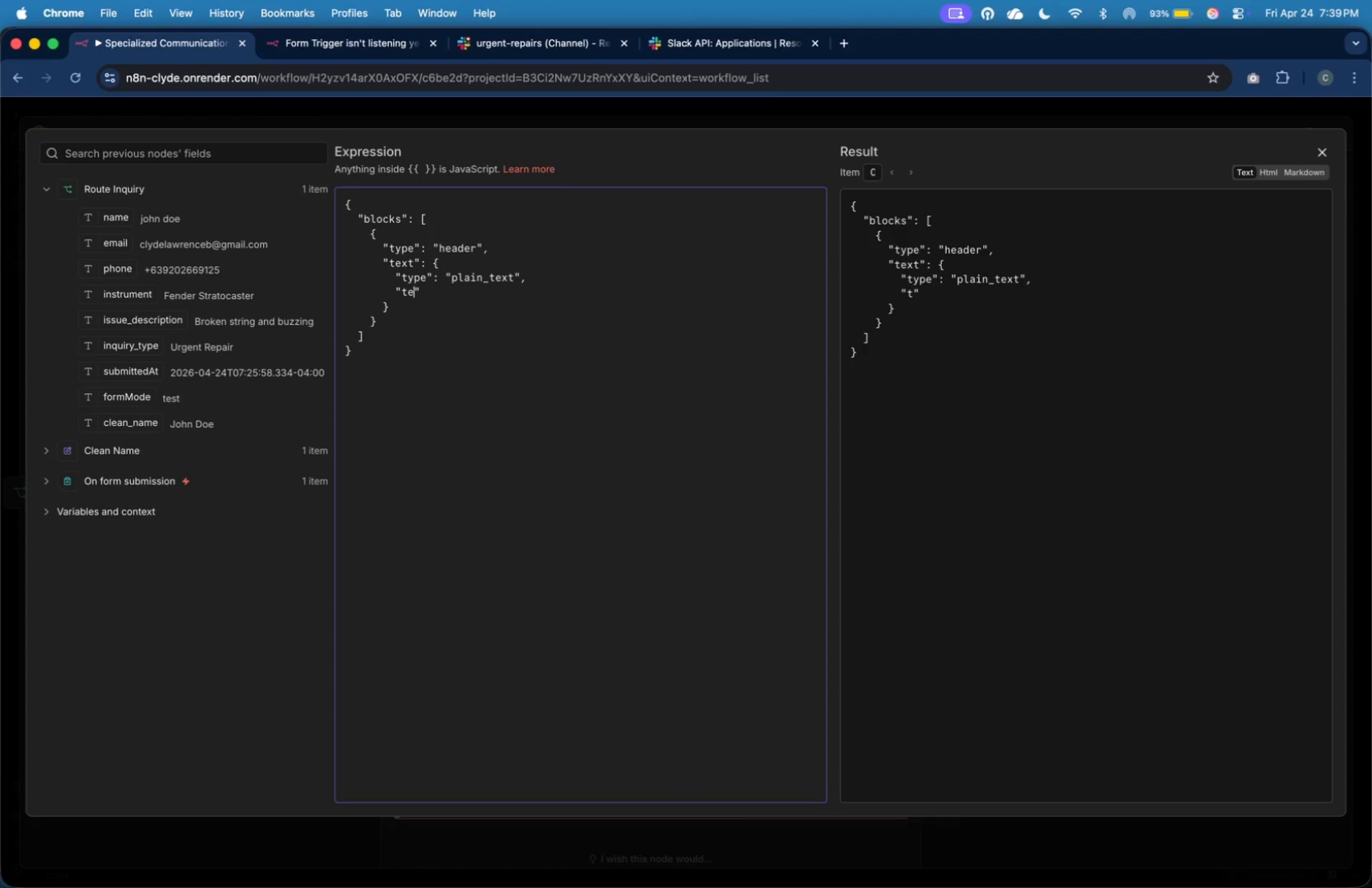 
key(ArrowRight)
 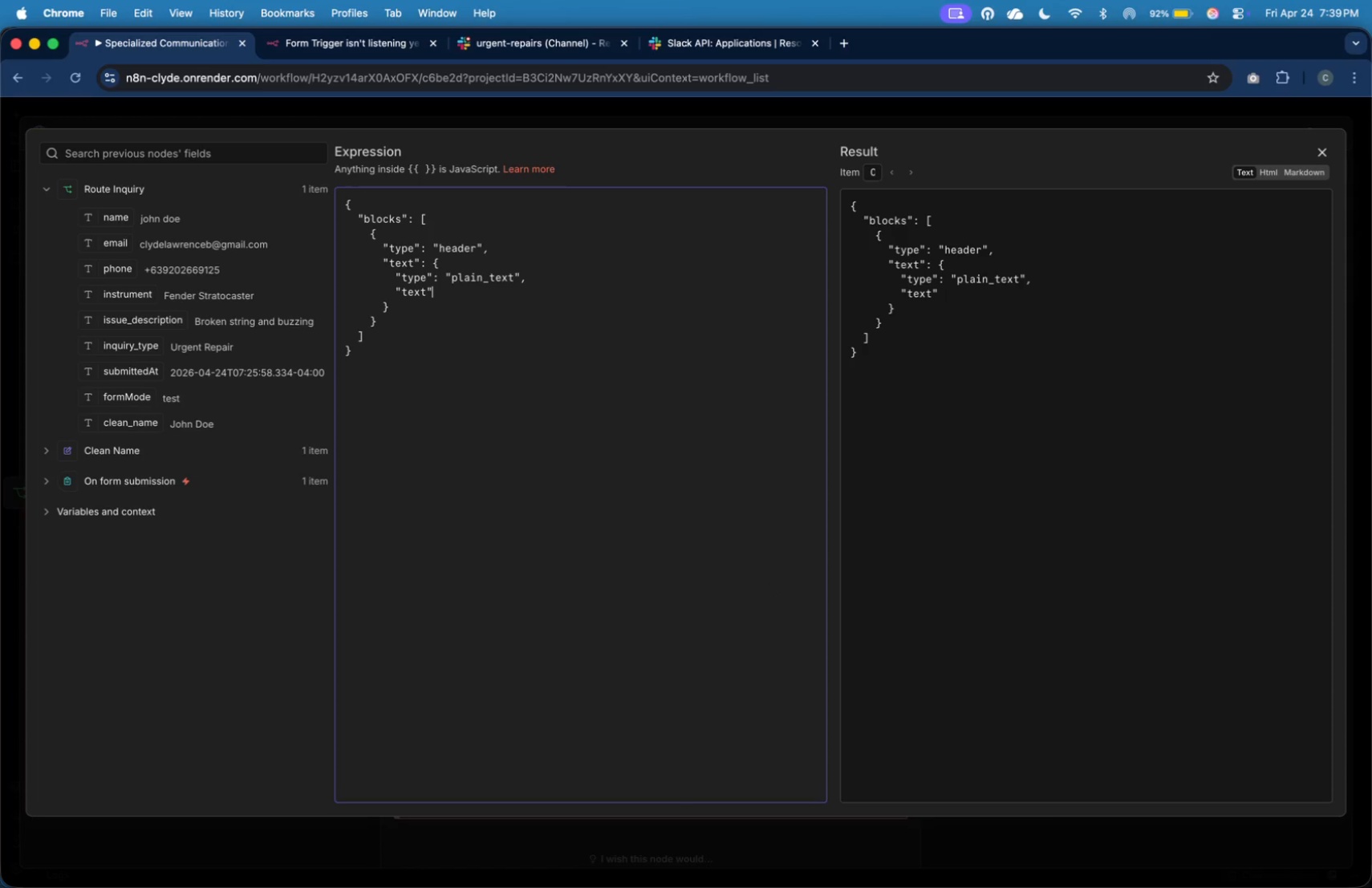 
key(Shift+Semicolon)
 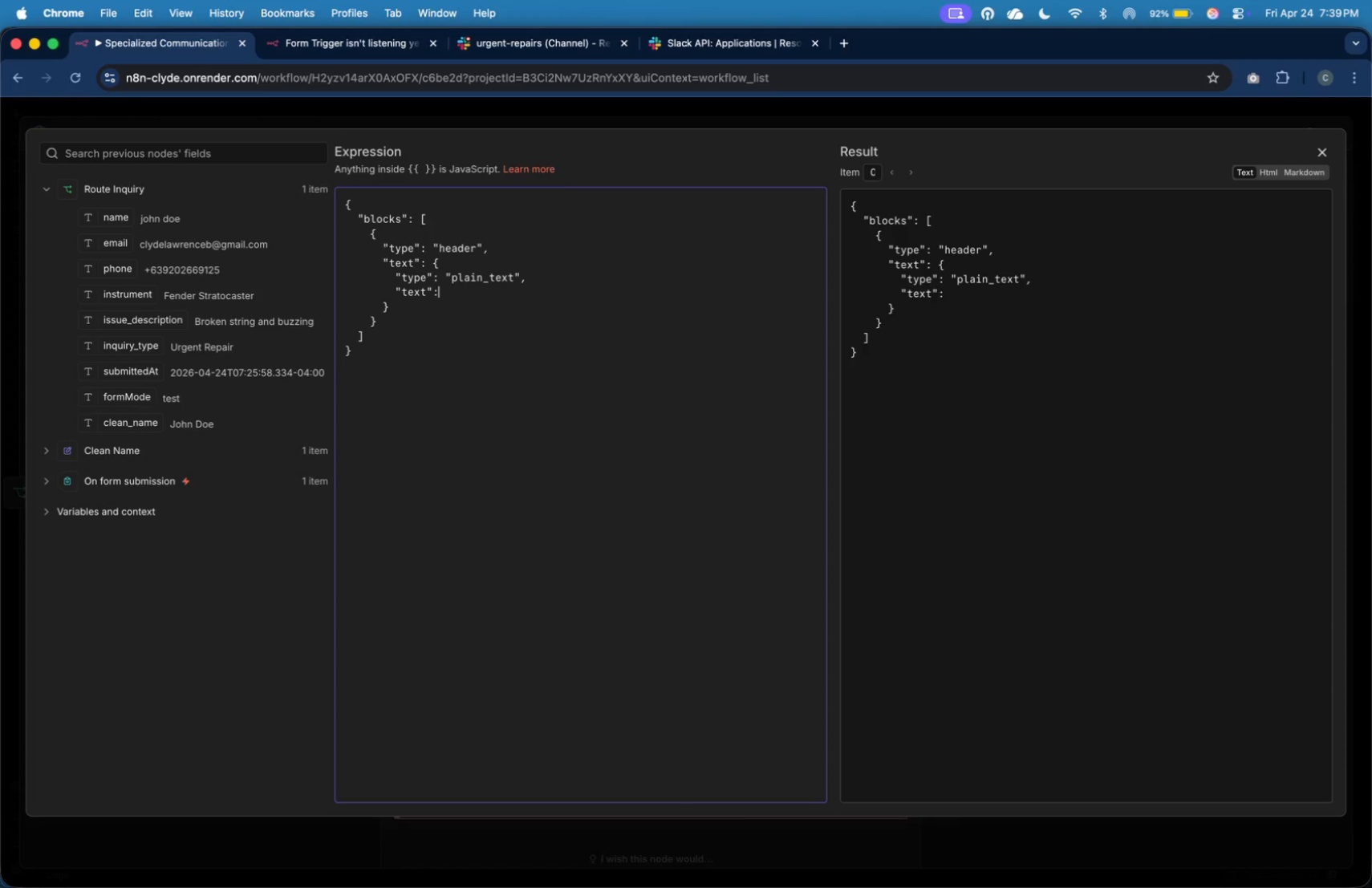 
key(Shift+ShiftLeft)
 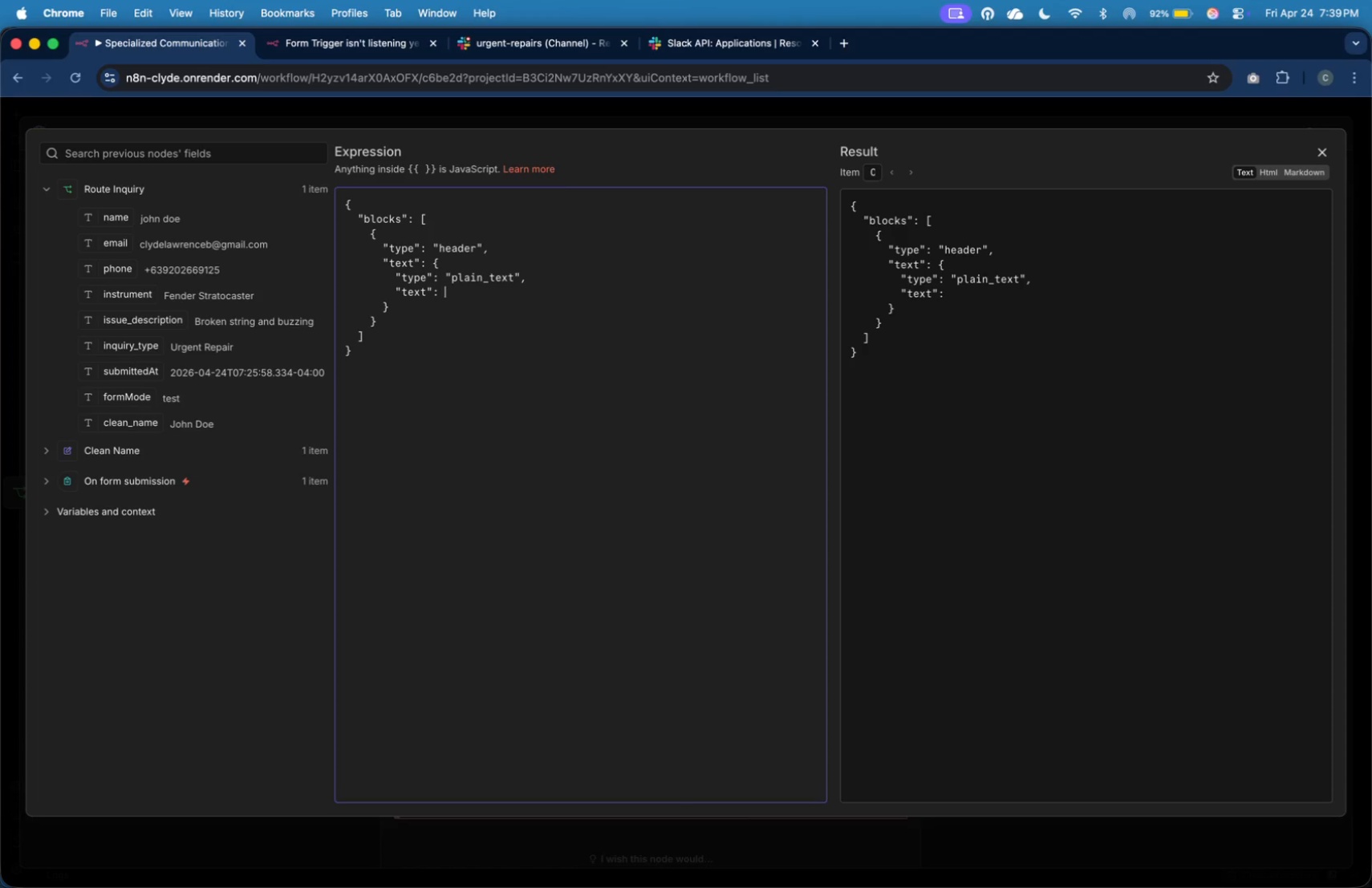 
key(Space)
 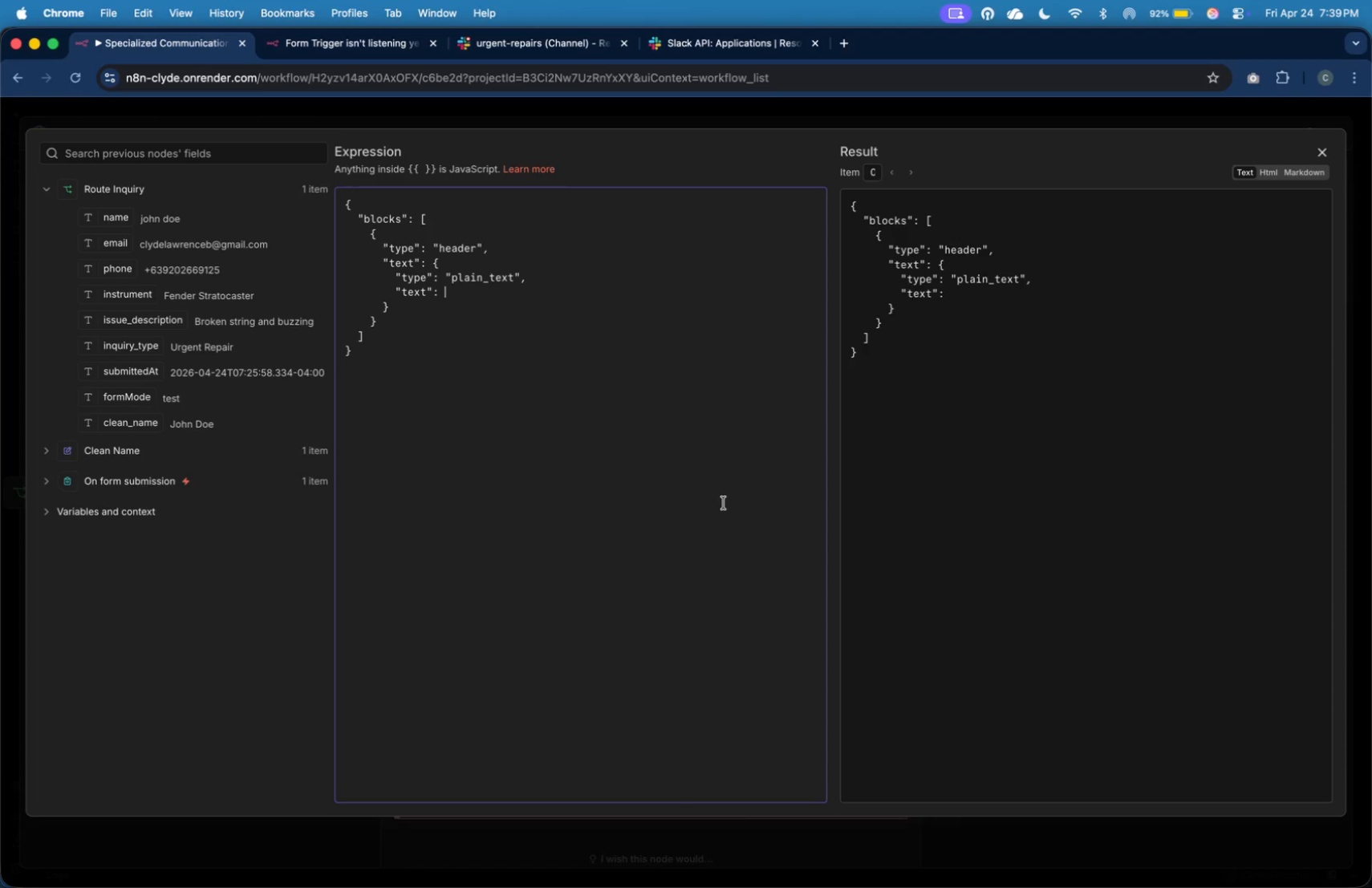 
key(Shift+Quote)
 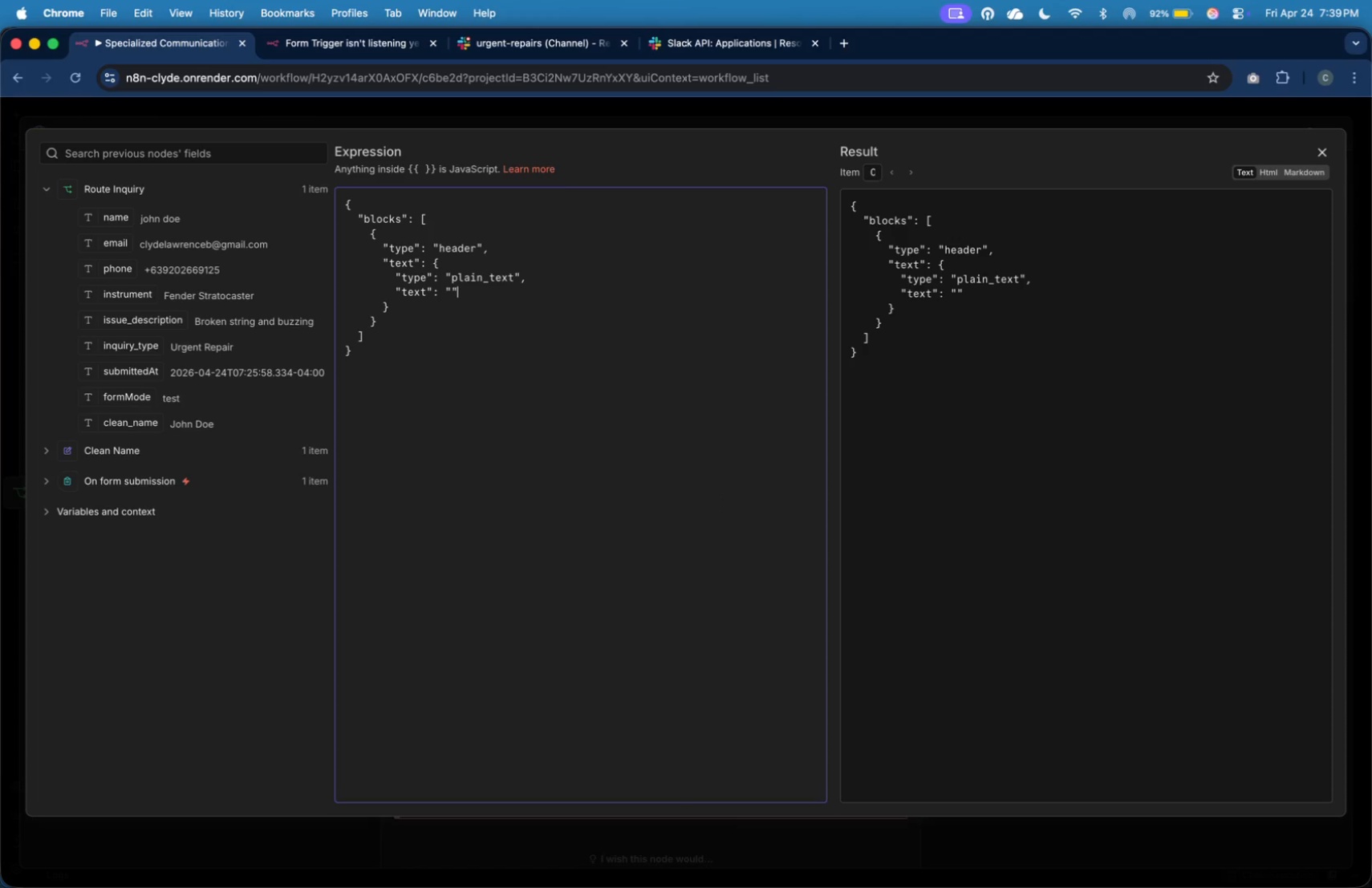 
key(Shift+Quote)
 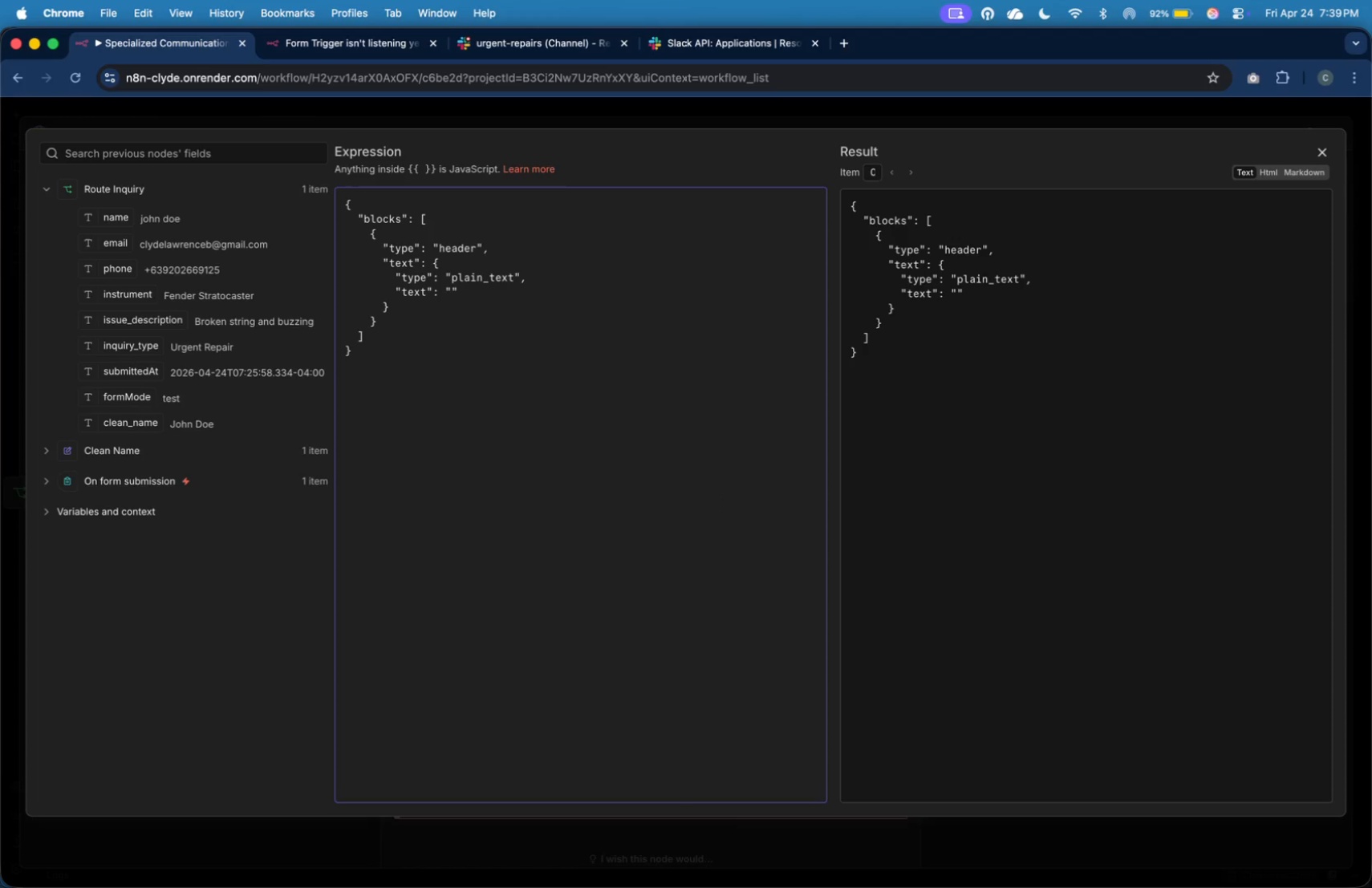 
key(ArrowLeft)
 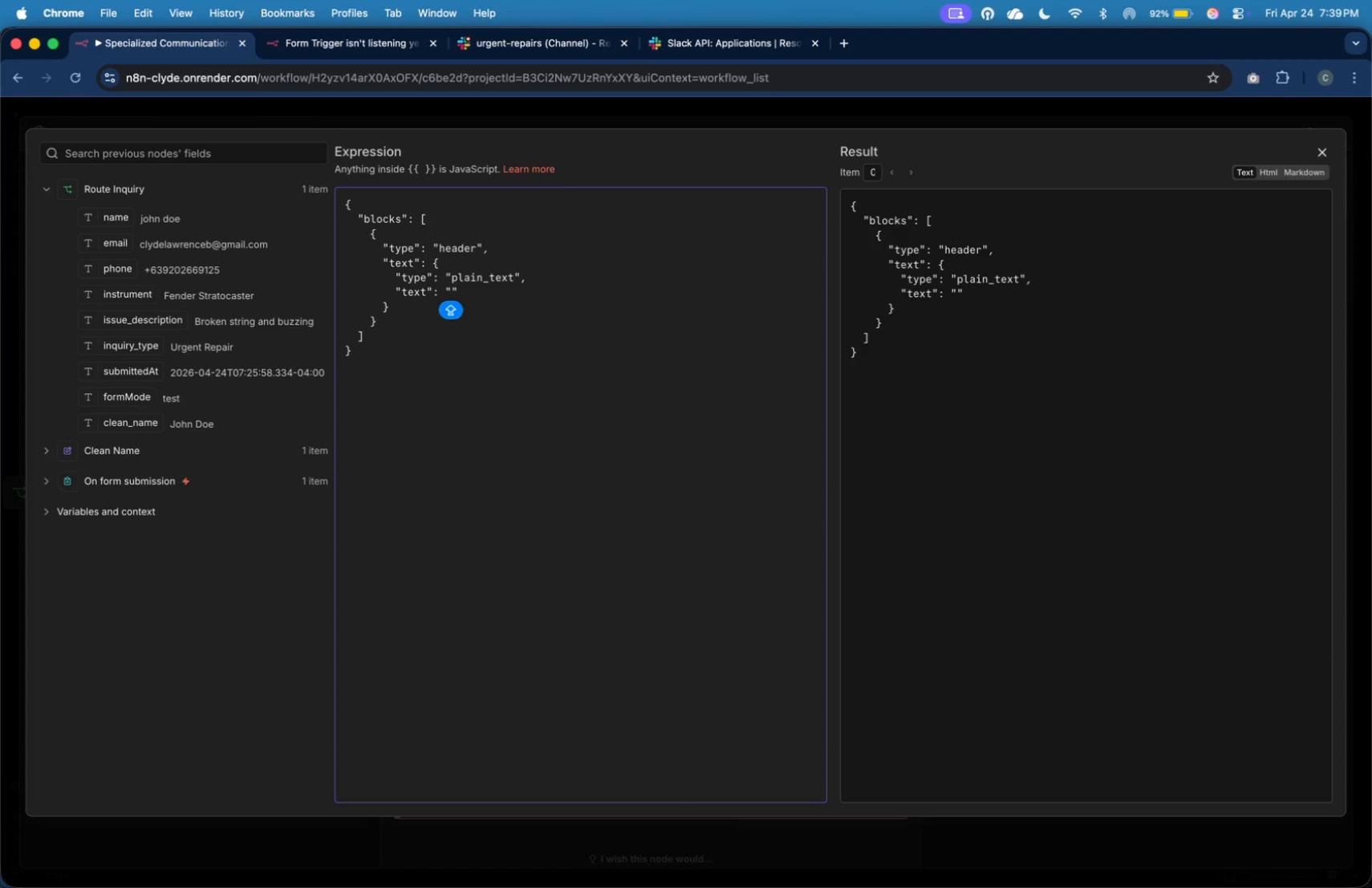 
type(UR)
 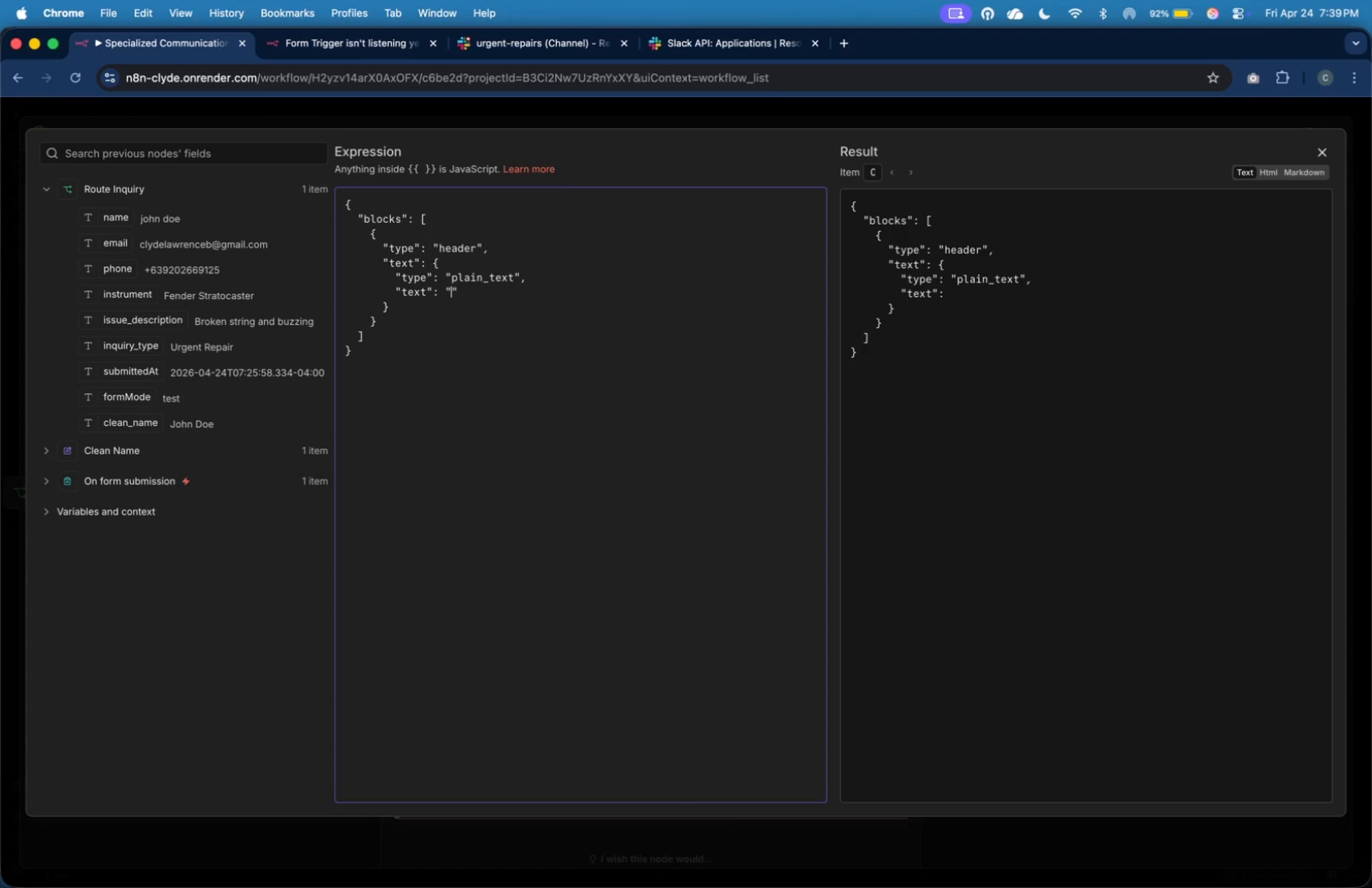 
key(Backspace)
type(rgent )
 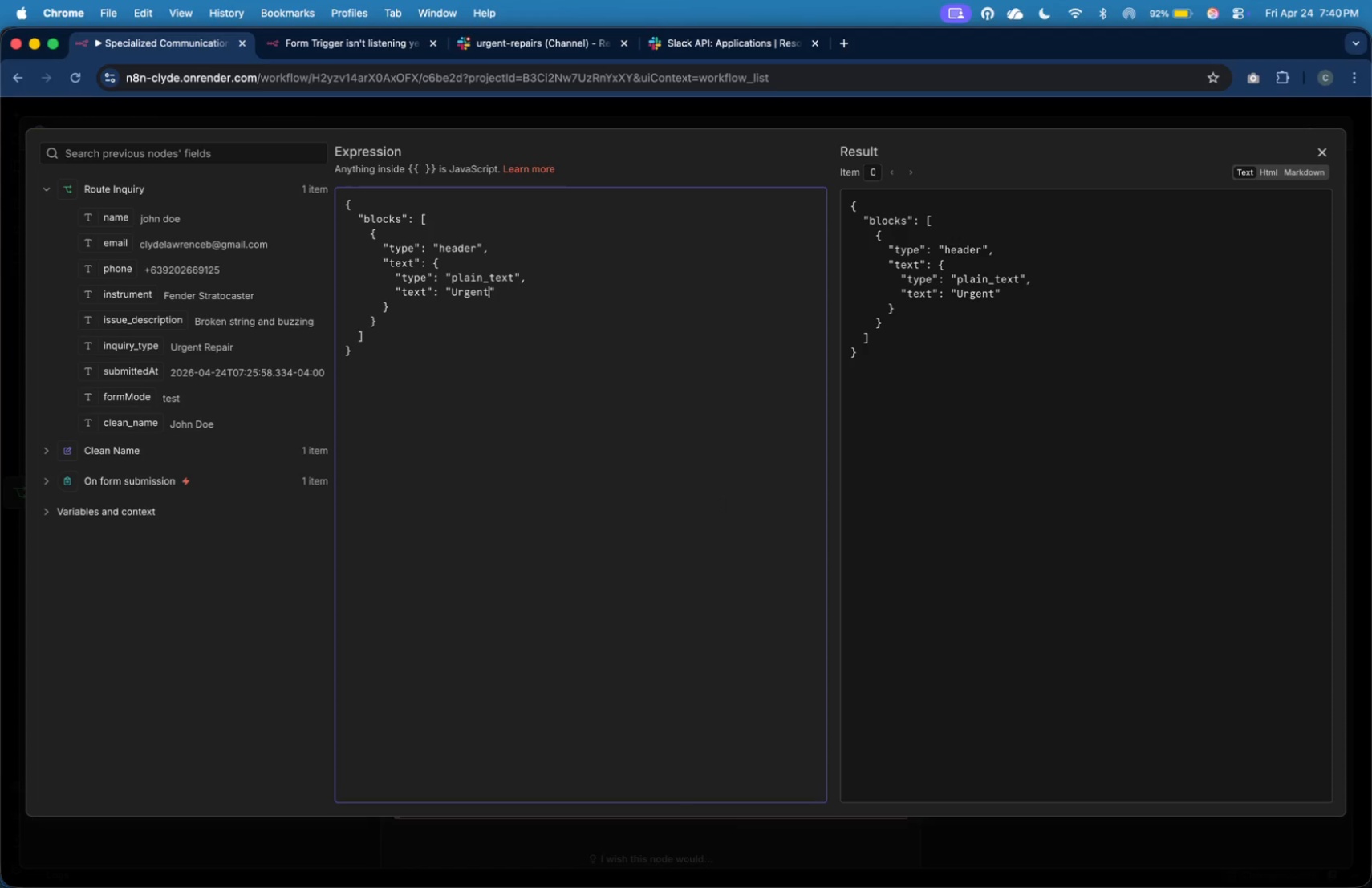 
wait(5.01)
 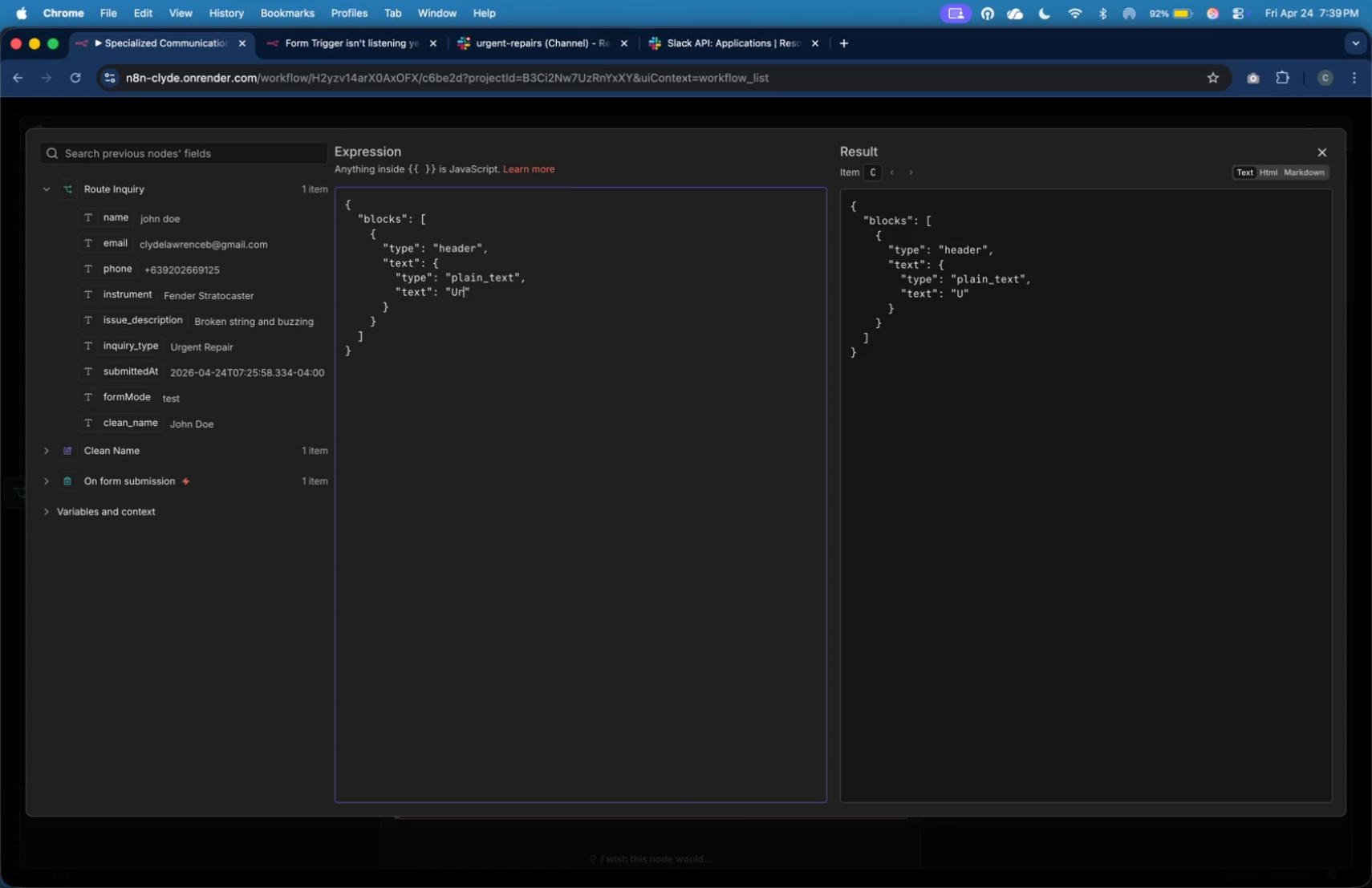 
type(Repair Reque)
 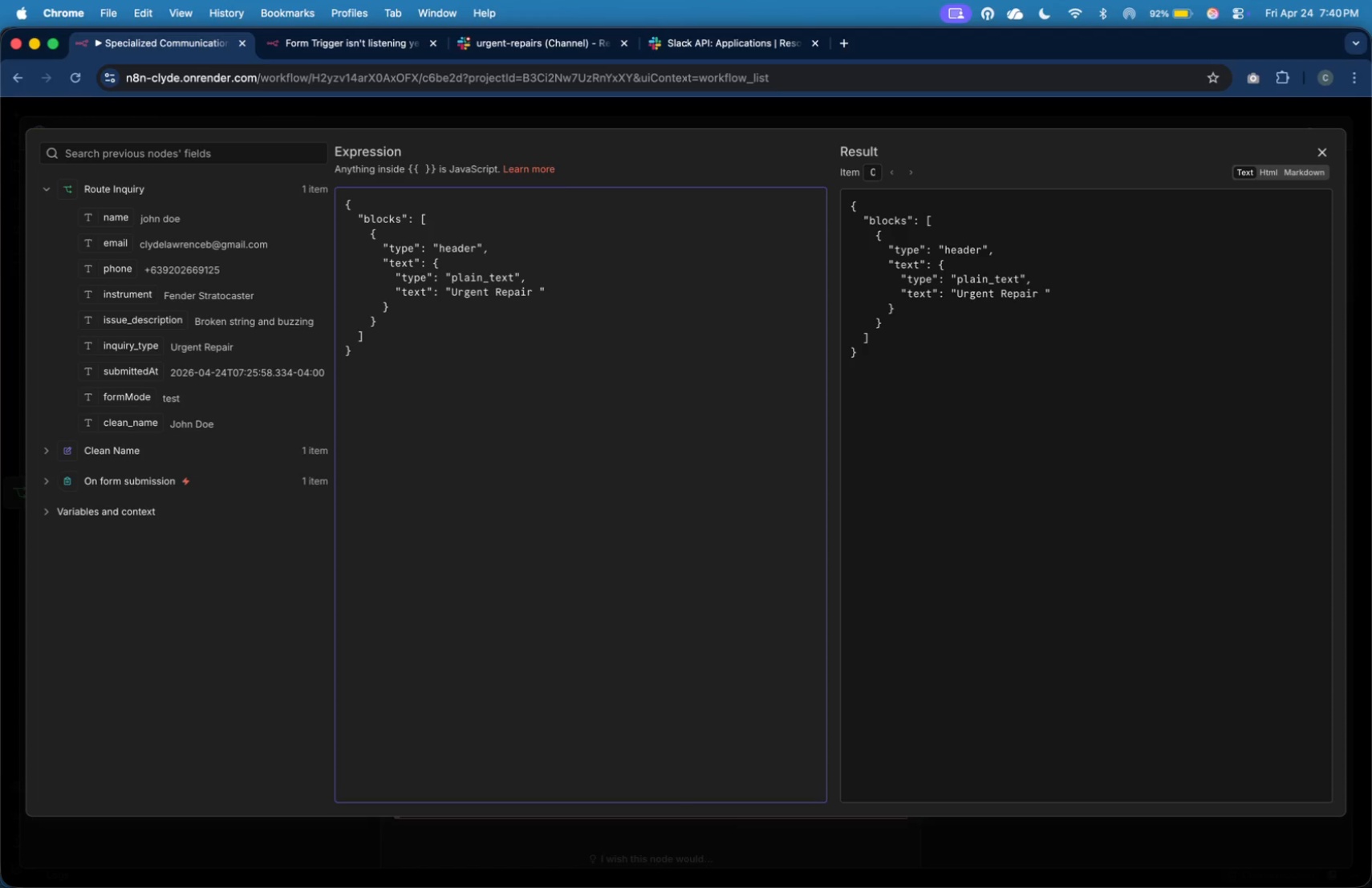 
key(ArrowDown)
 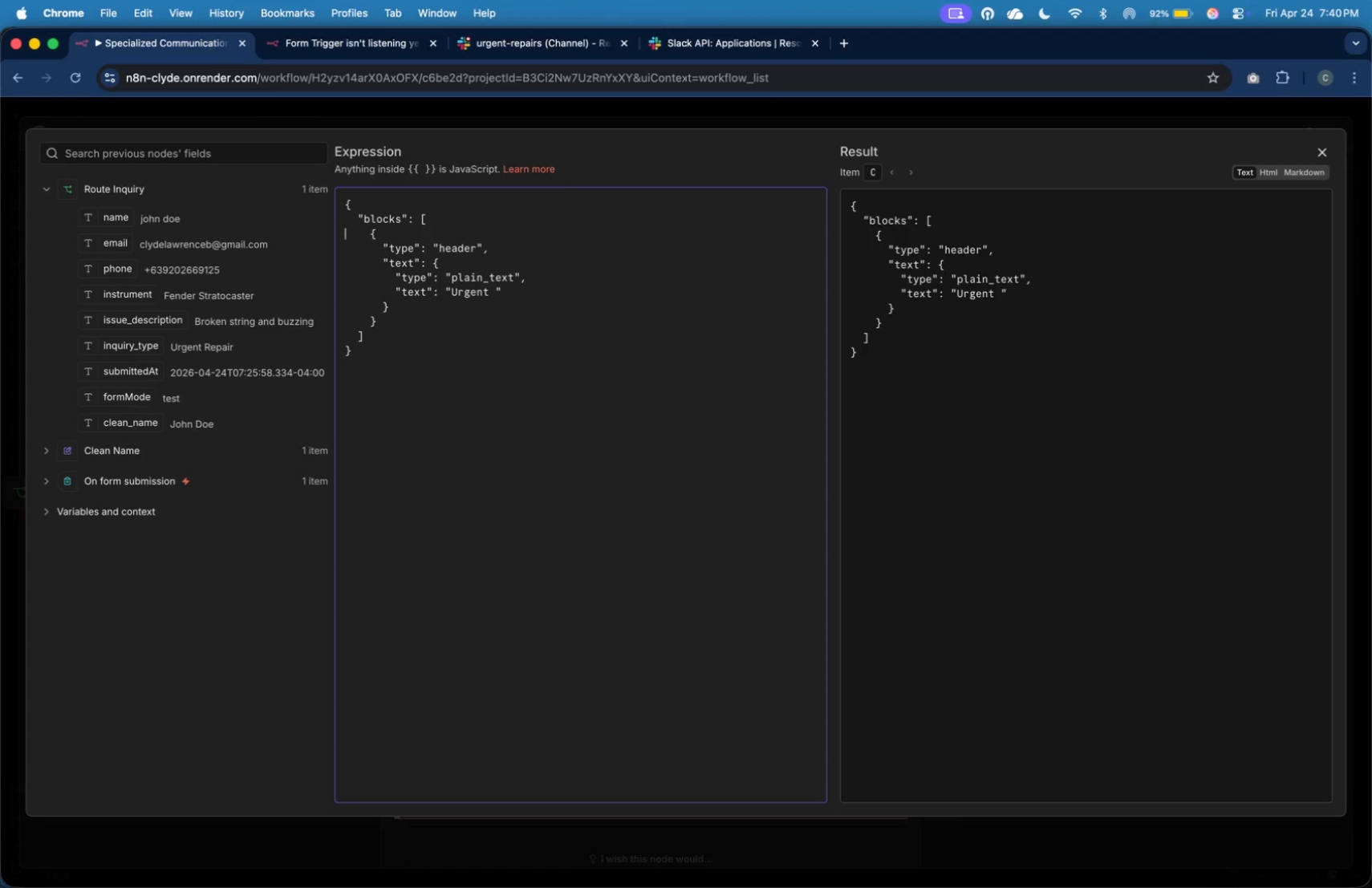 
key(ArrowDown)
 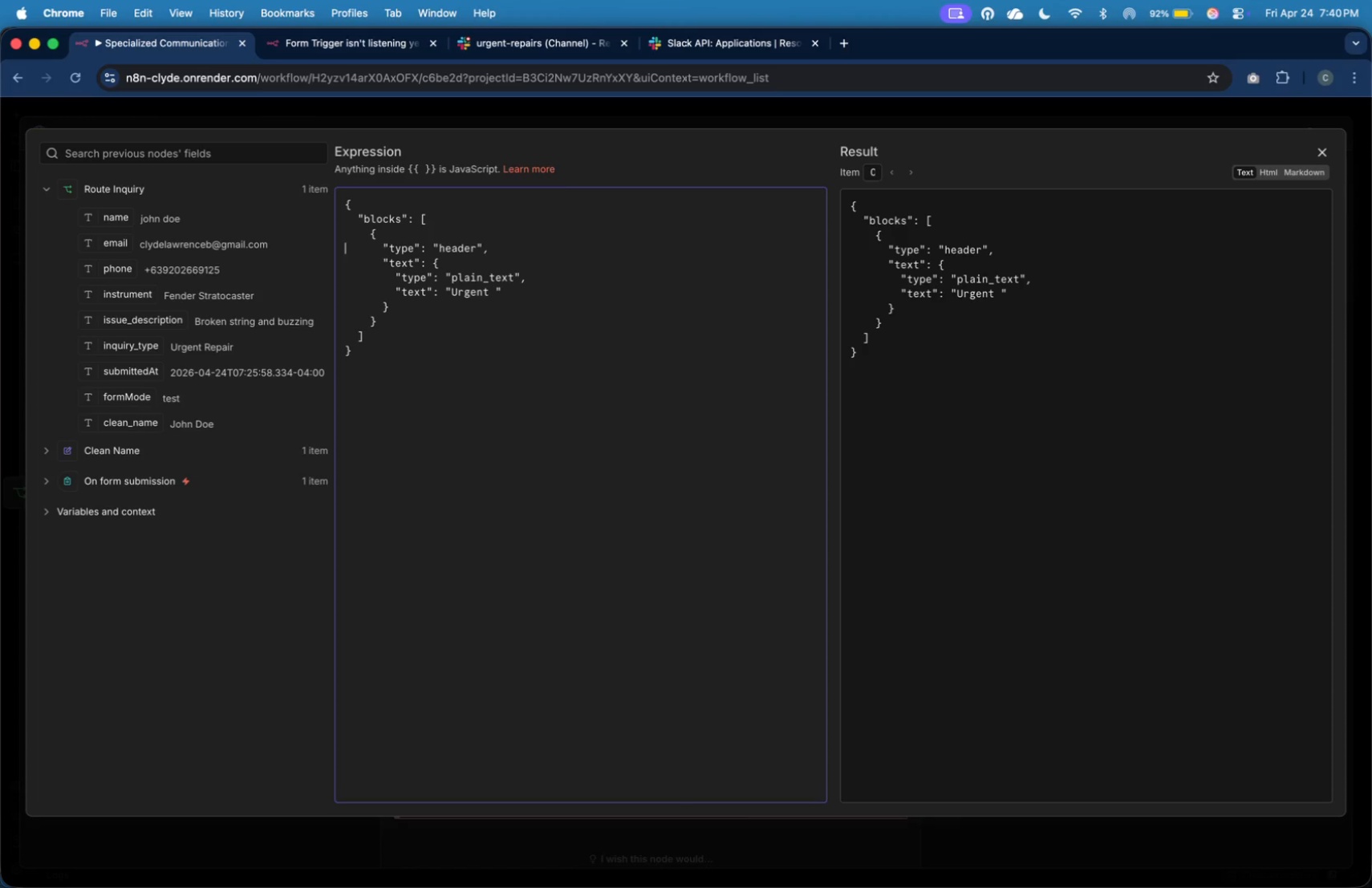 
key(ArrowDown)
 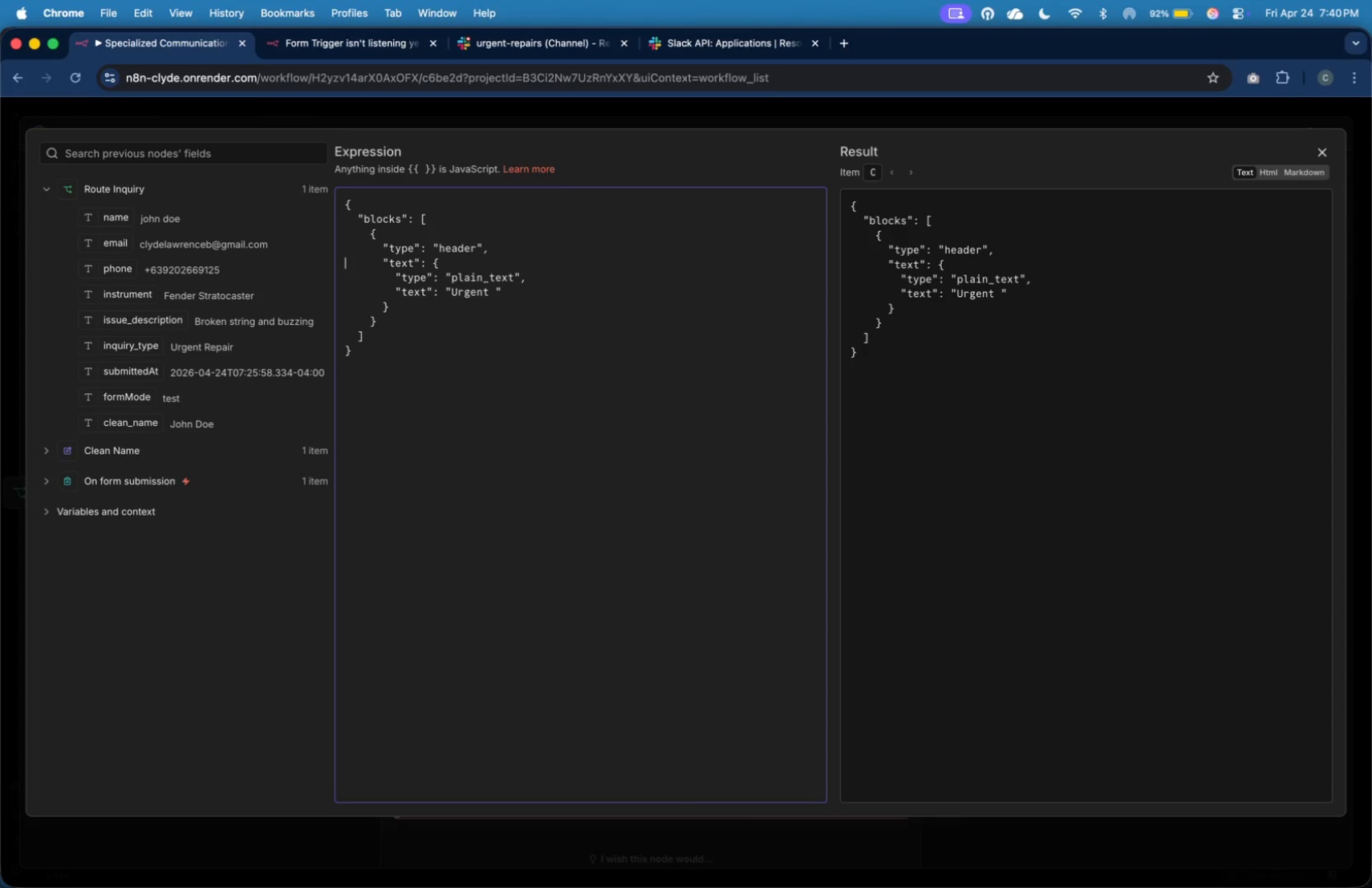 
key(ArrowDown)
 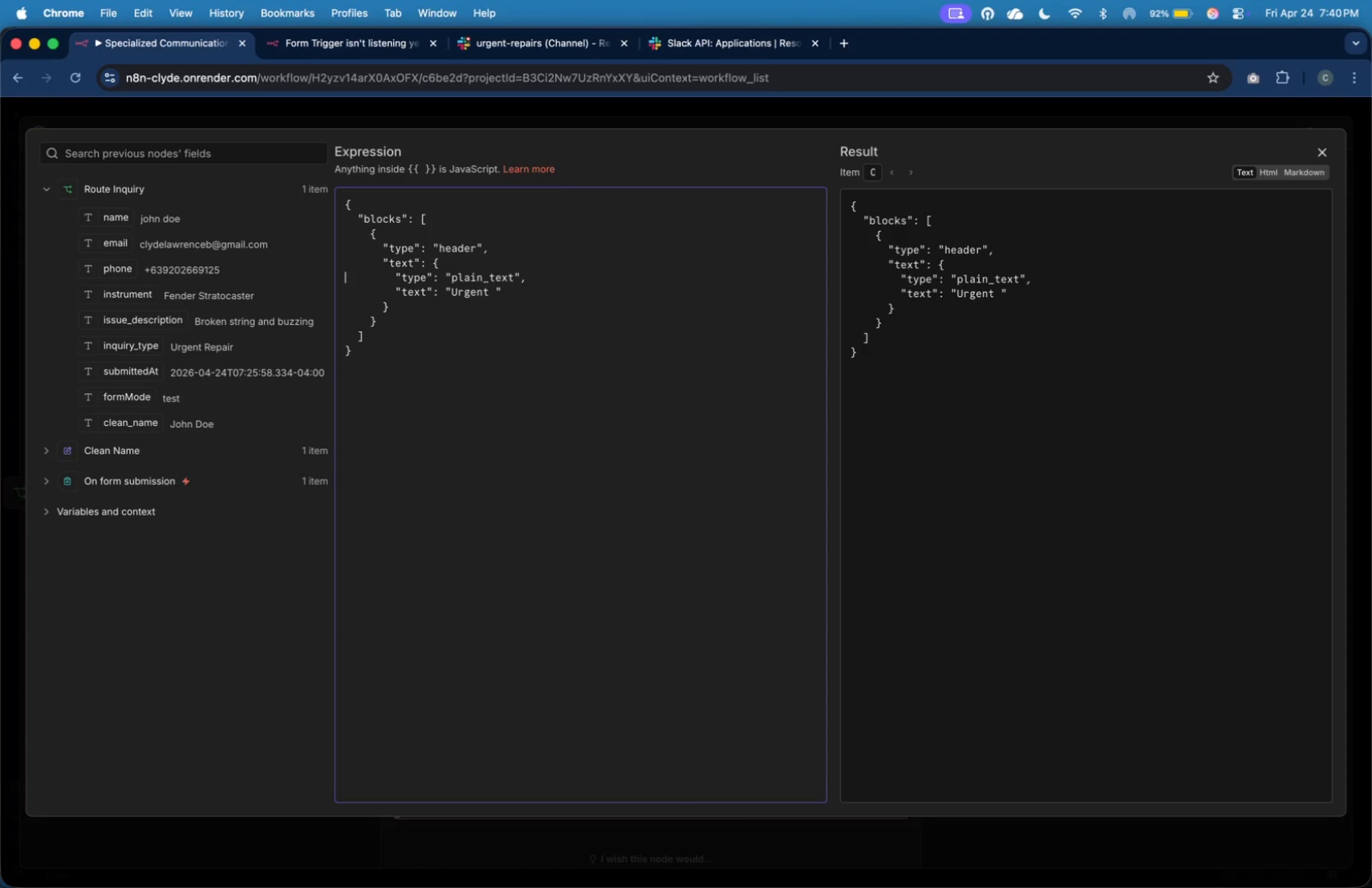 
key(ArrowDown)
 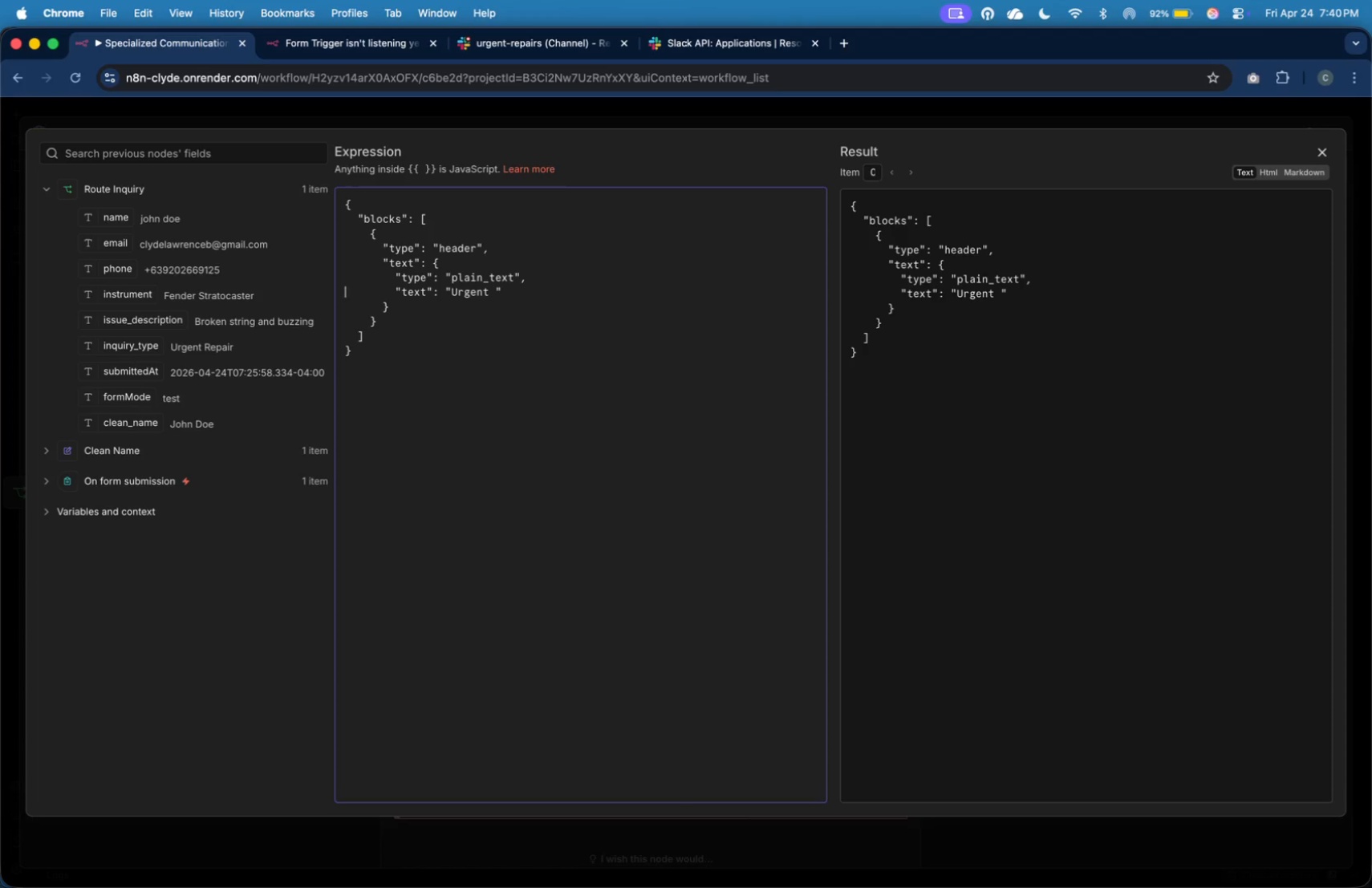 
key(ArrowDown)
 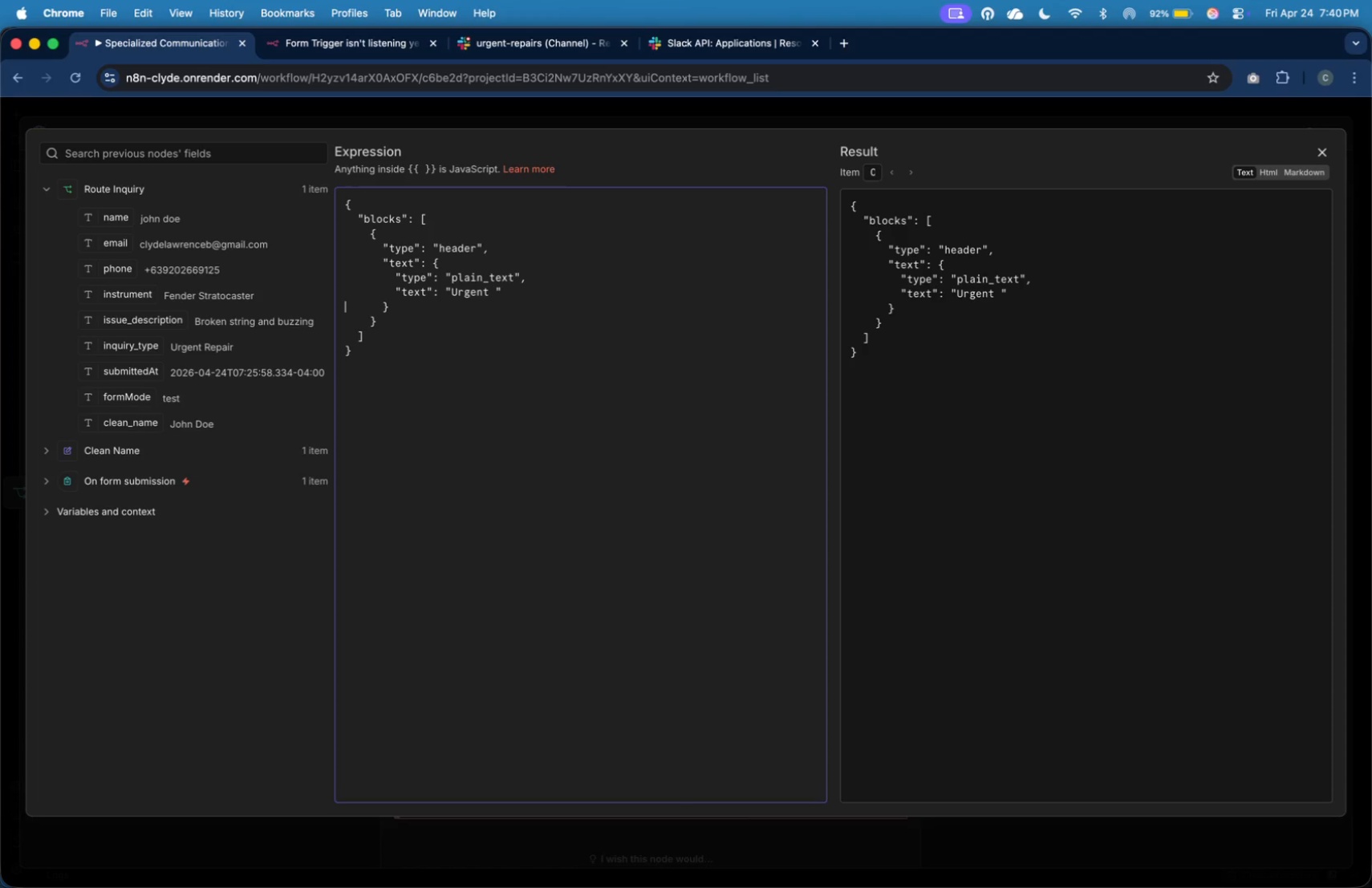 
key(ArrowDown)
 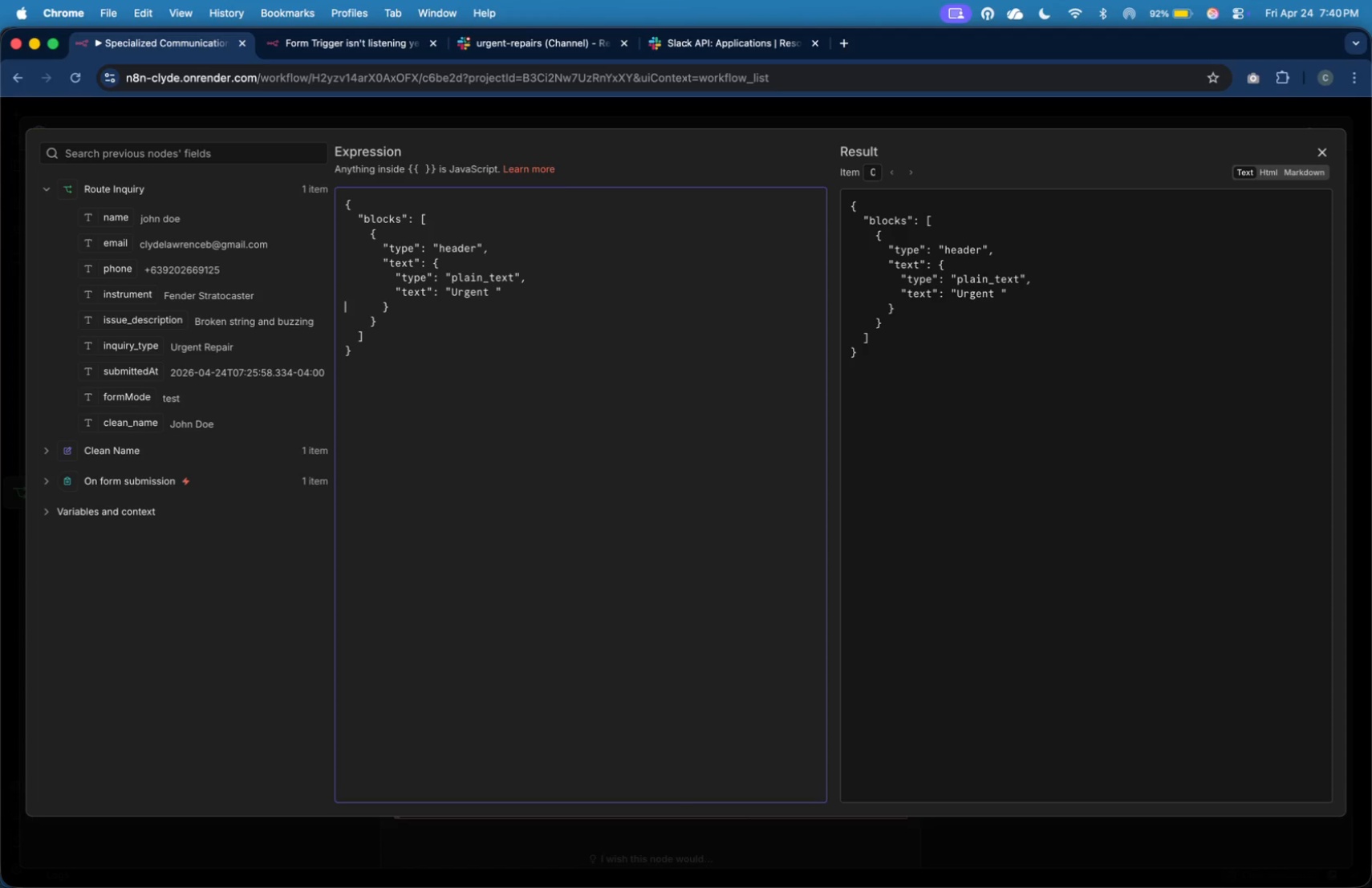 
key(ArrowLeft)
 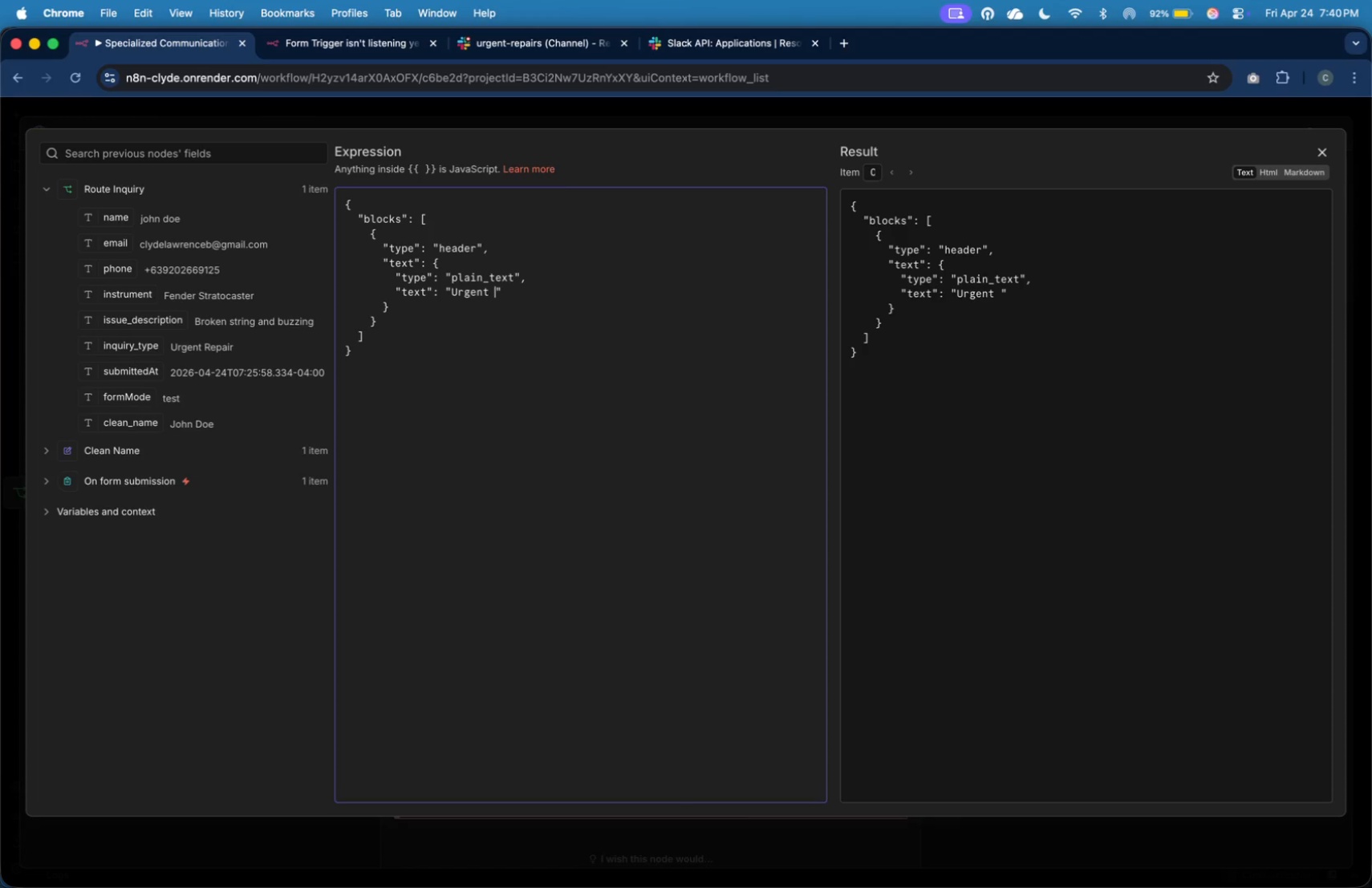 
key(ArrowLeft)
 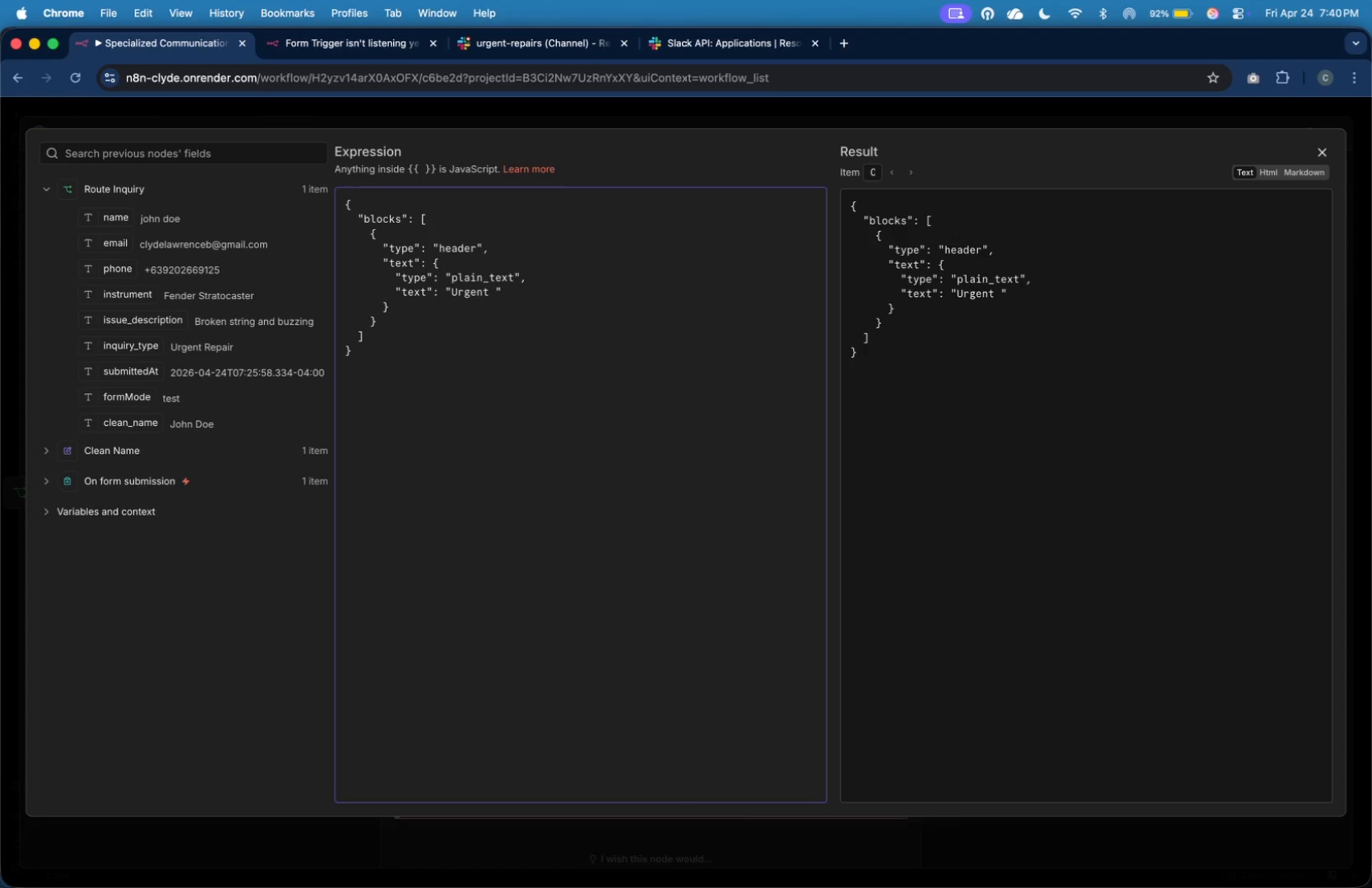 
type(Repair Requ)
 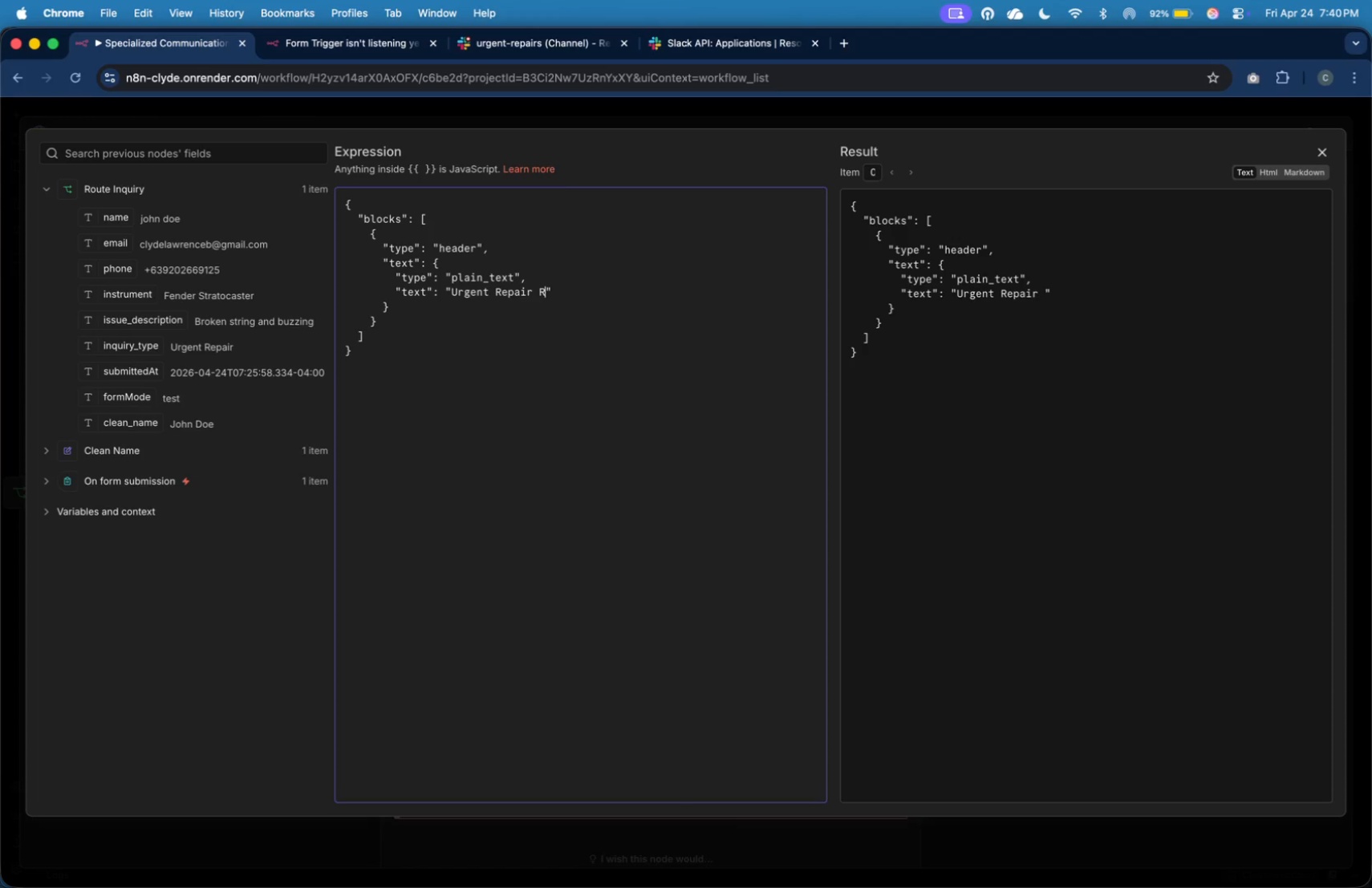 
key(E)
 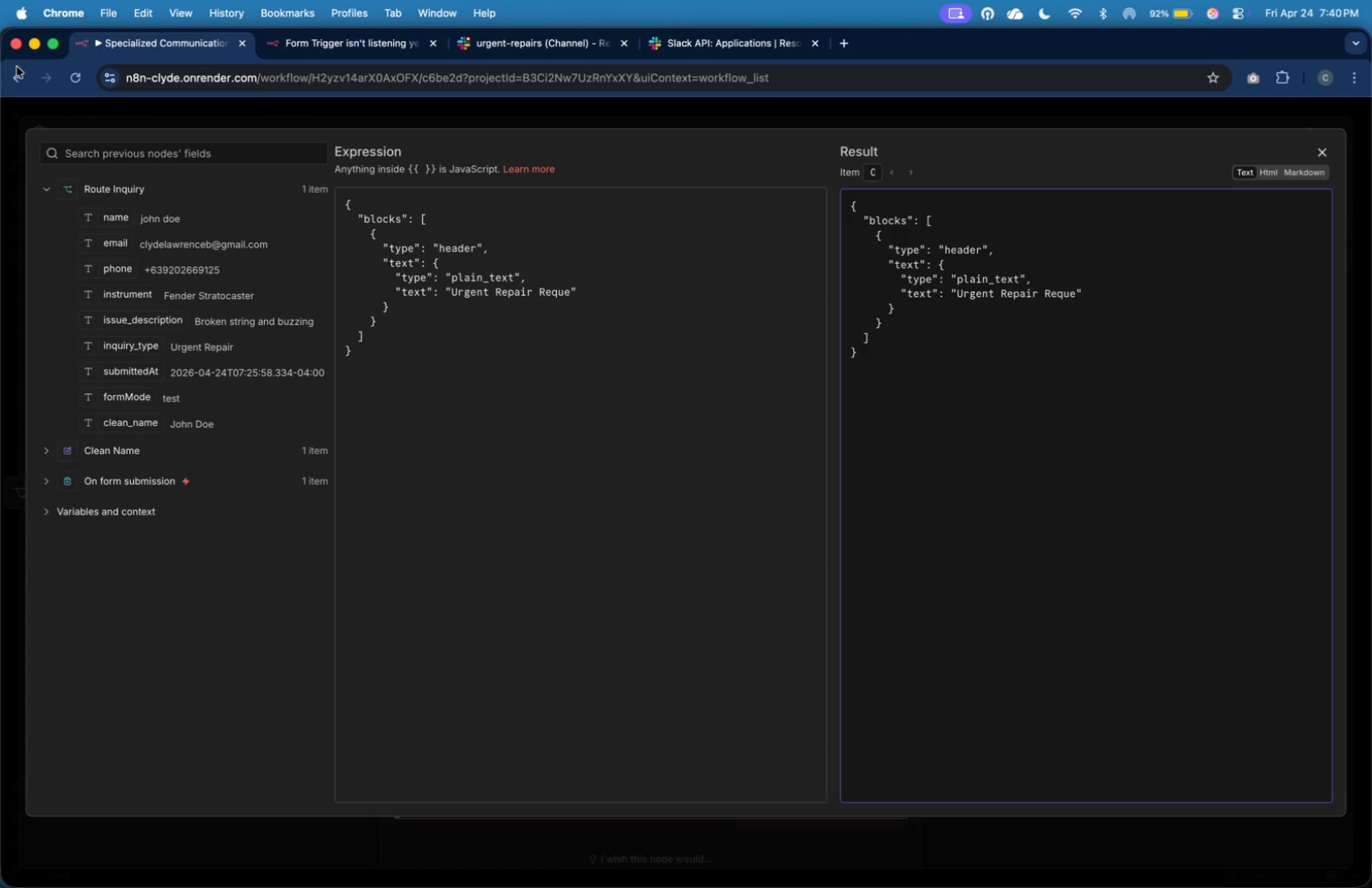 
key(S)
 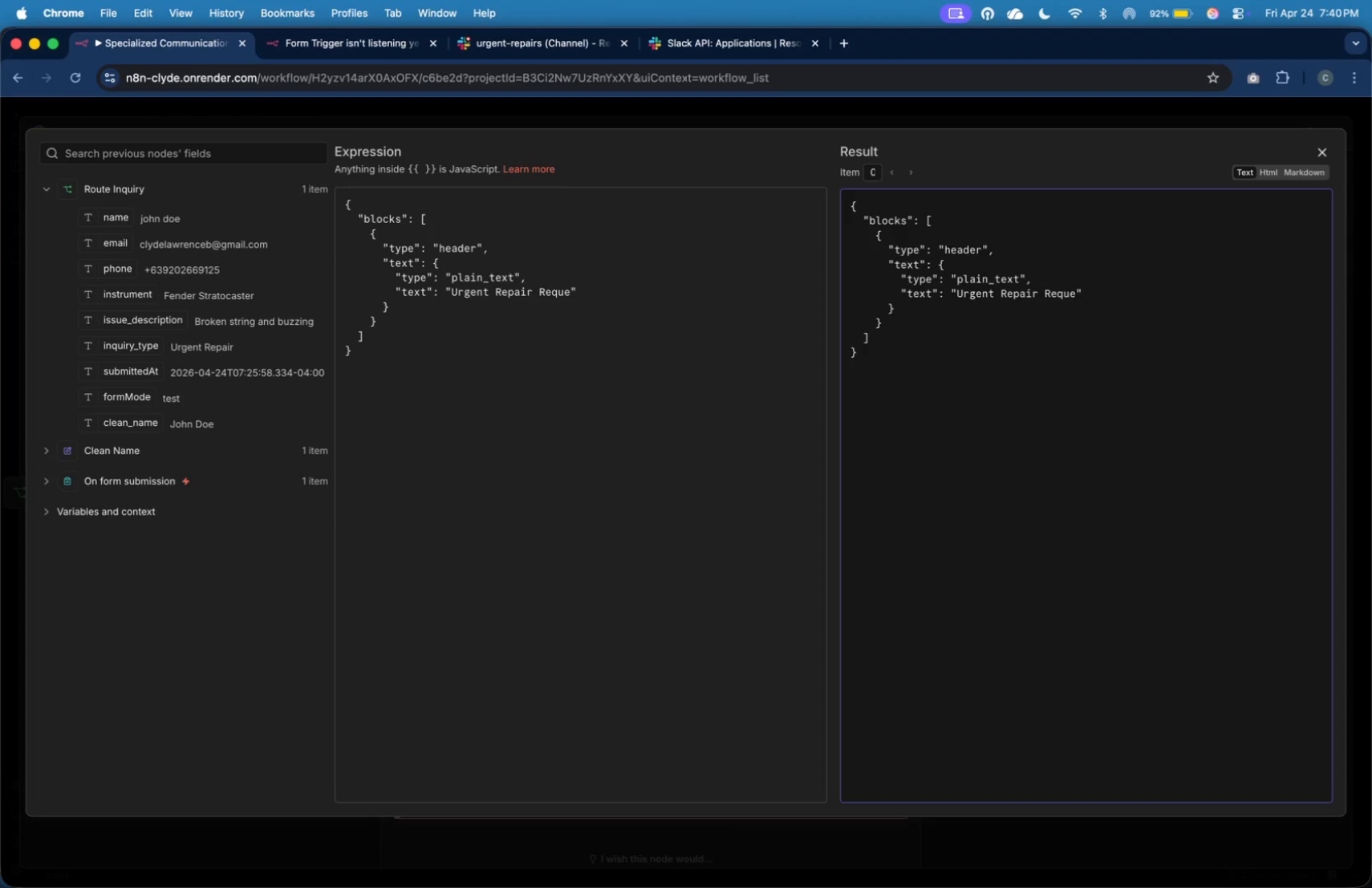 
left_click([573, 296])
 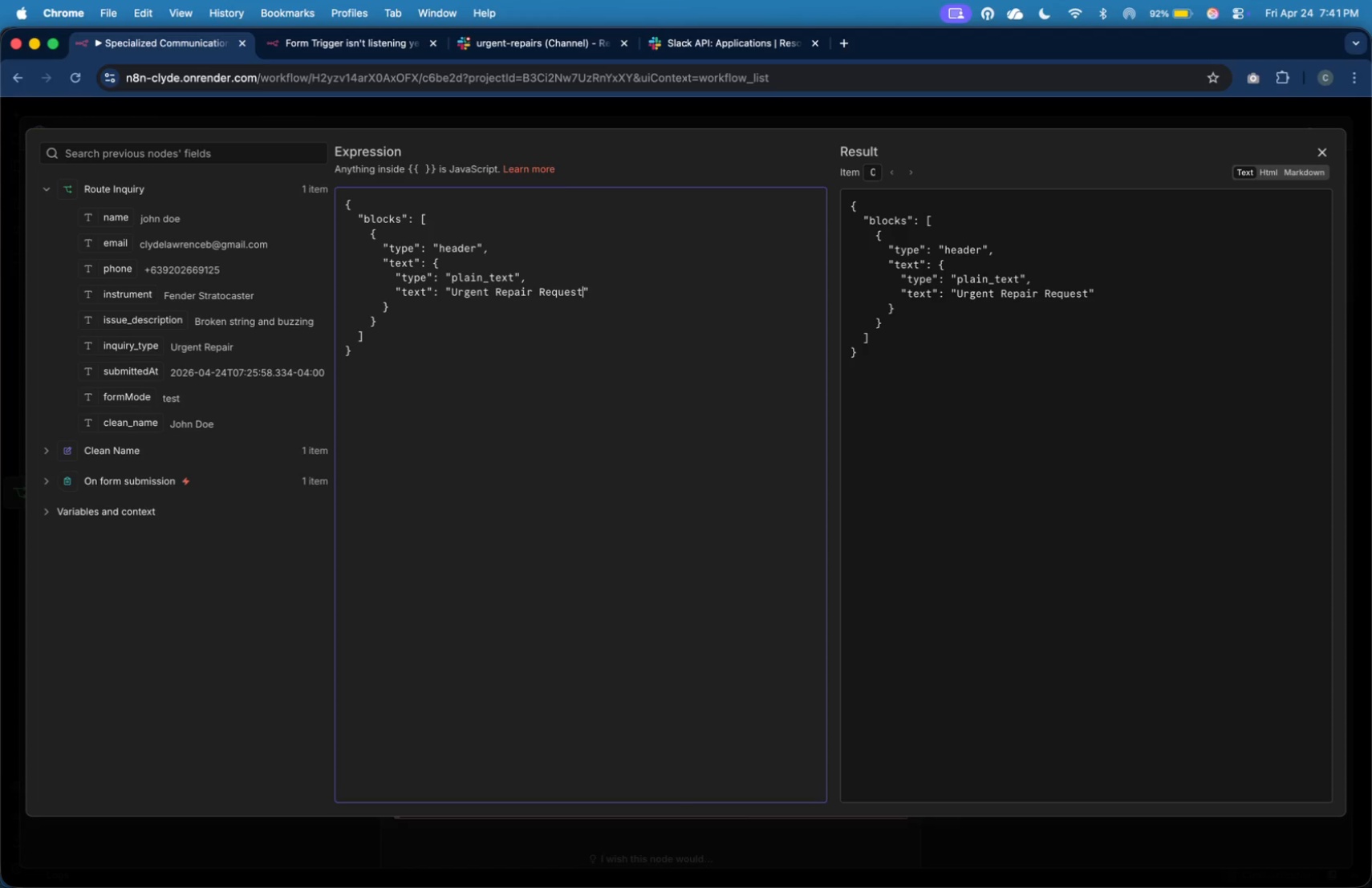 
type(st)
 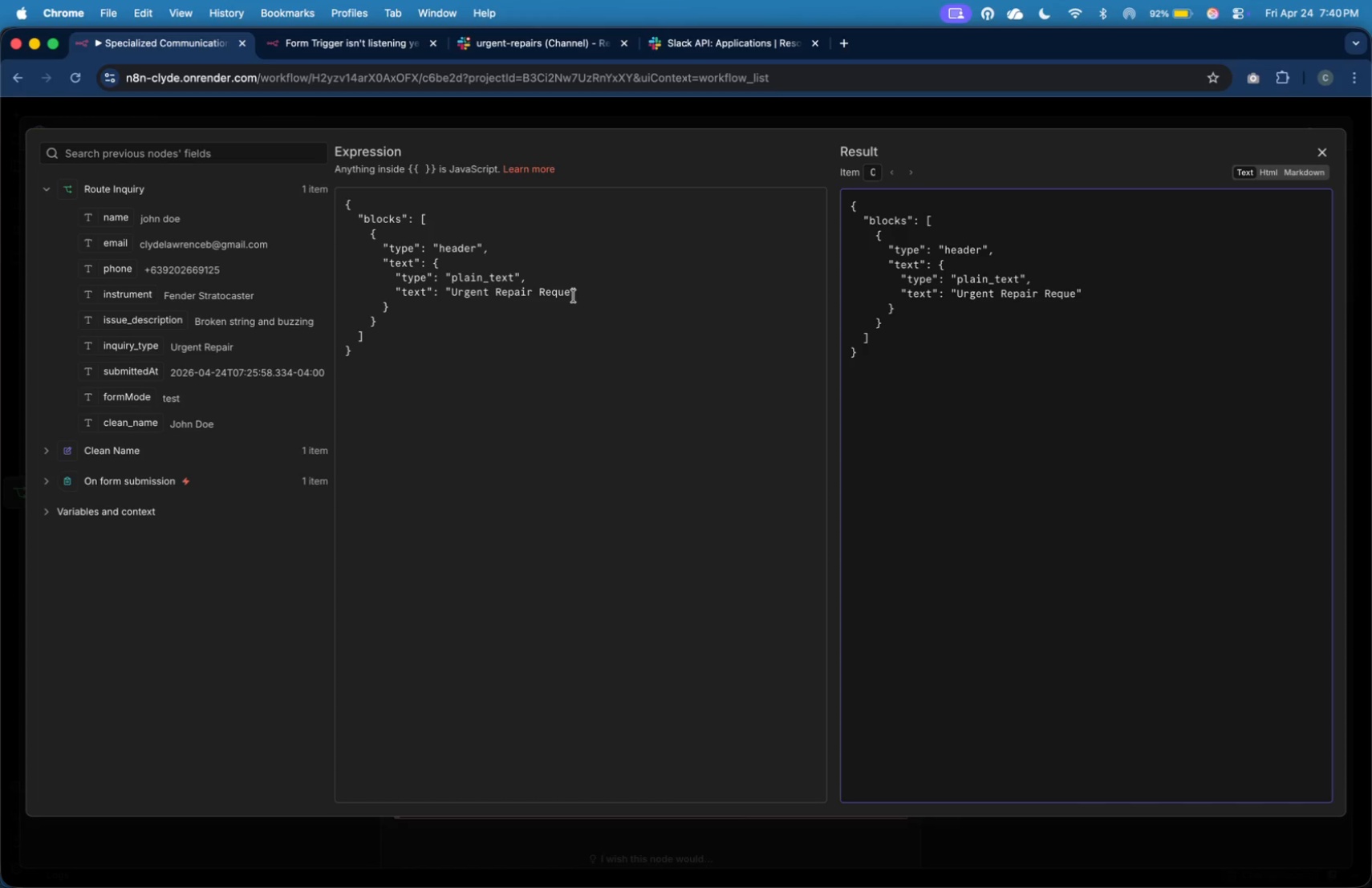 
wait(47.18)
 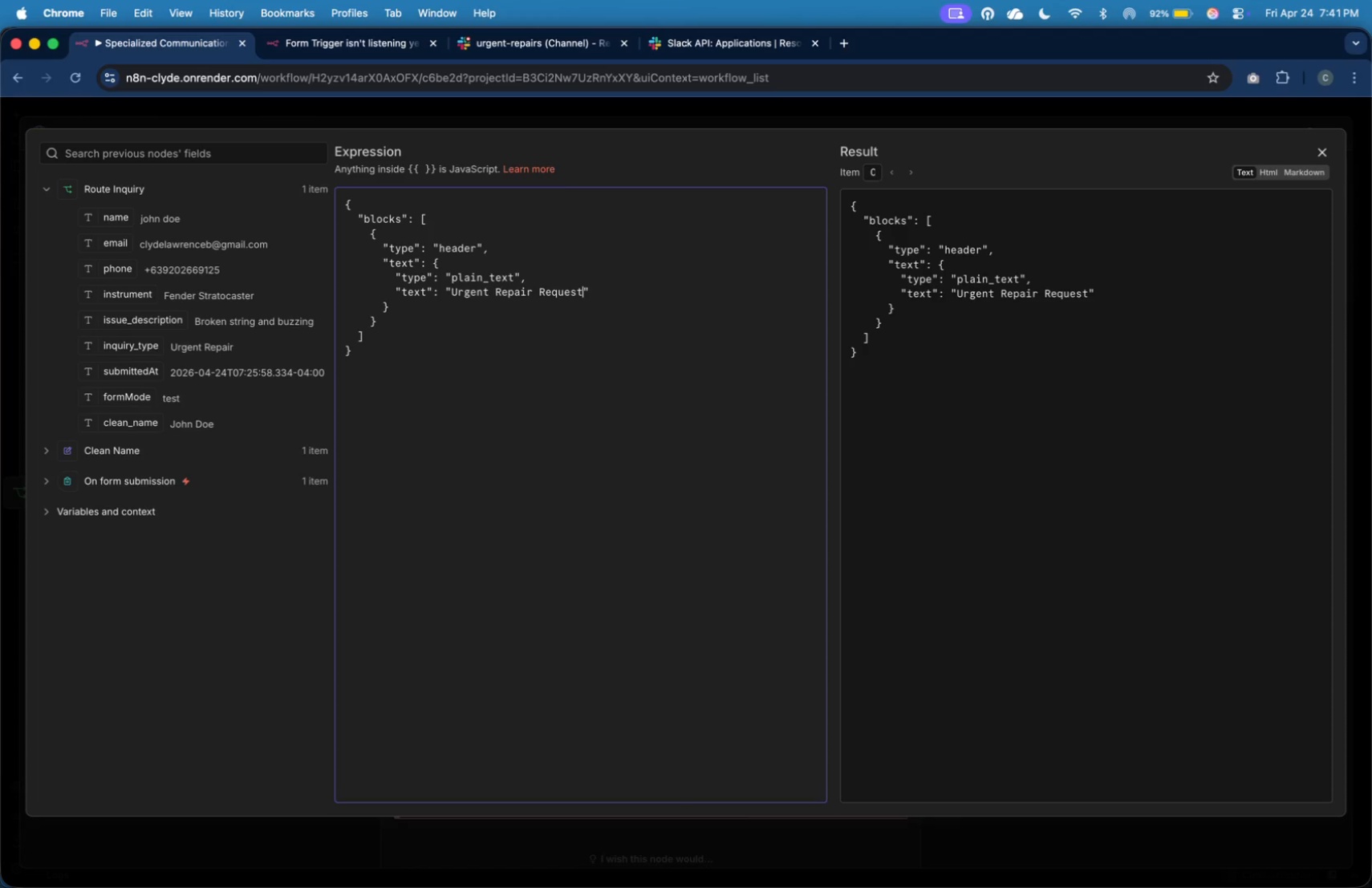 
key(ArrowRight)
 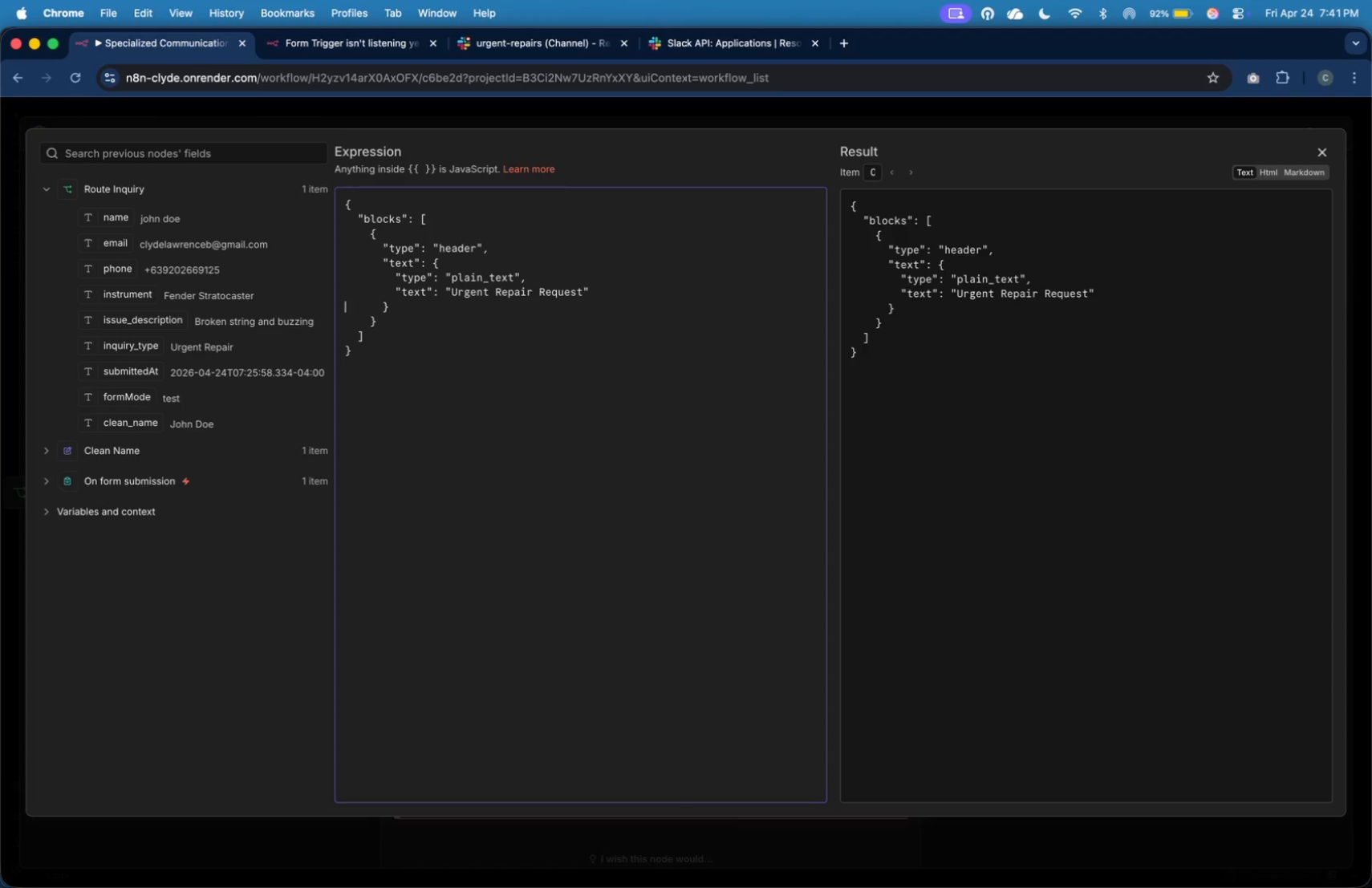 
key(ArrowRight)
 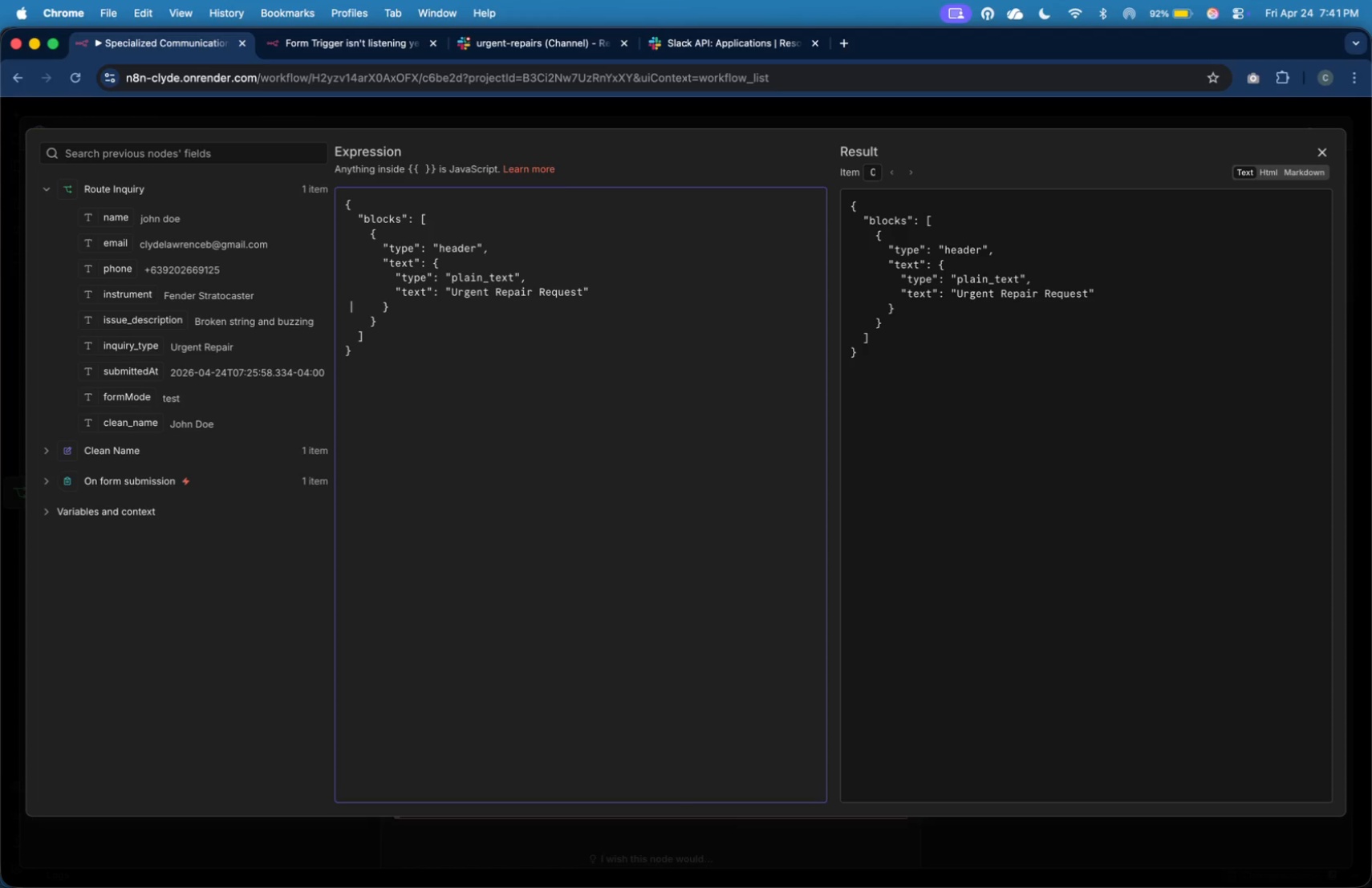 
key(ArrowRight)
 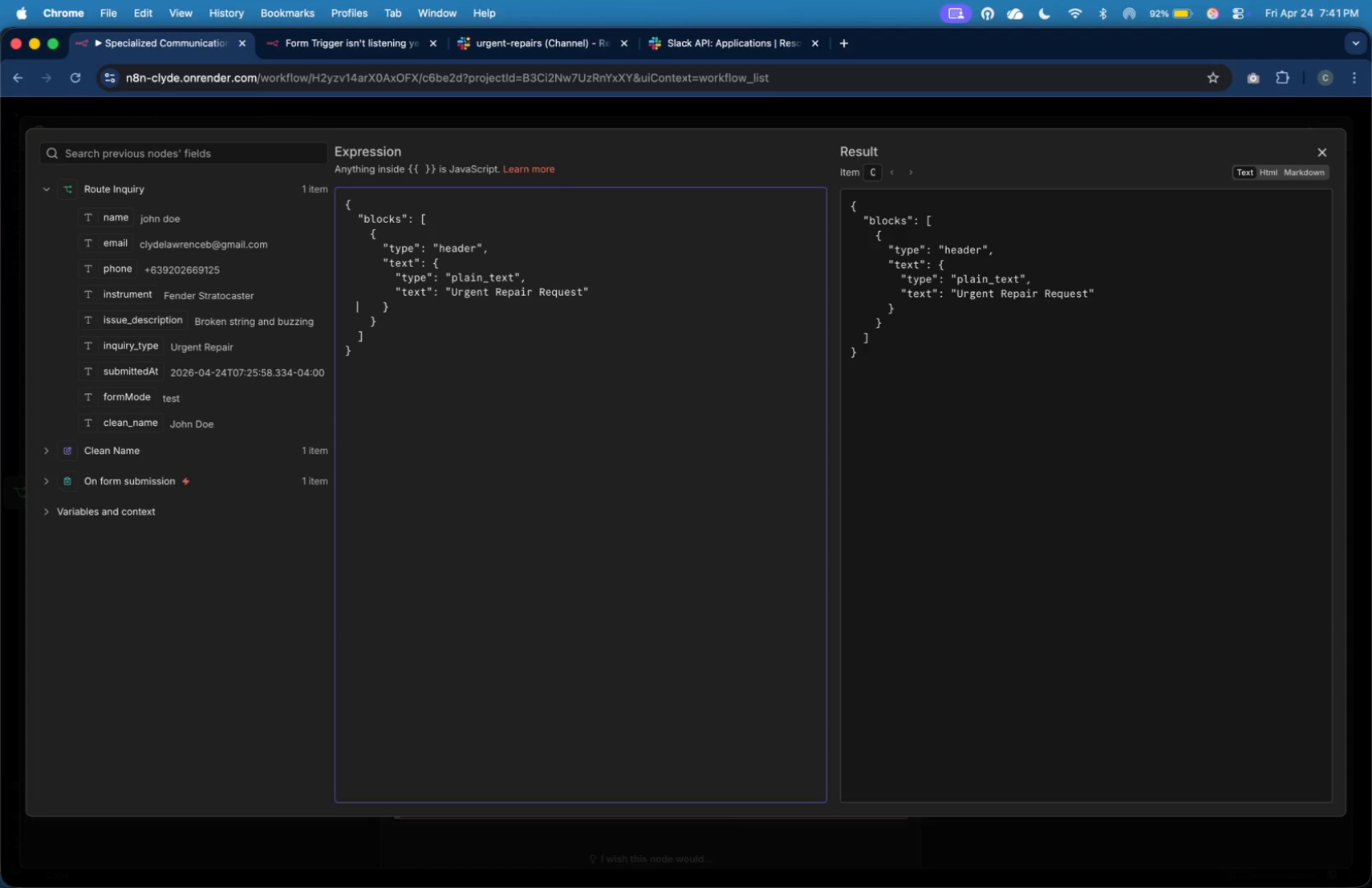 
key(ArrowRight)
 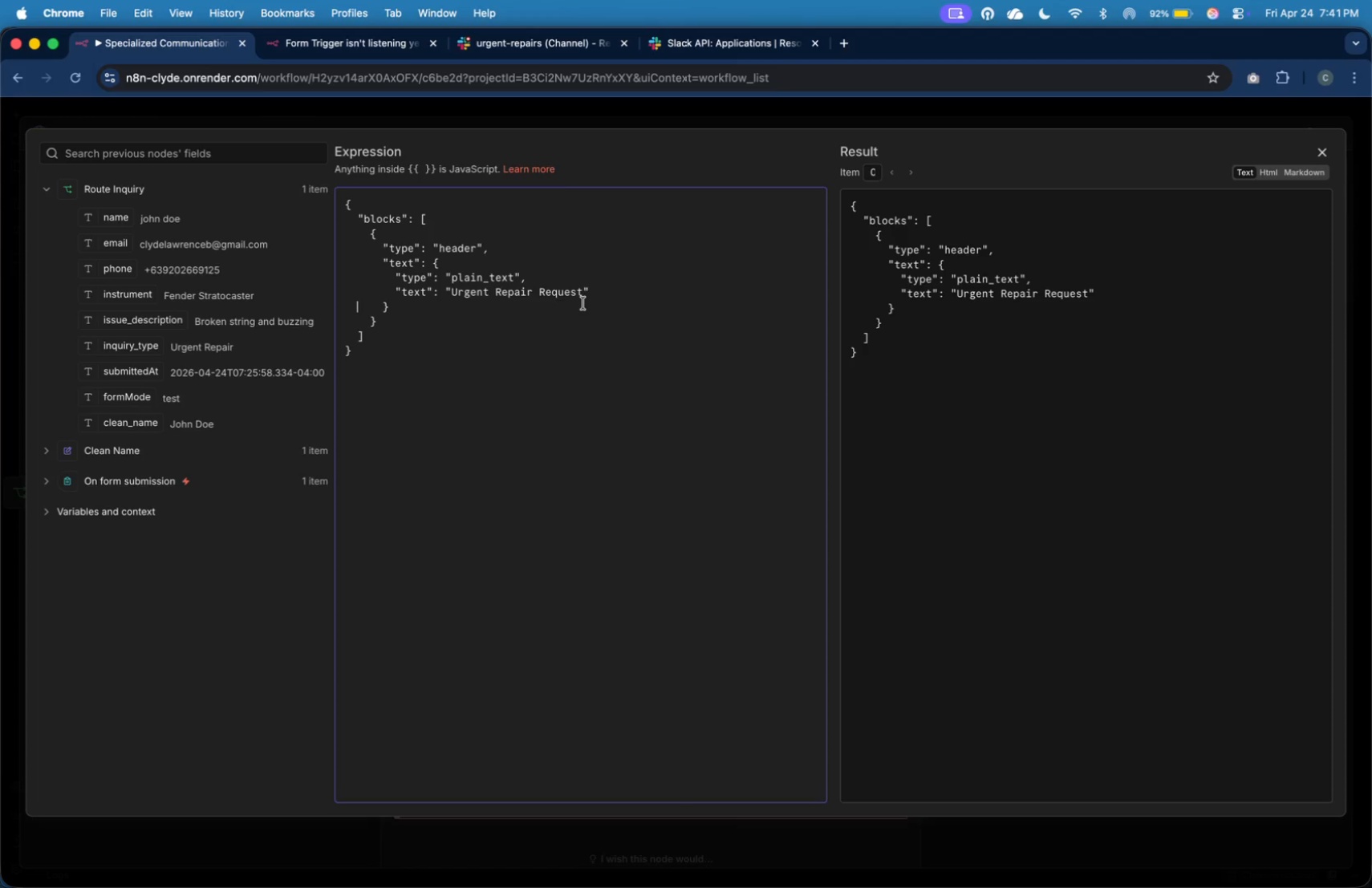 
wait(10.07)
 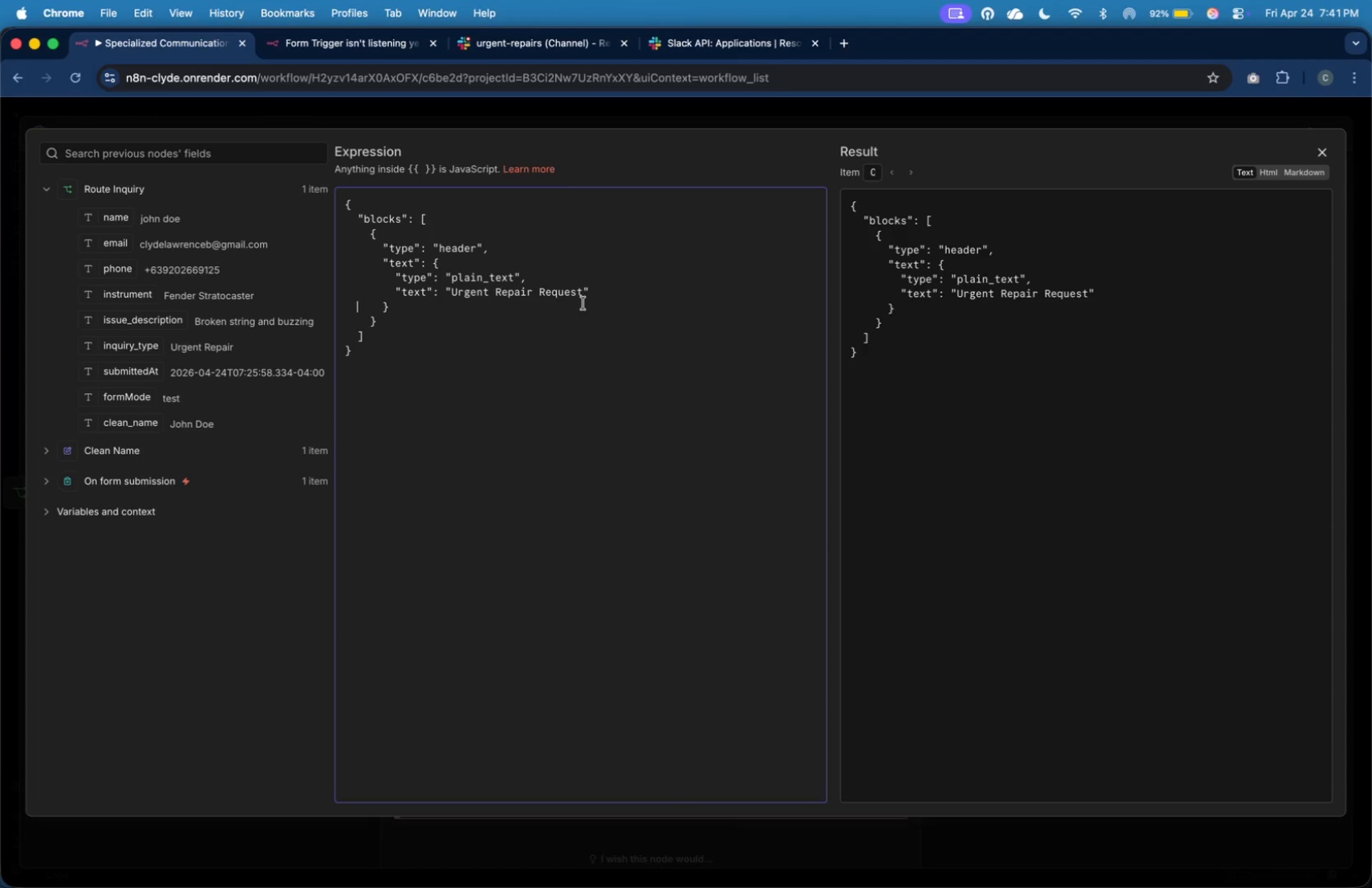 
key(ArrowLeft)
 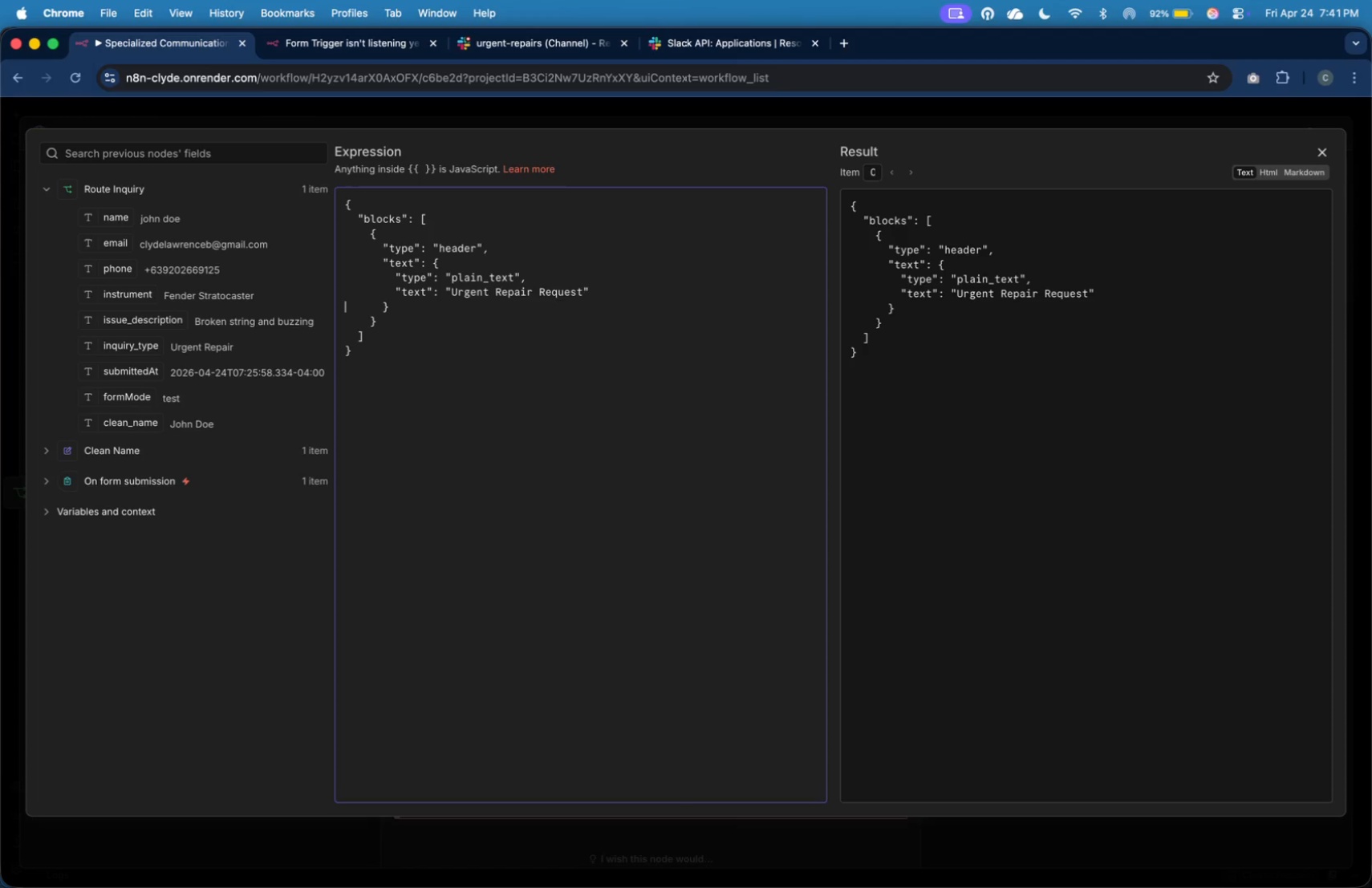 
key(ArrowLeft)
 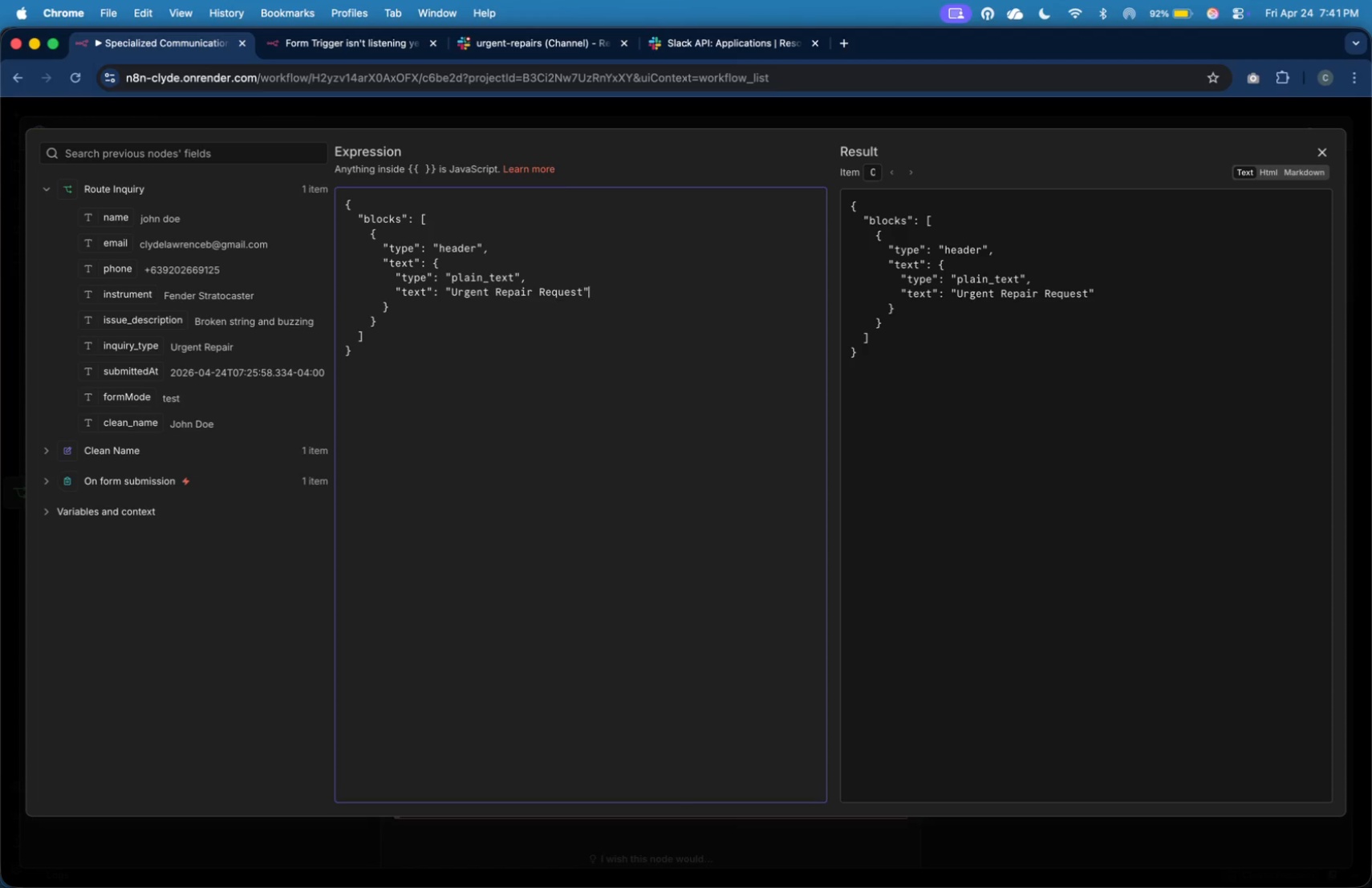 
key(ArrowLeft)
 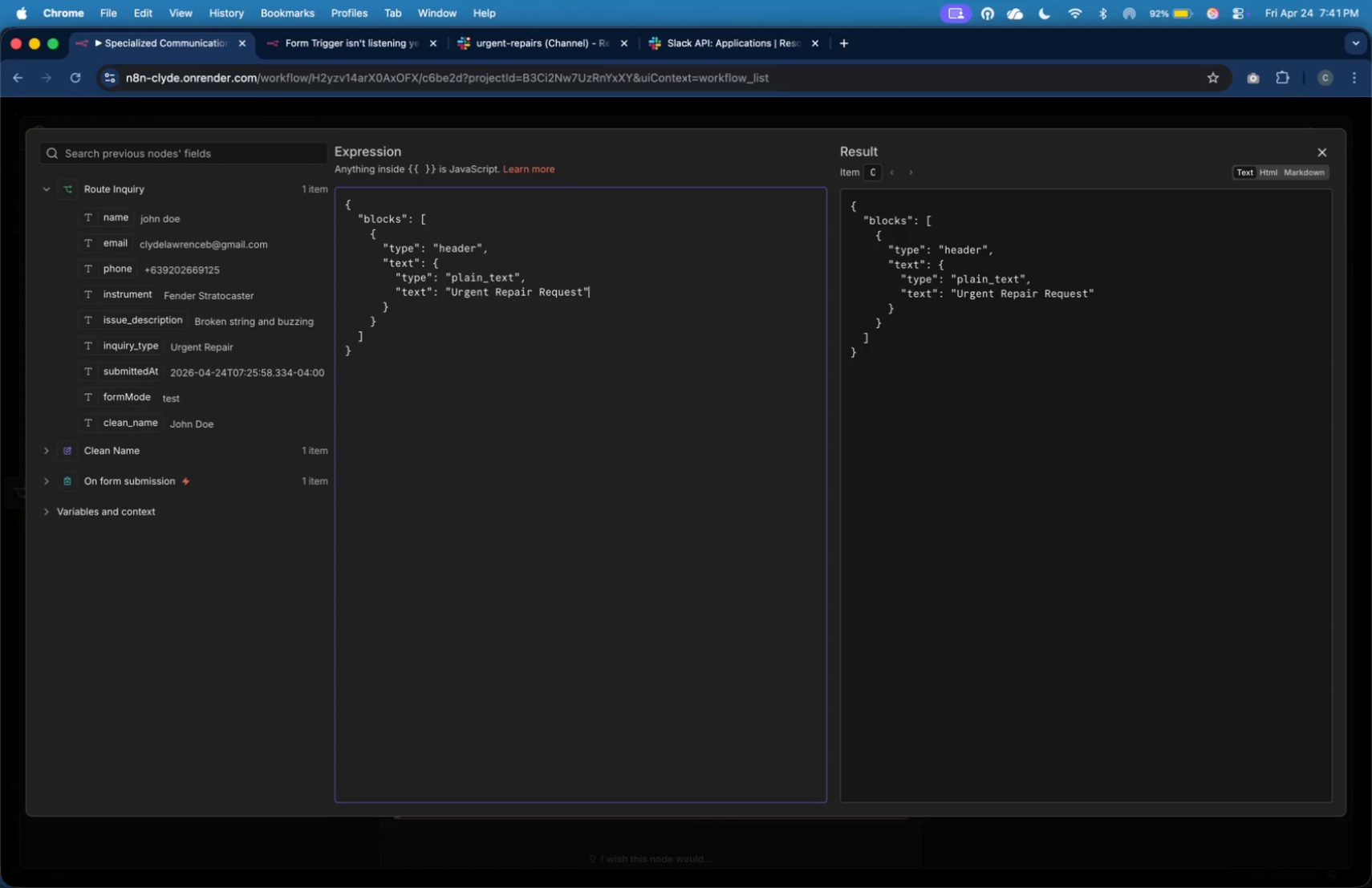 
key(ArrowDown)
 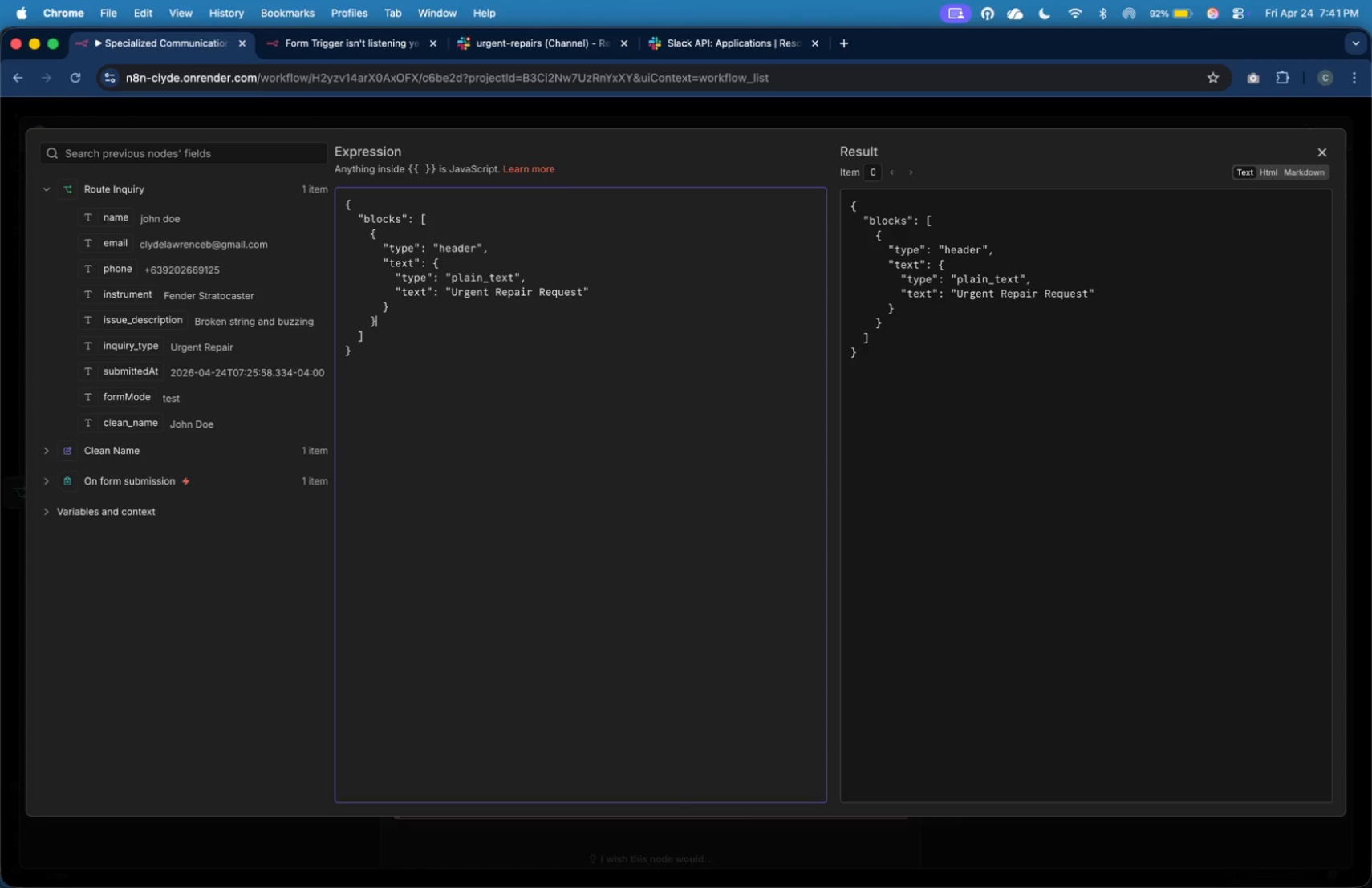 
key(ArrowDown)
 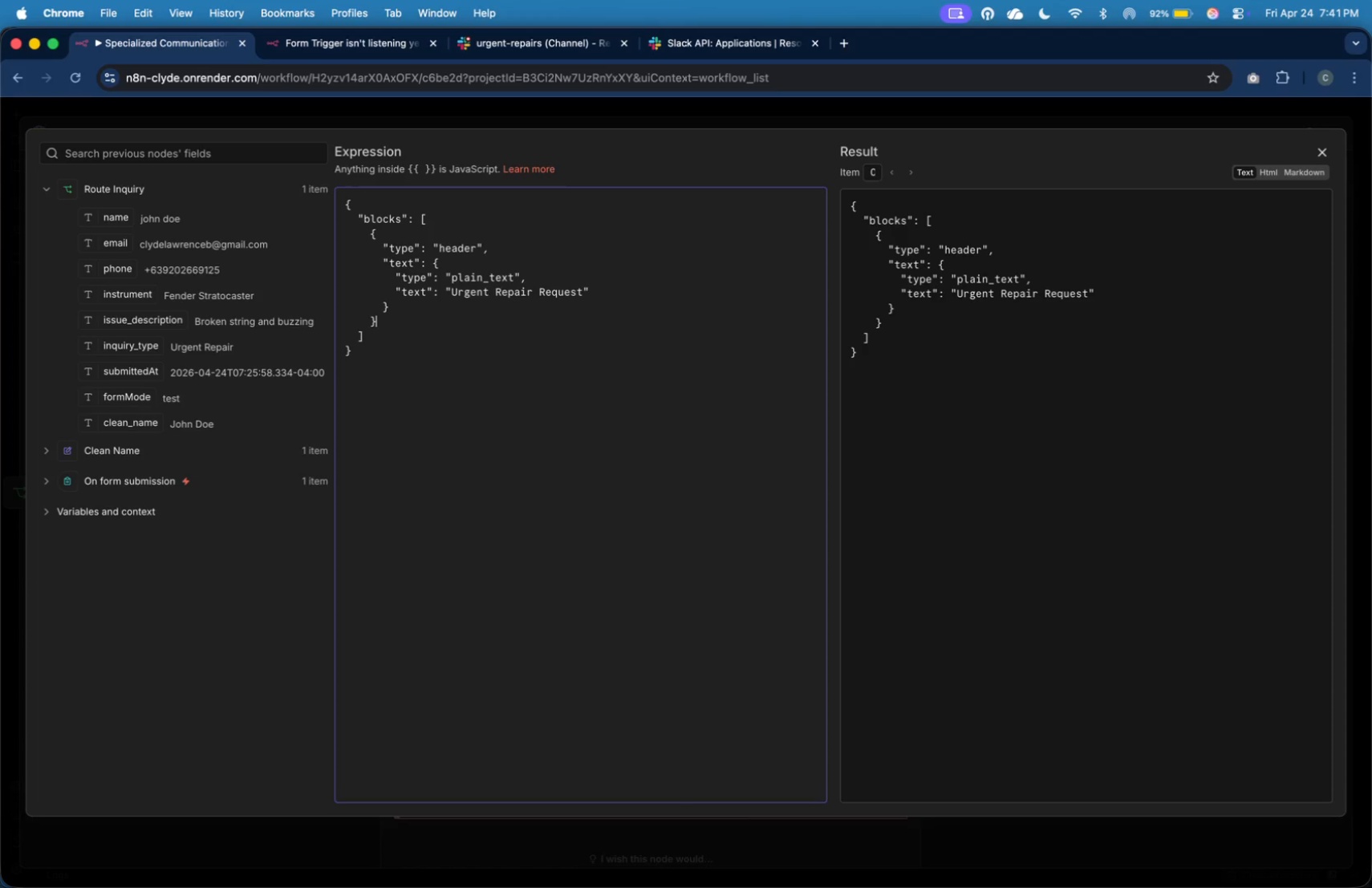 
key(Comma)
 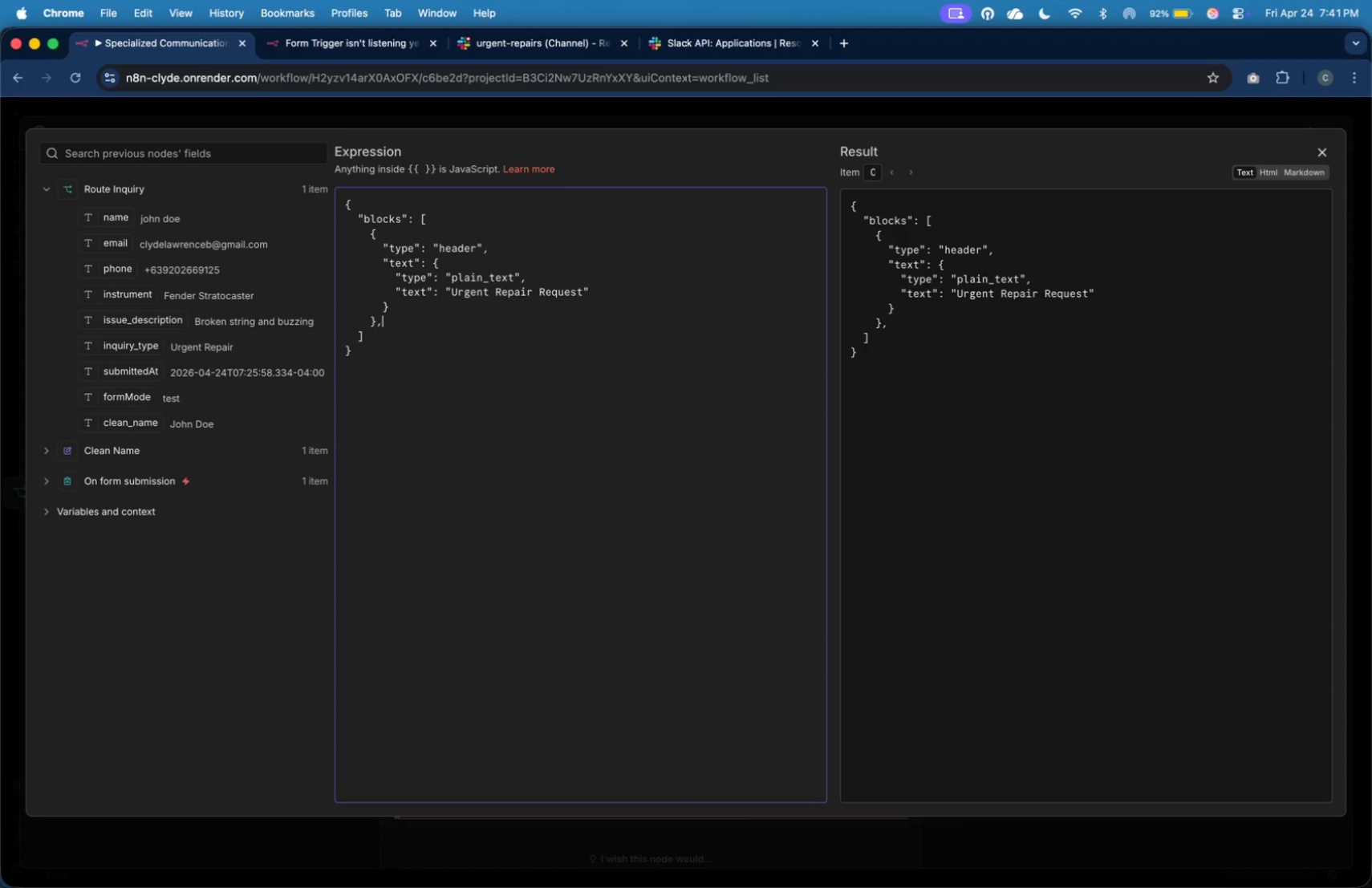 
key(Enter)
 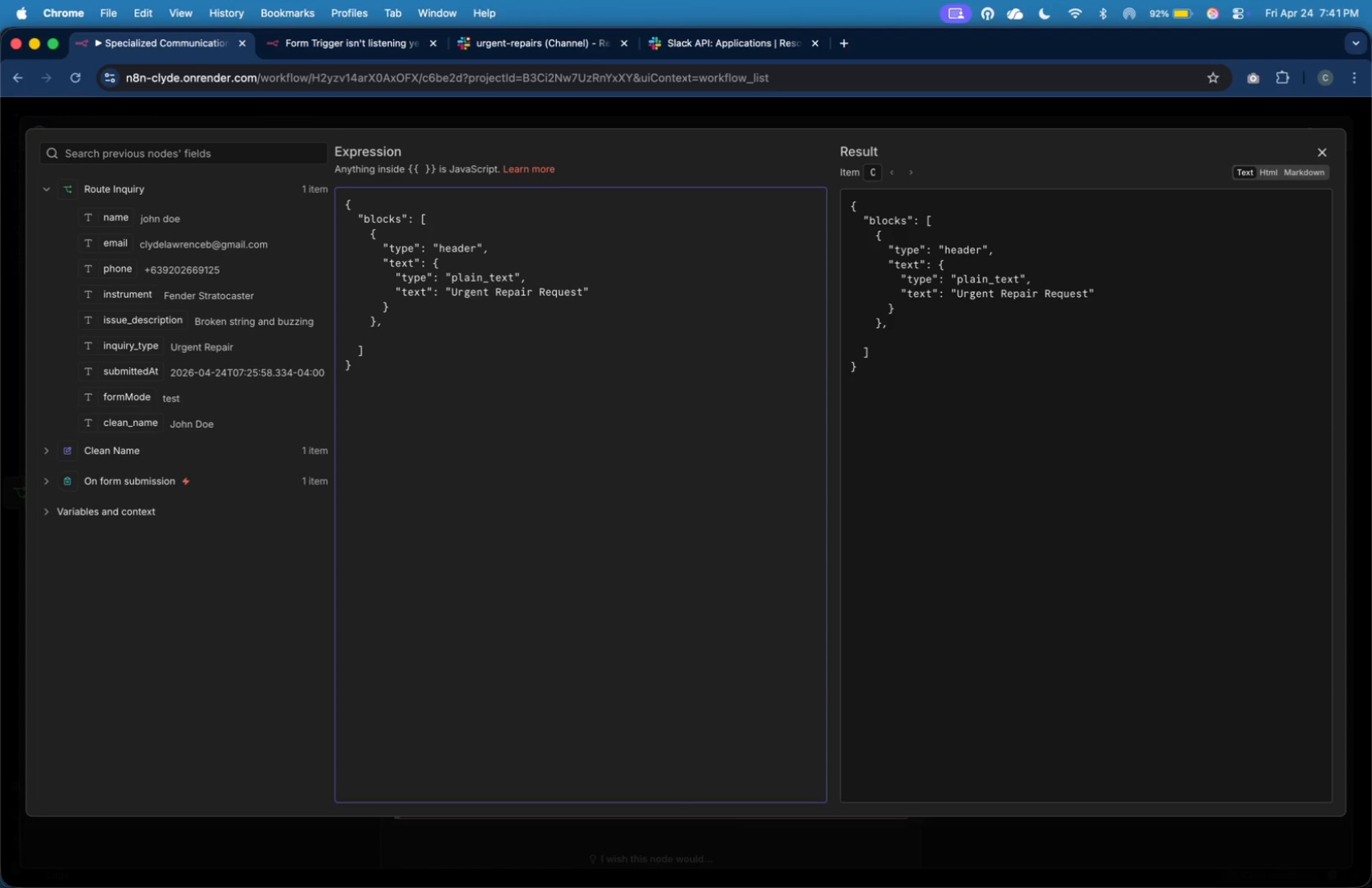 
key(Tab)
 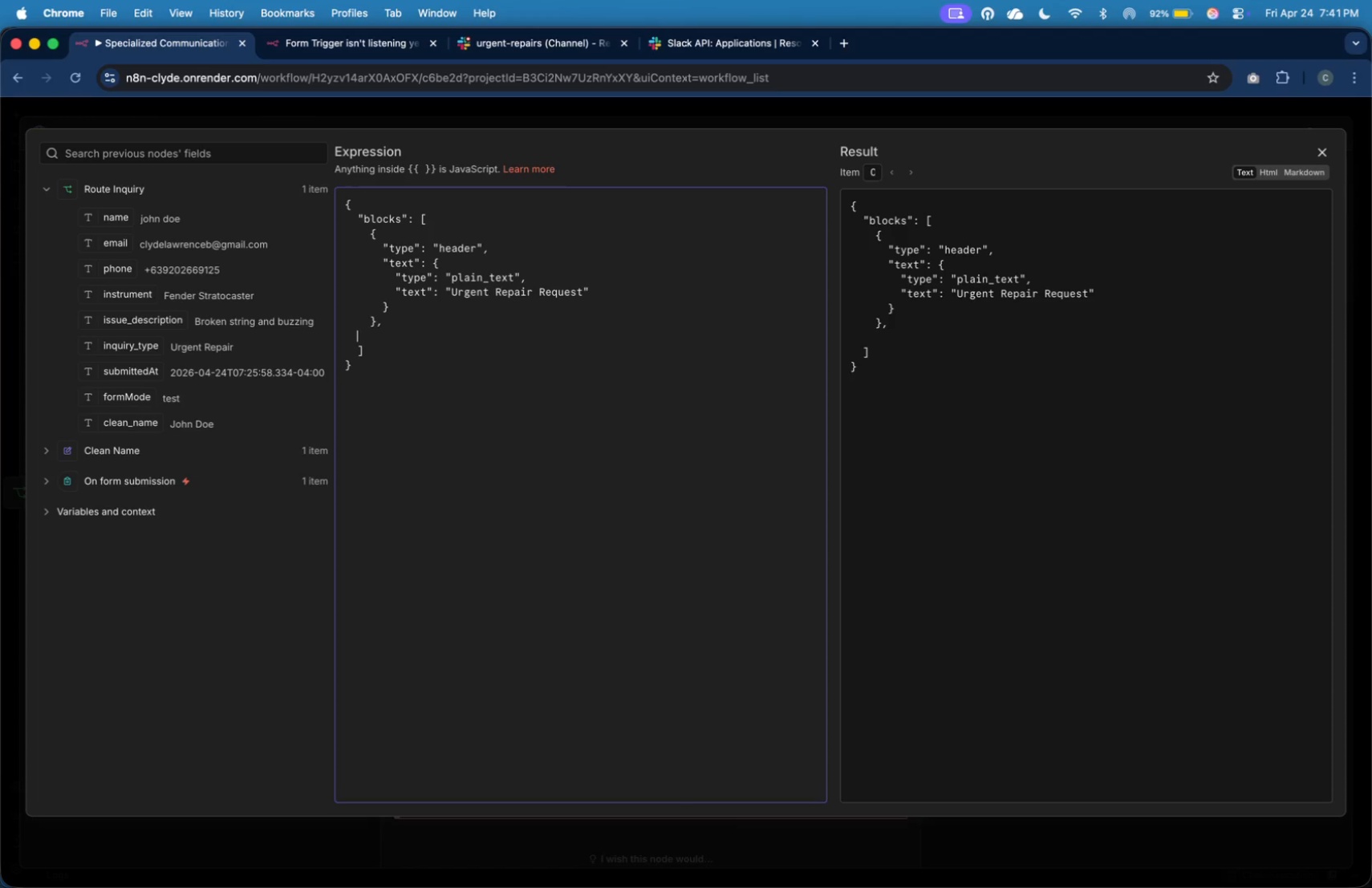 
key(Tab)
 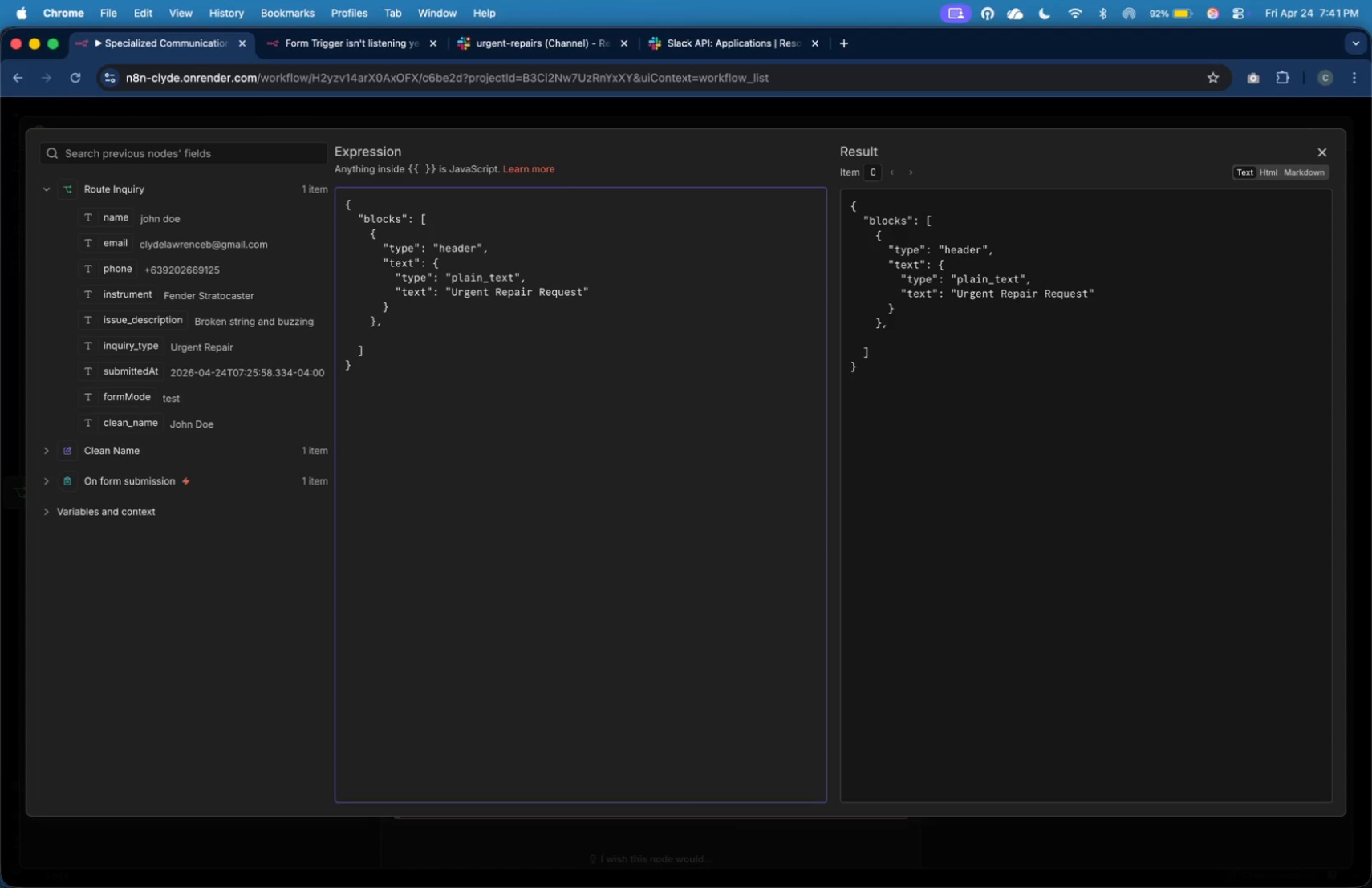 
key(Shift+ShiftLeft)
 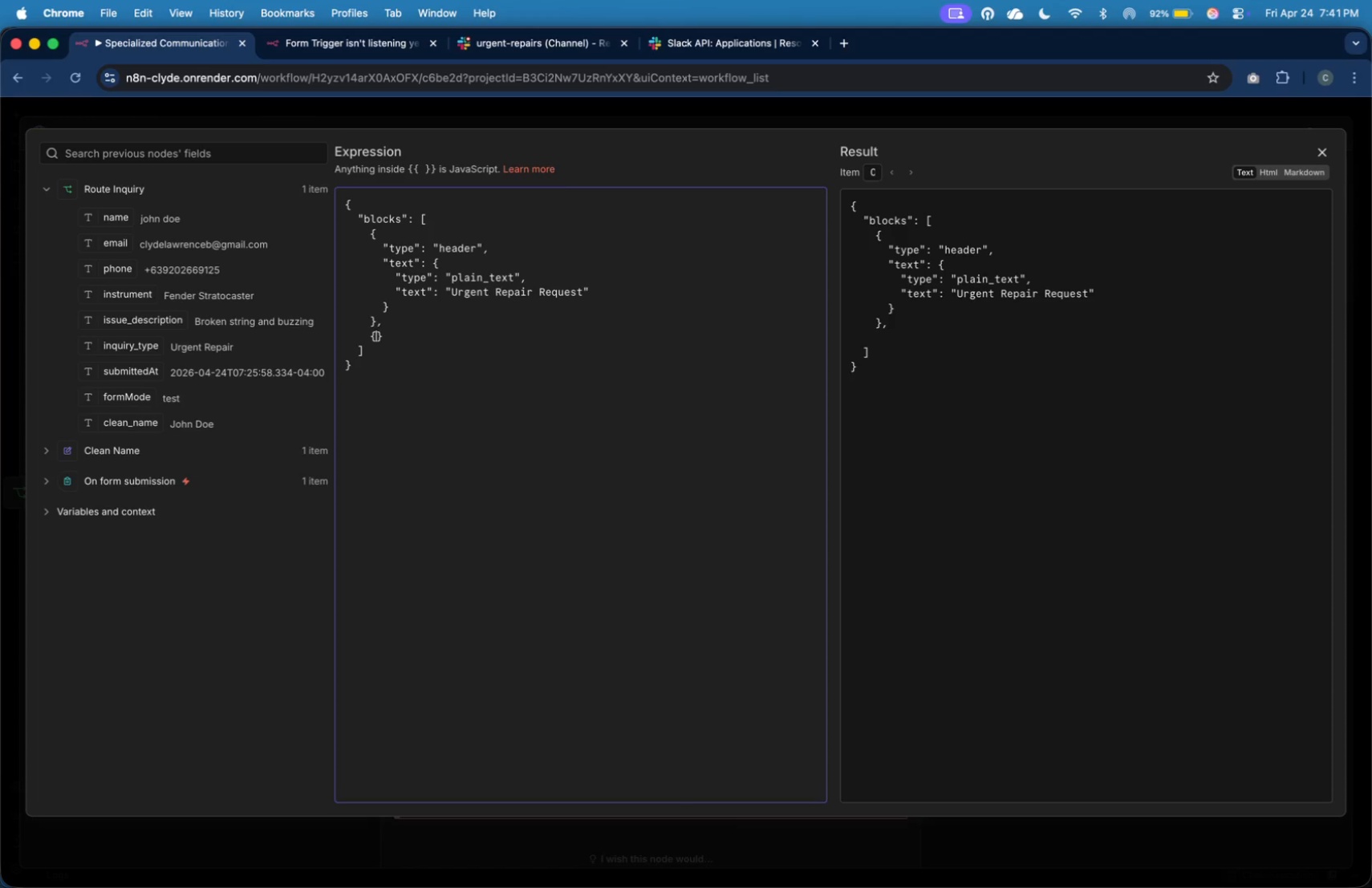 
key(Shift+BracketLeft)
 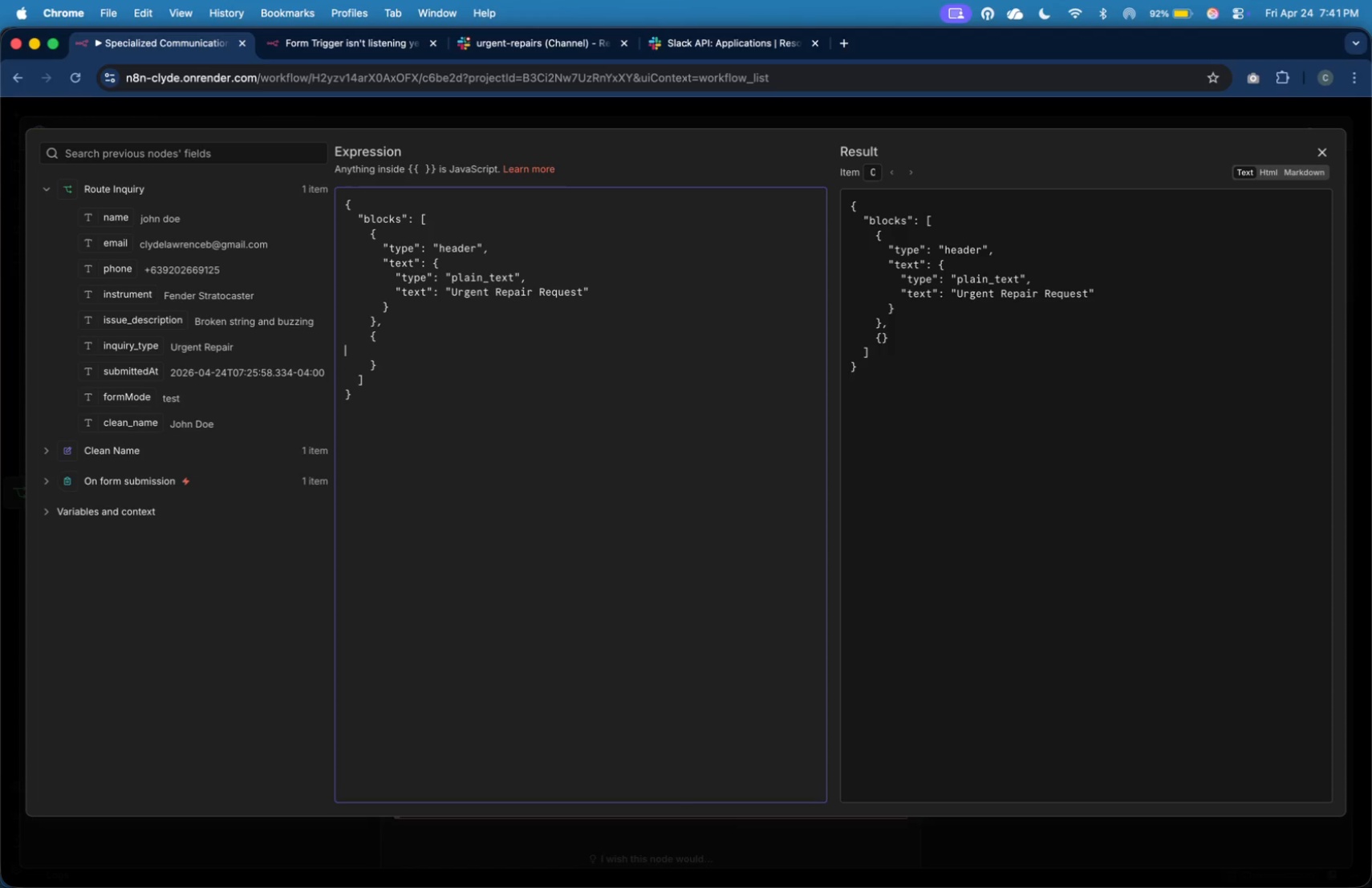 
key(Enter)
 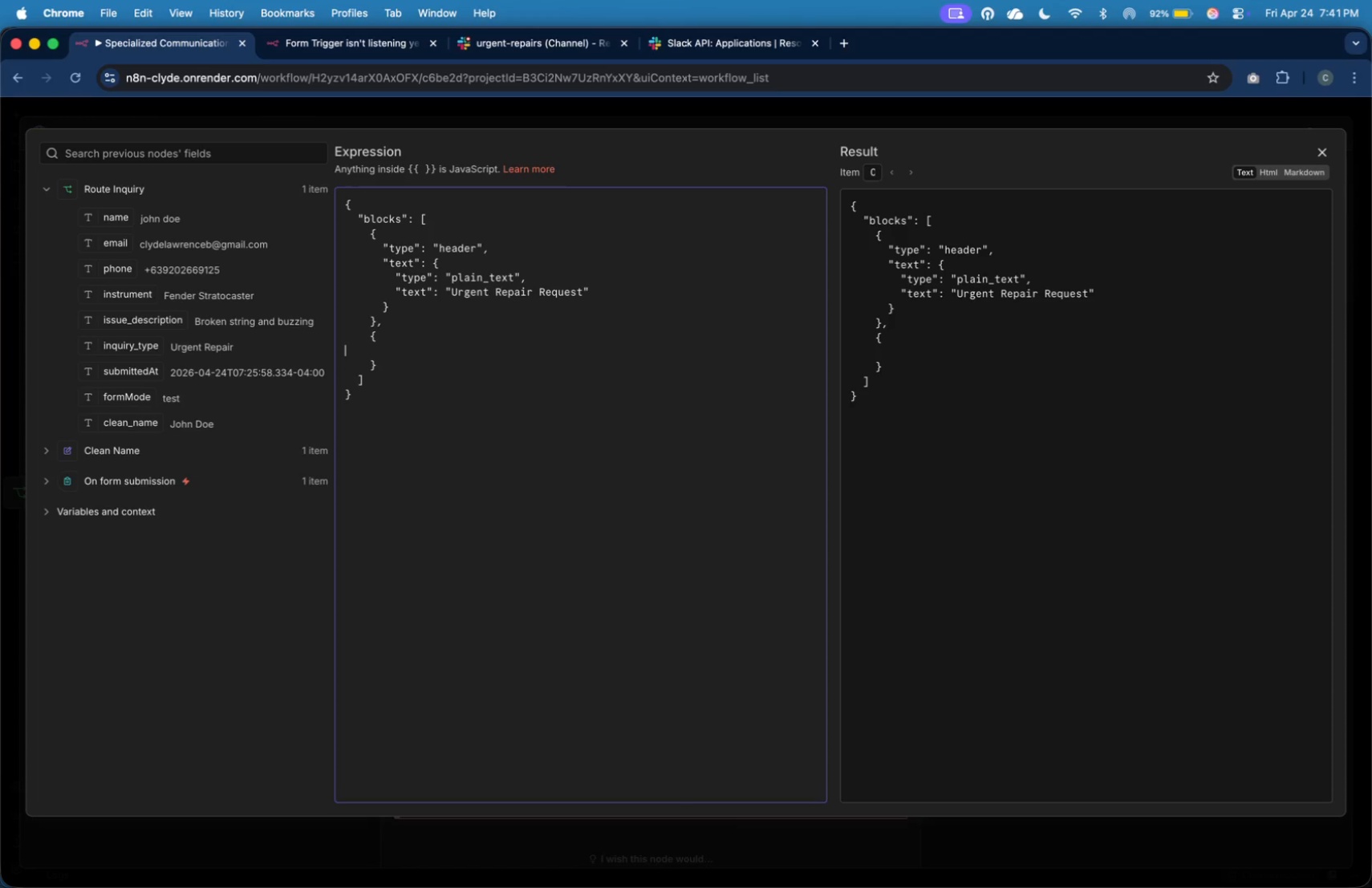 
key(Tab)
key(Tab)
key(Tab)
type("type)
 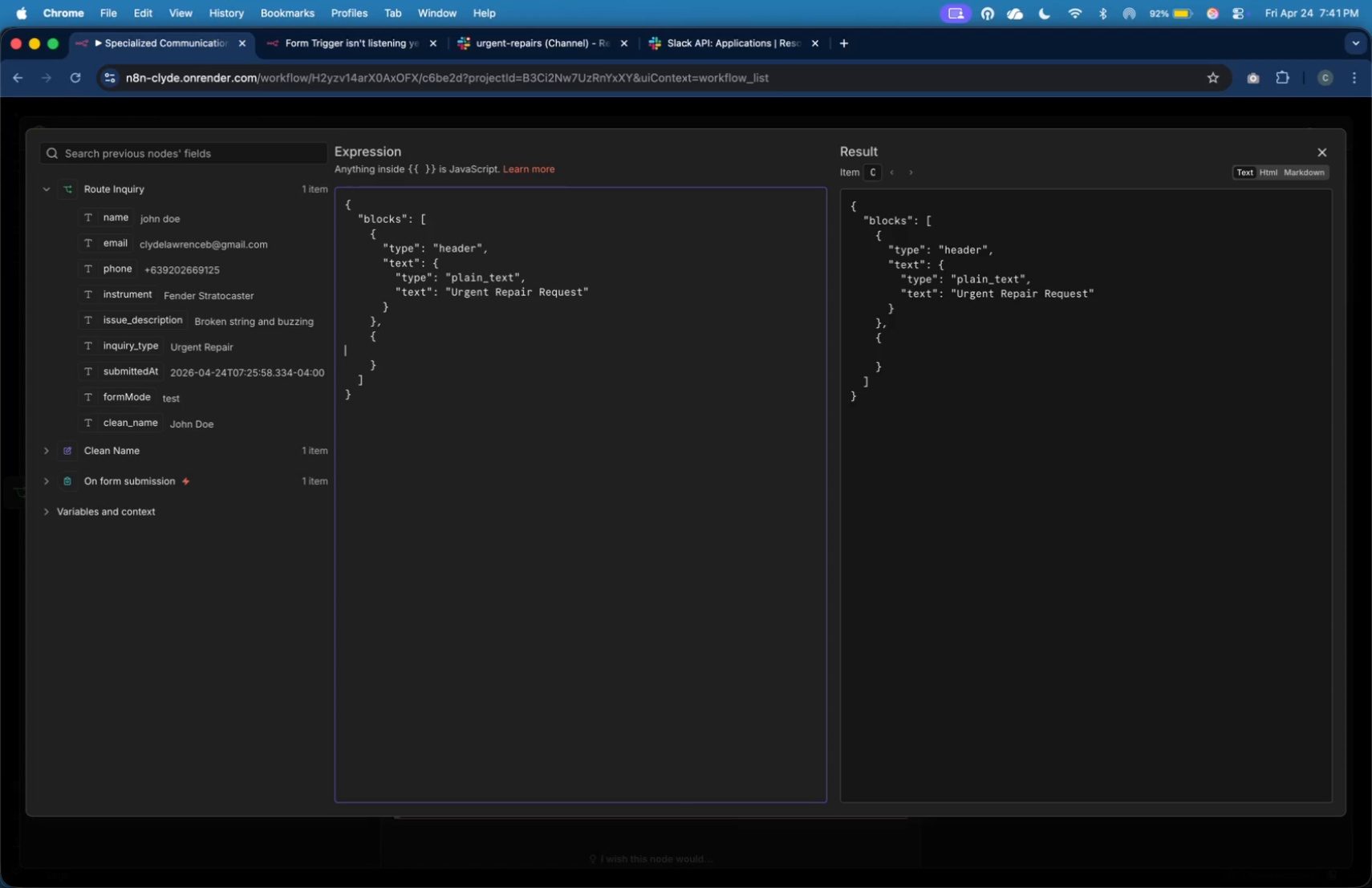 
 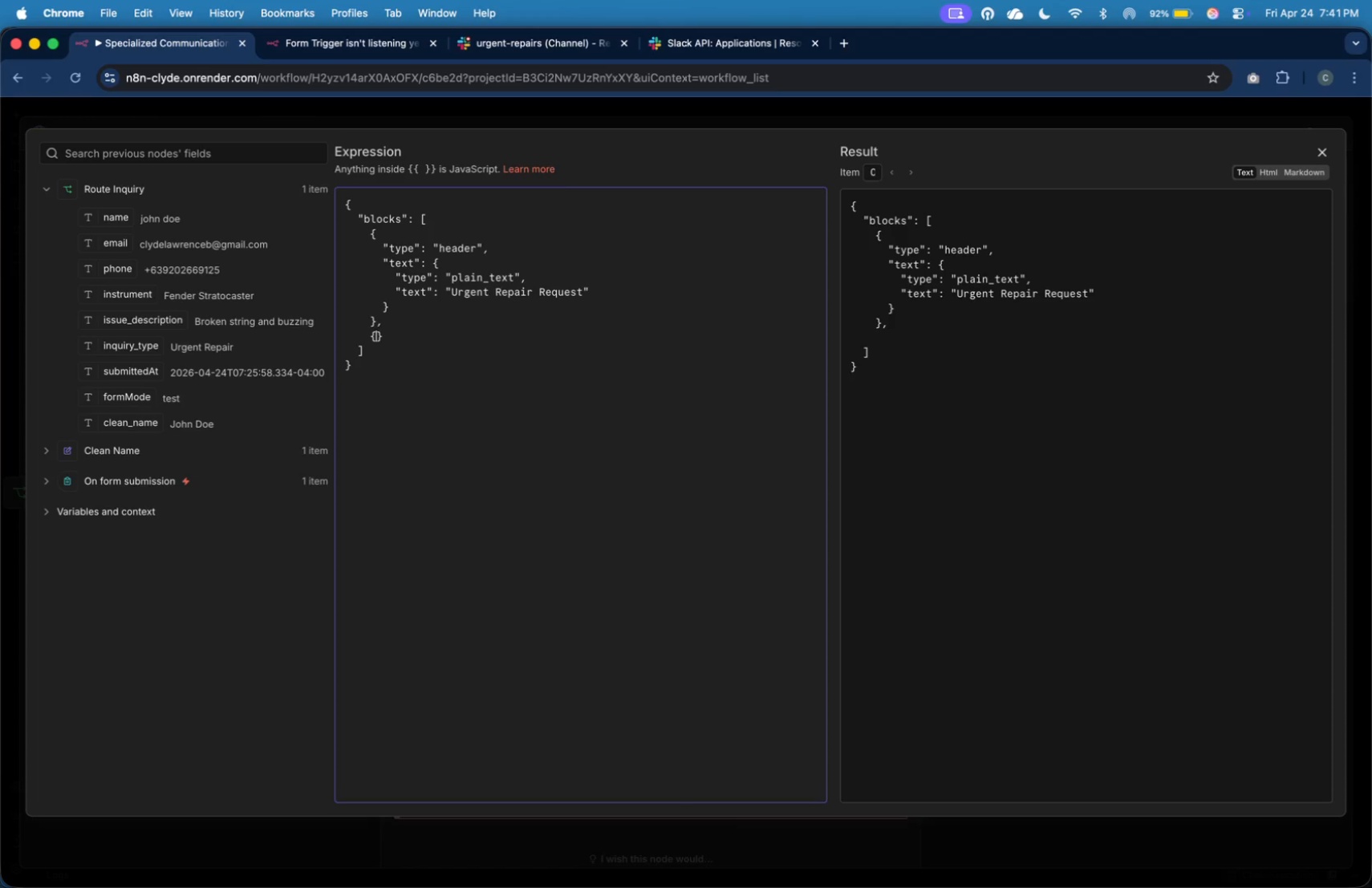 
key(ArrowRight)
 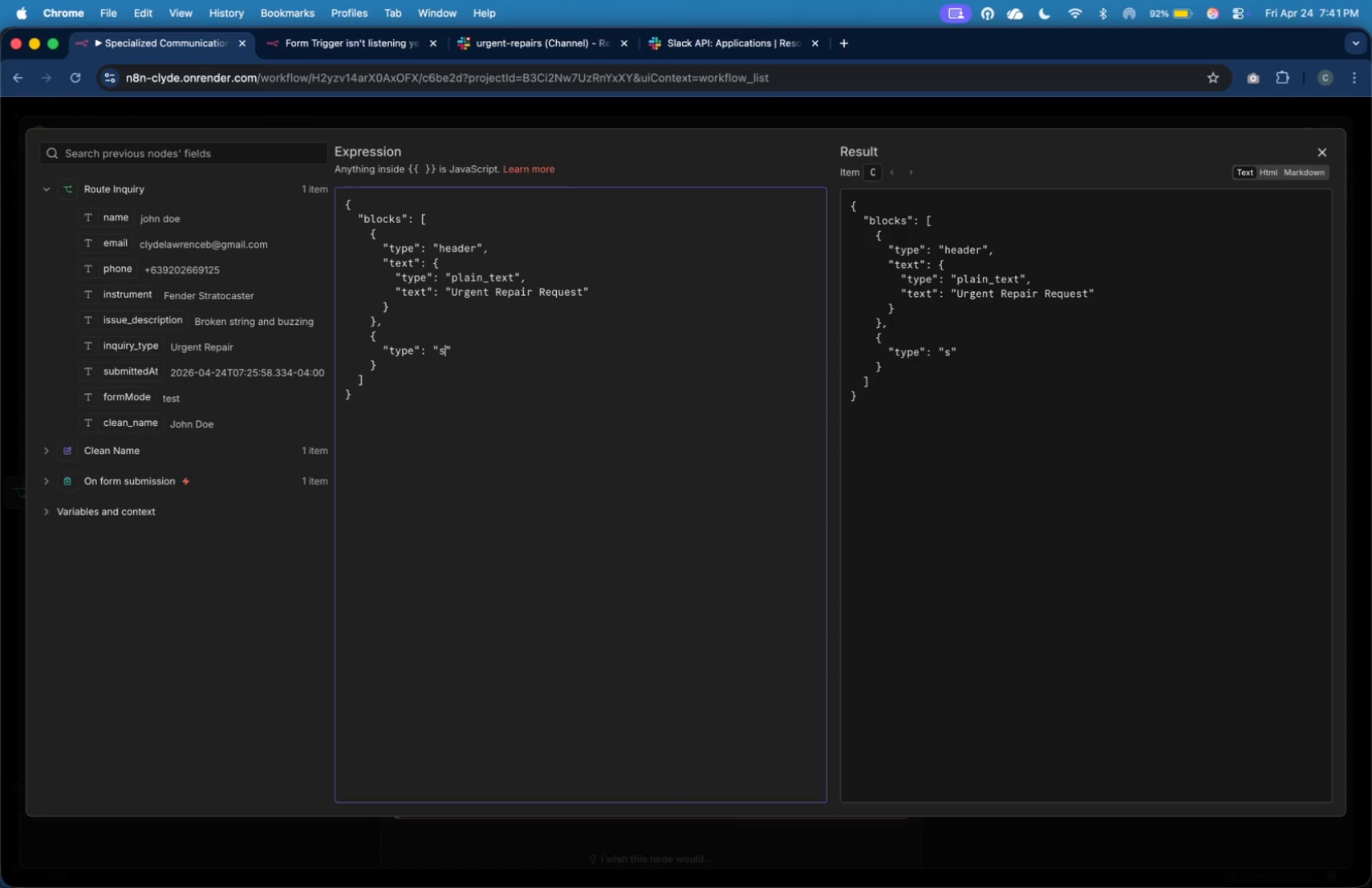 
type(: "section)
 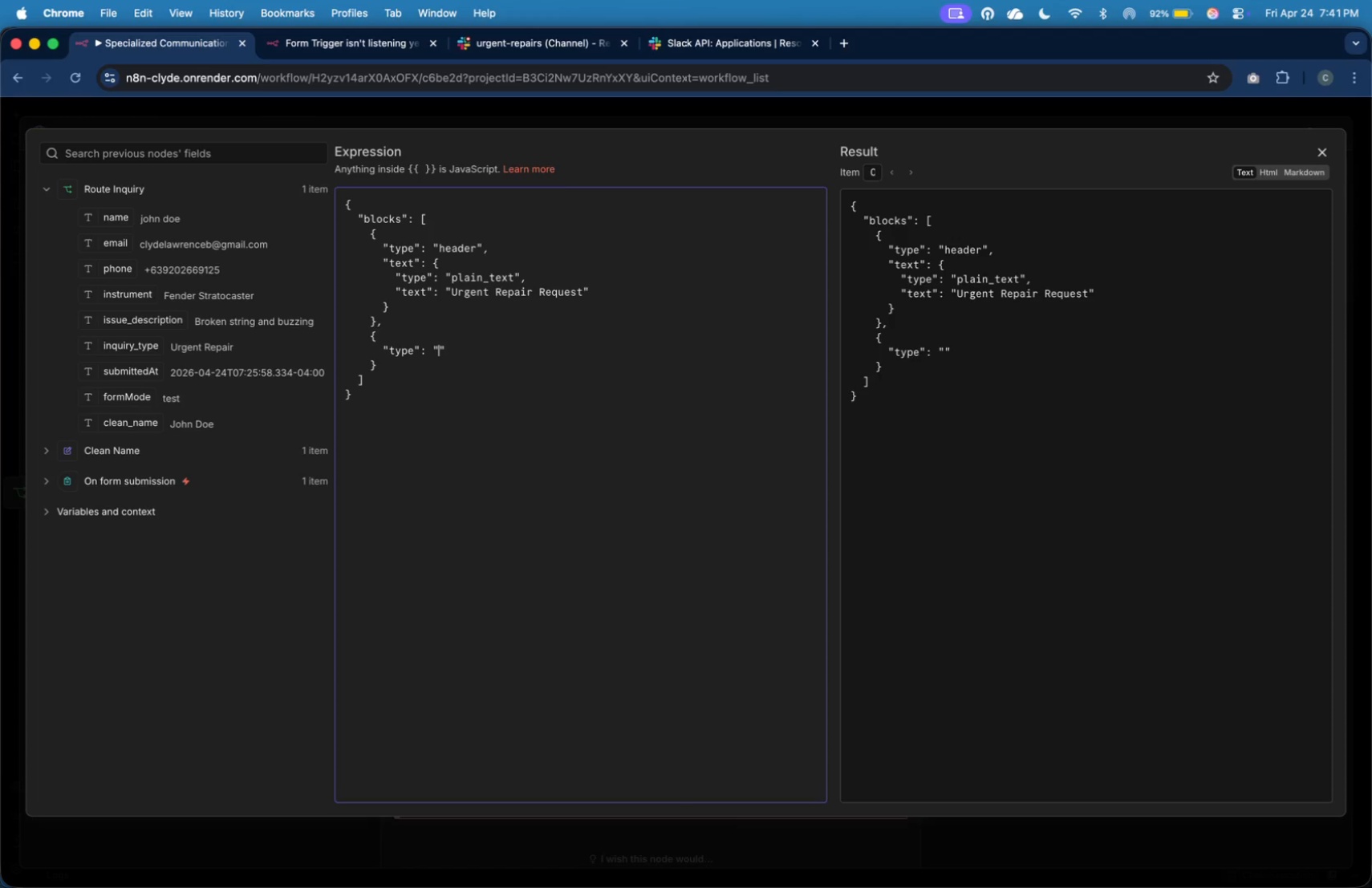 
key(ArrowRight)
 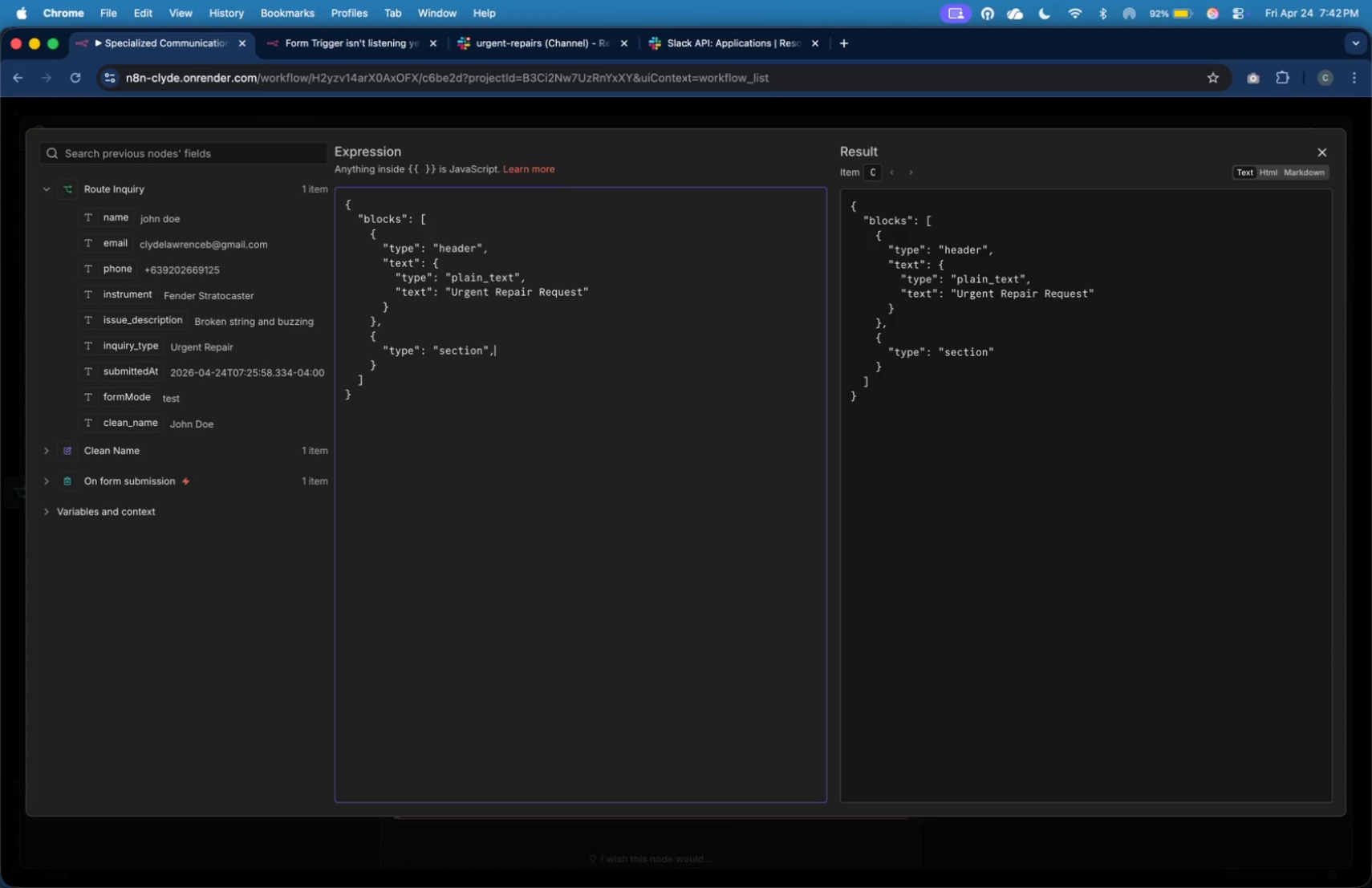 
key(Comma)
 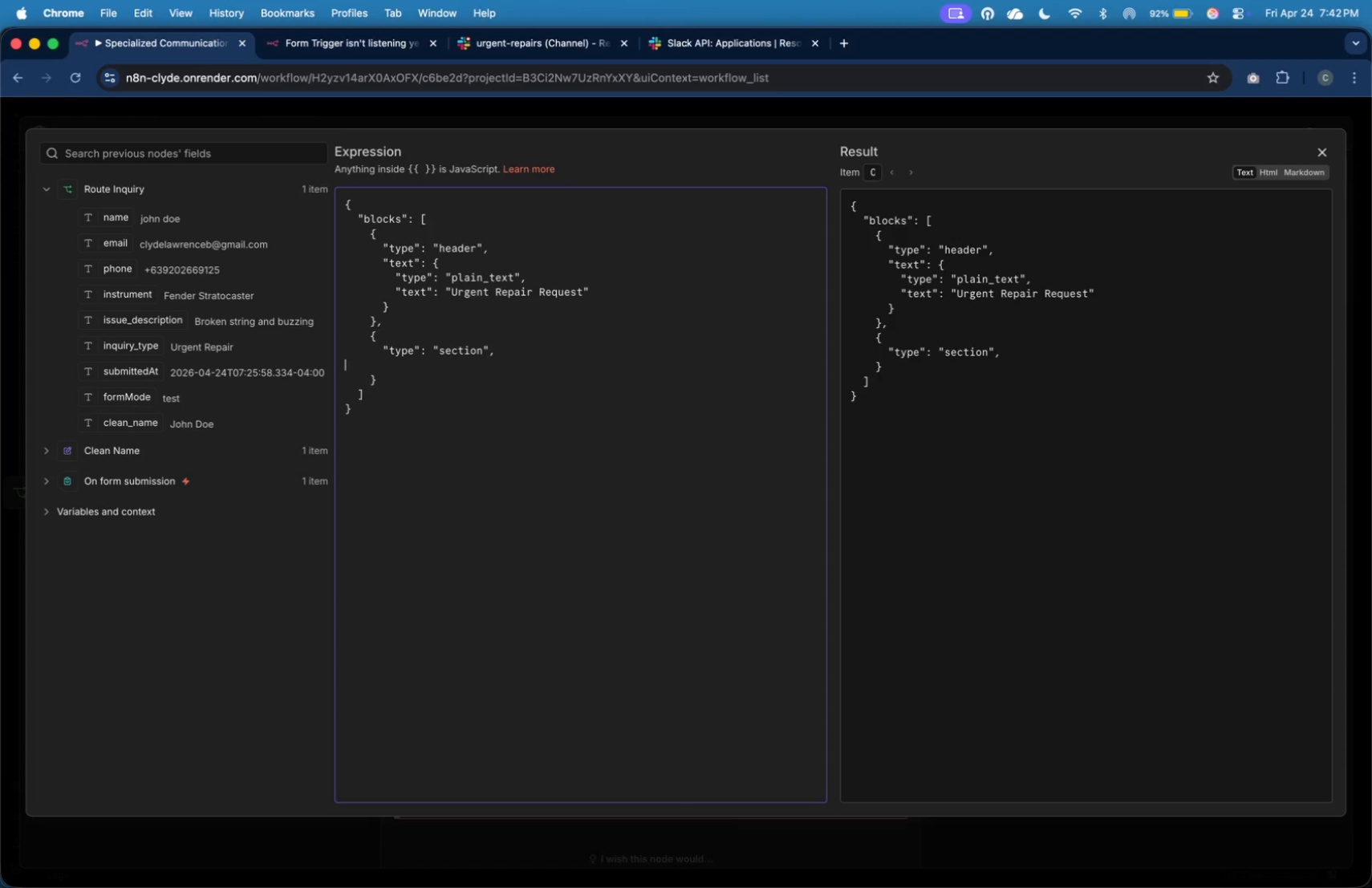 
key(Enter)
 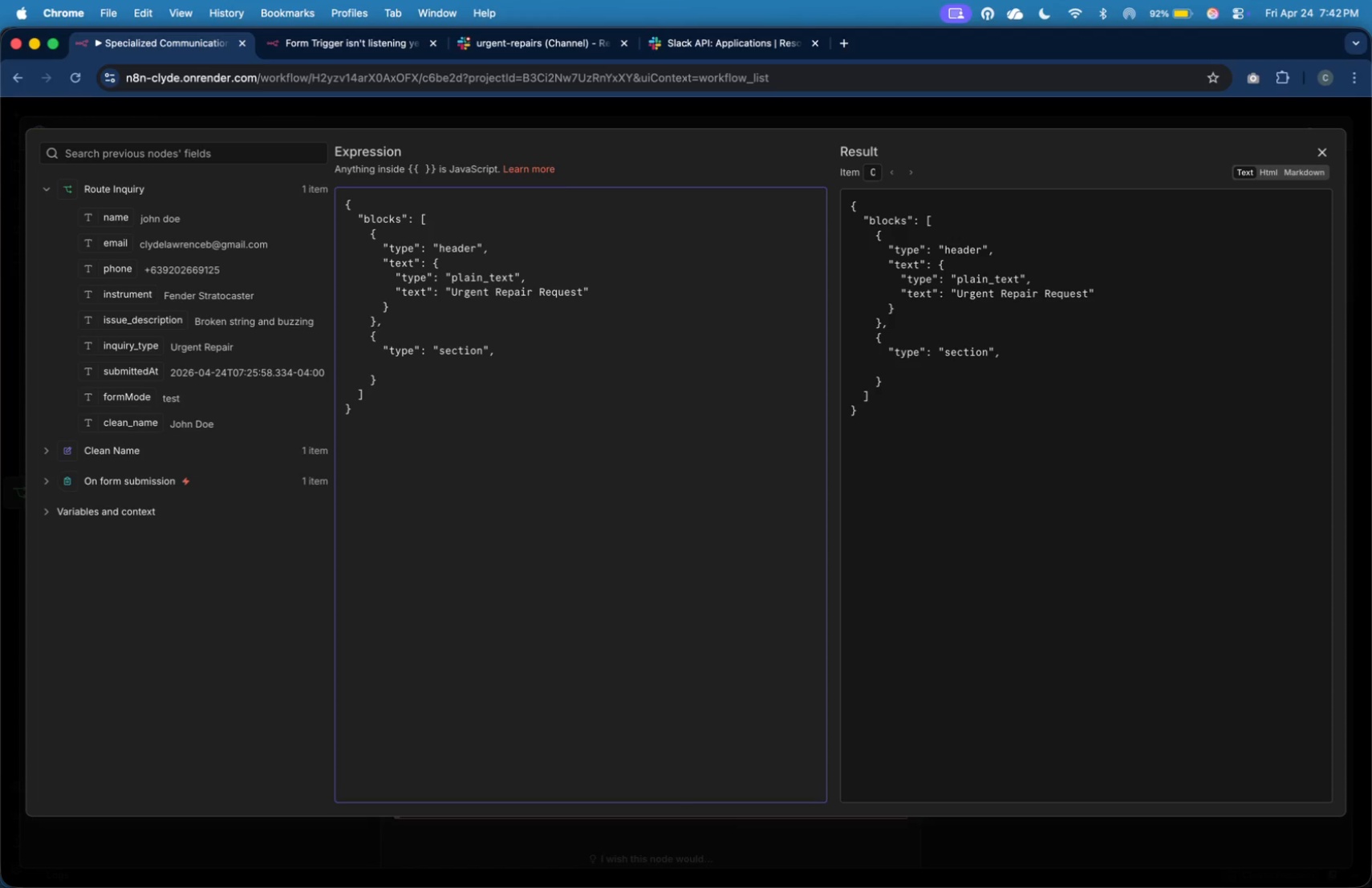 
key(Tab)
key(Tab)
key(Tab)
type("fields)
 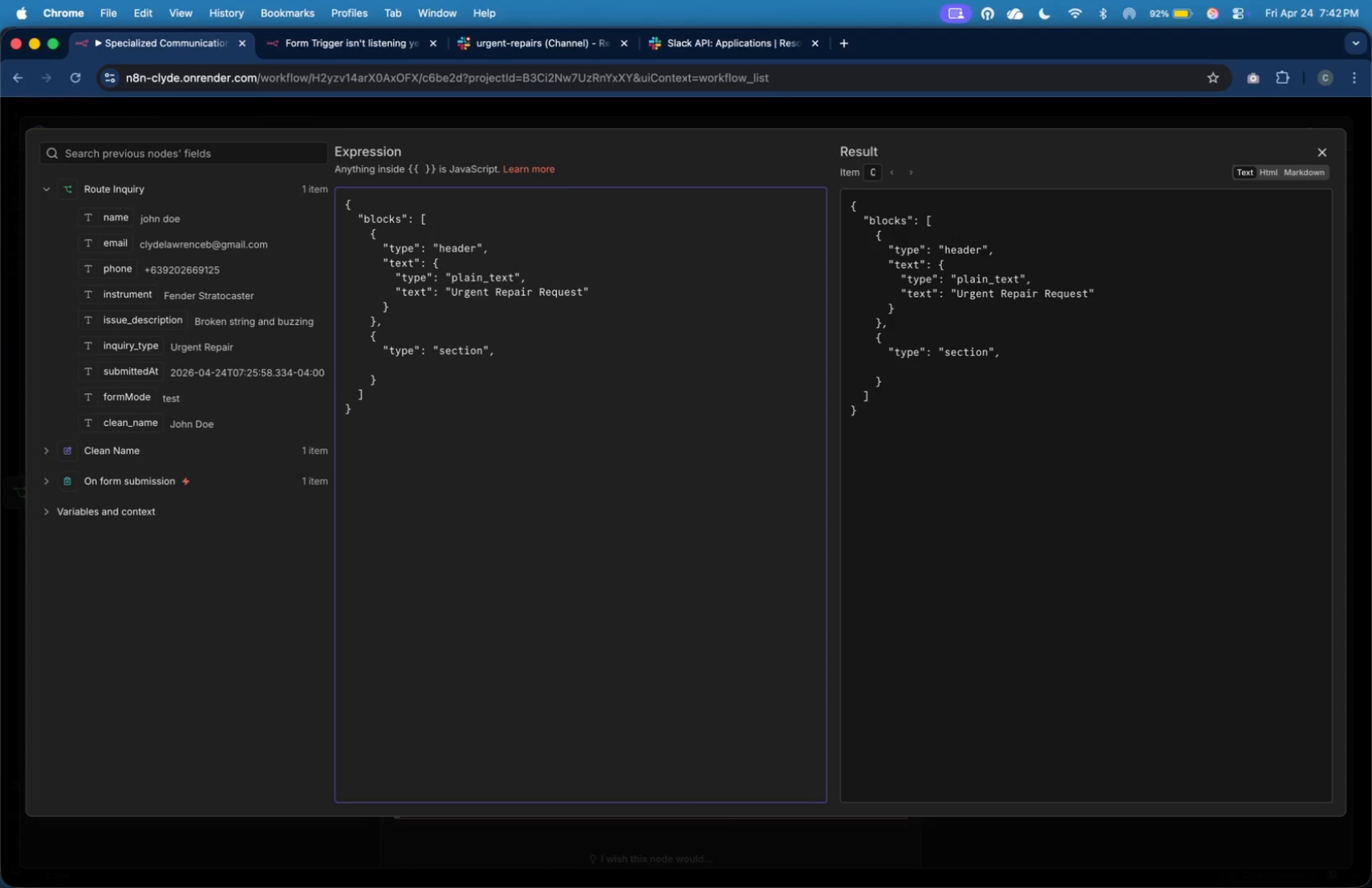 
 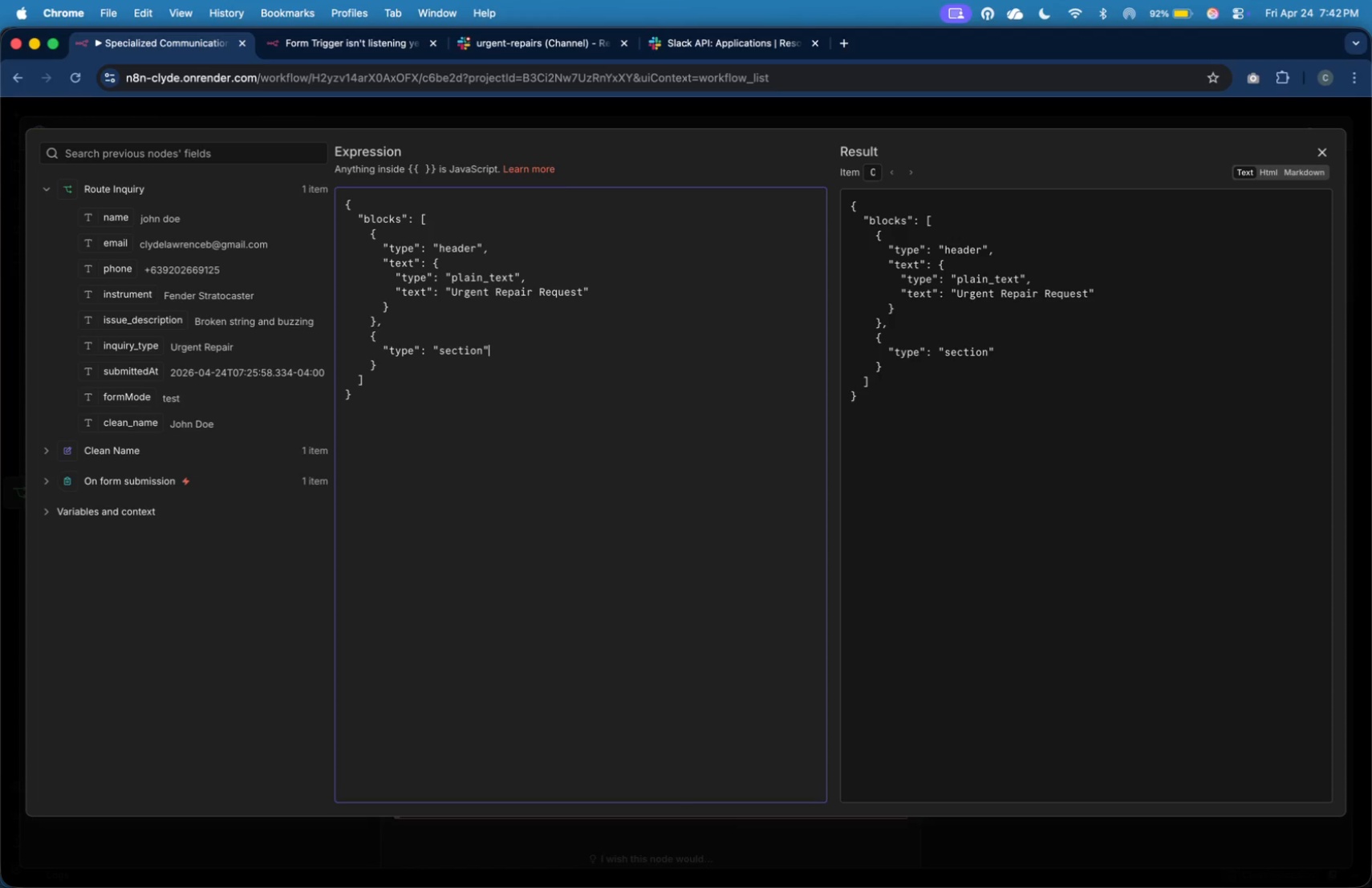 
key(ArrowRight)
 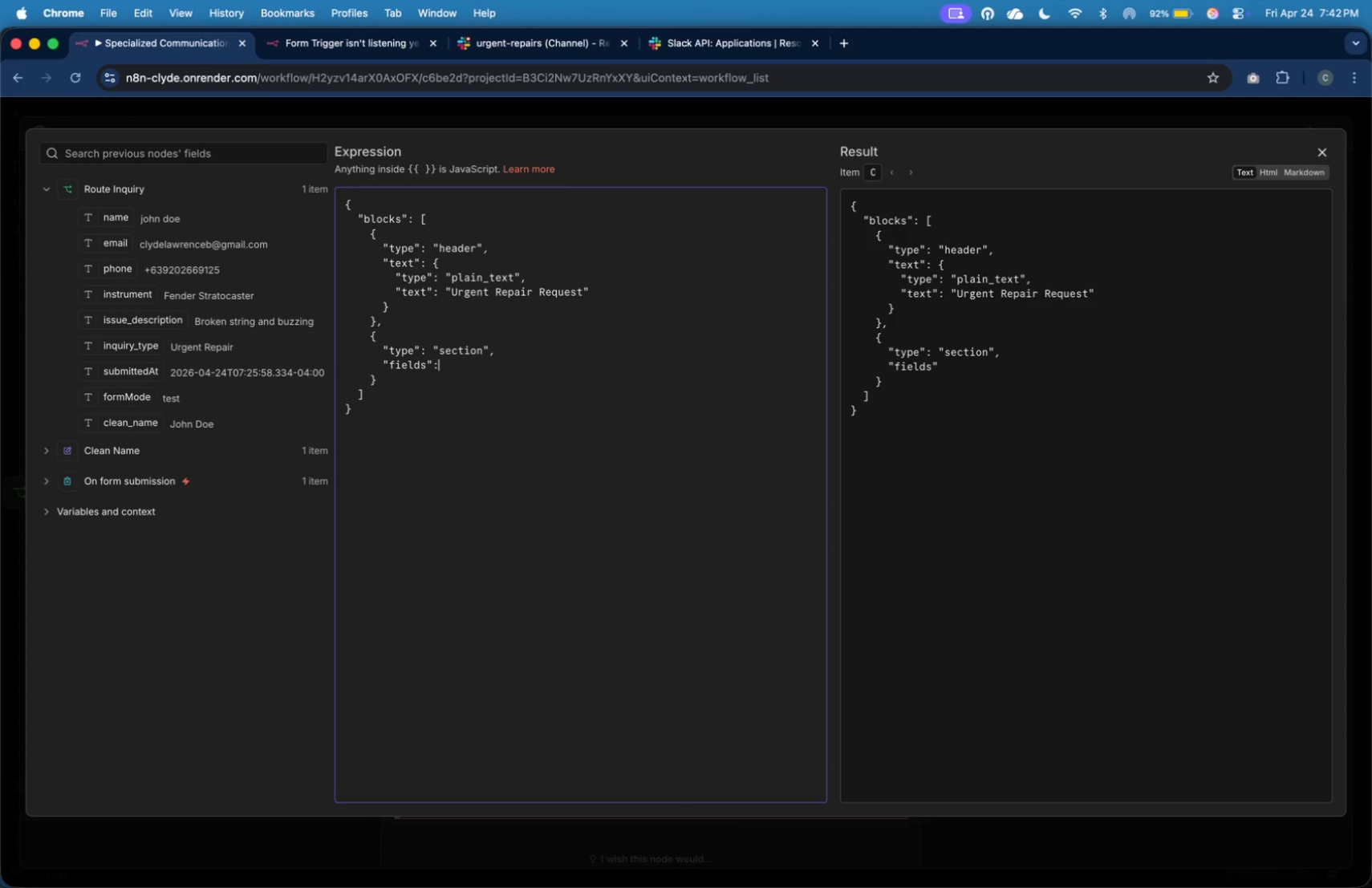 
key(Shift+Semicolon)
 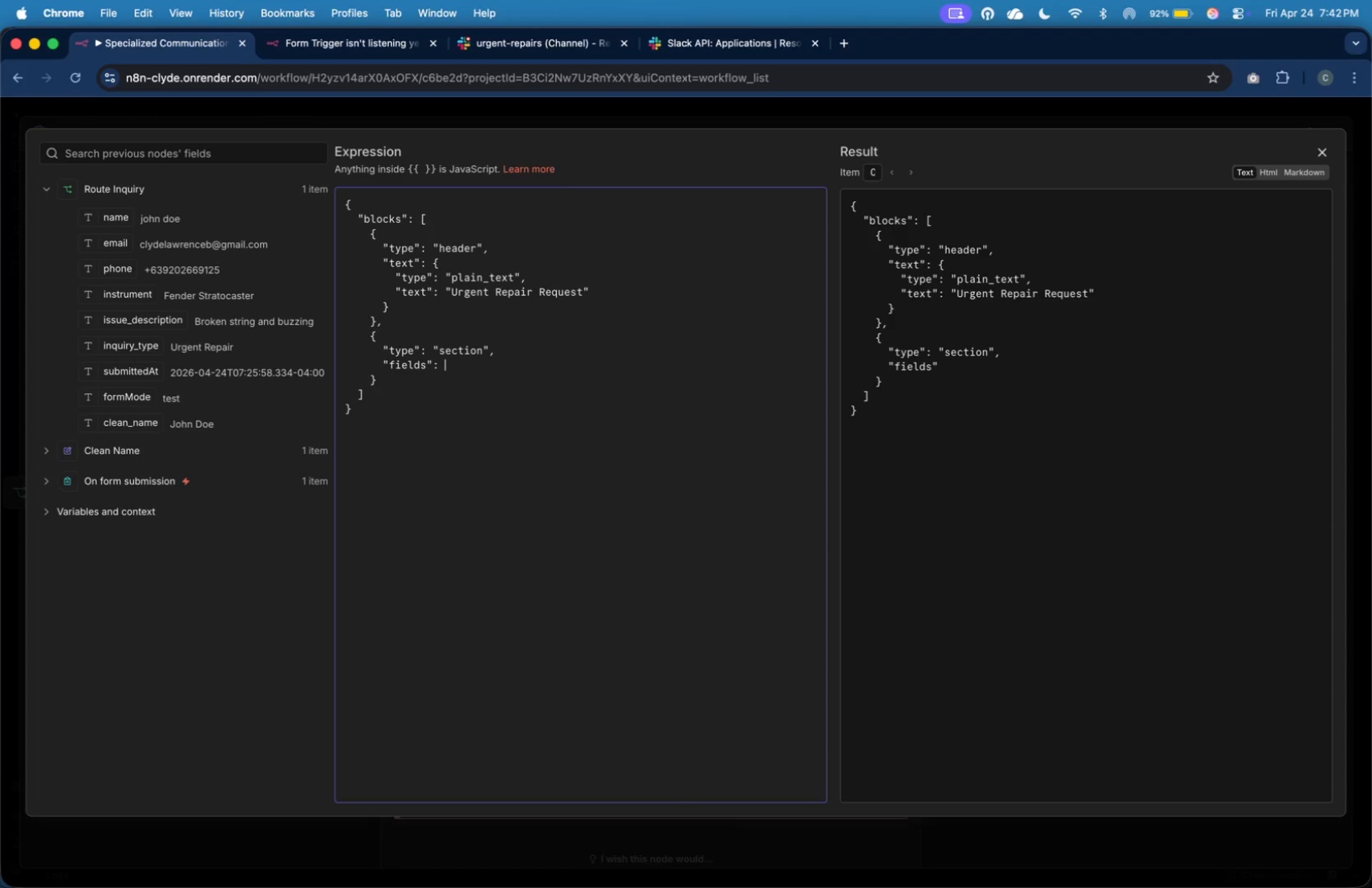 
key(Shift+Space)
 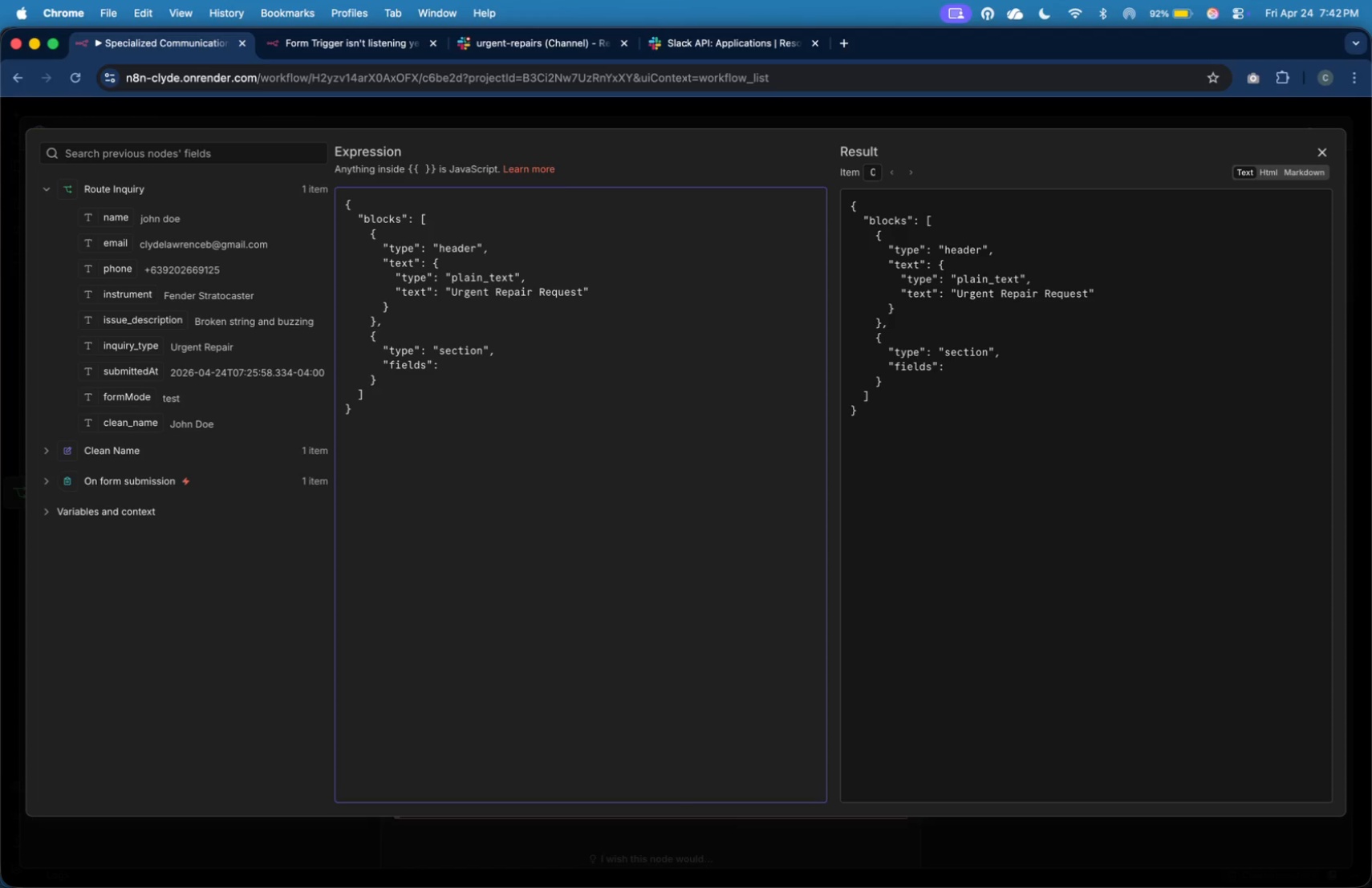 
key(BracketLeft)
 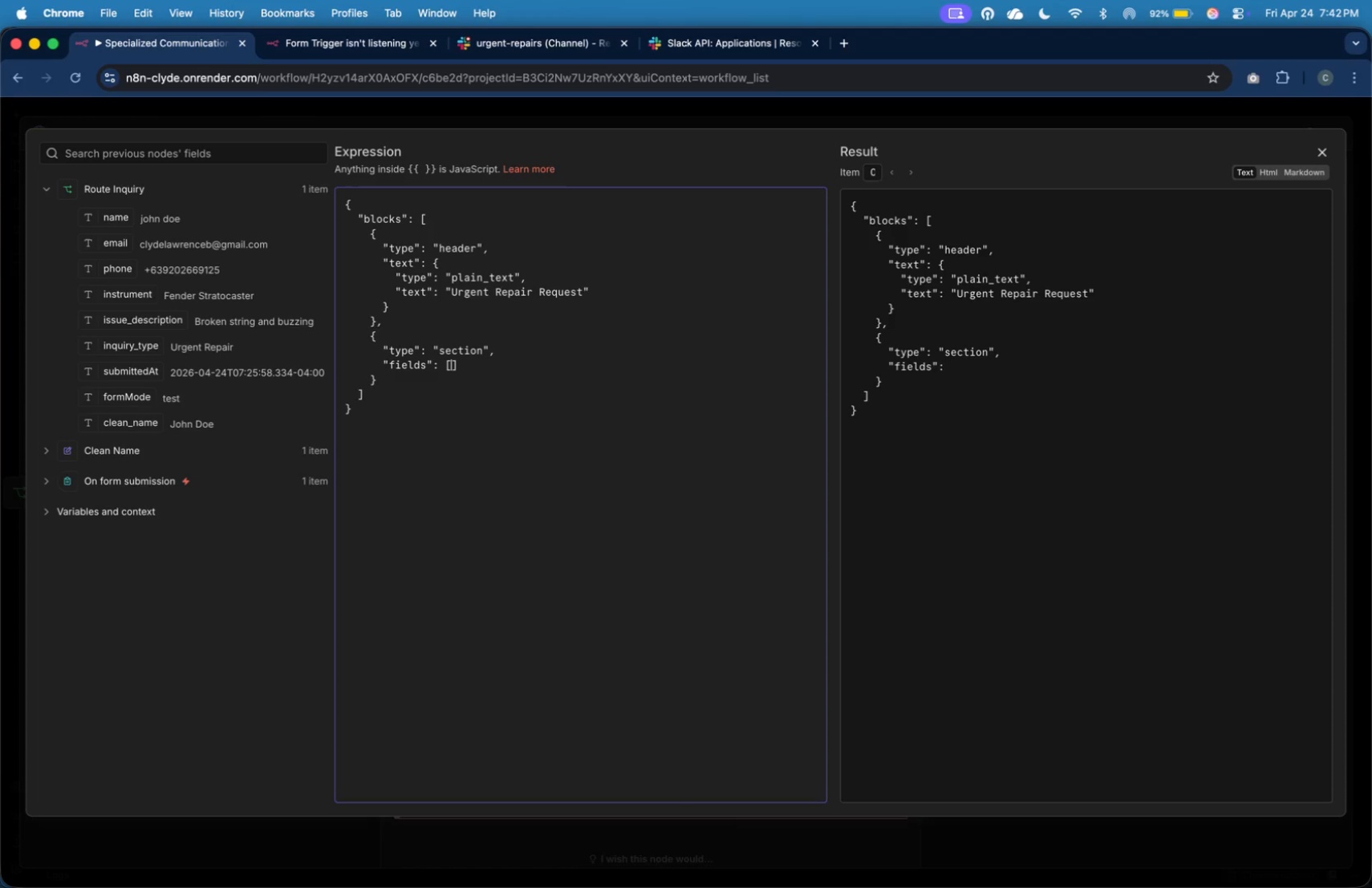 
key(Enter)
 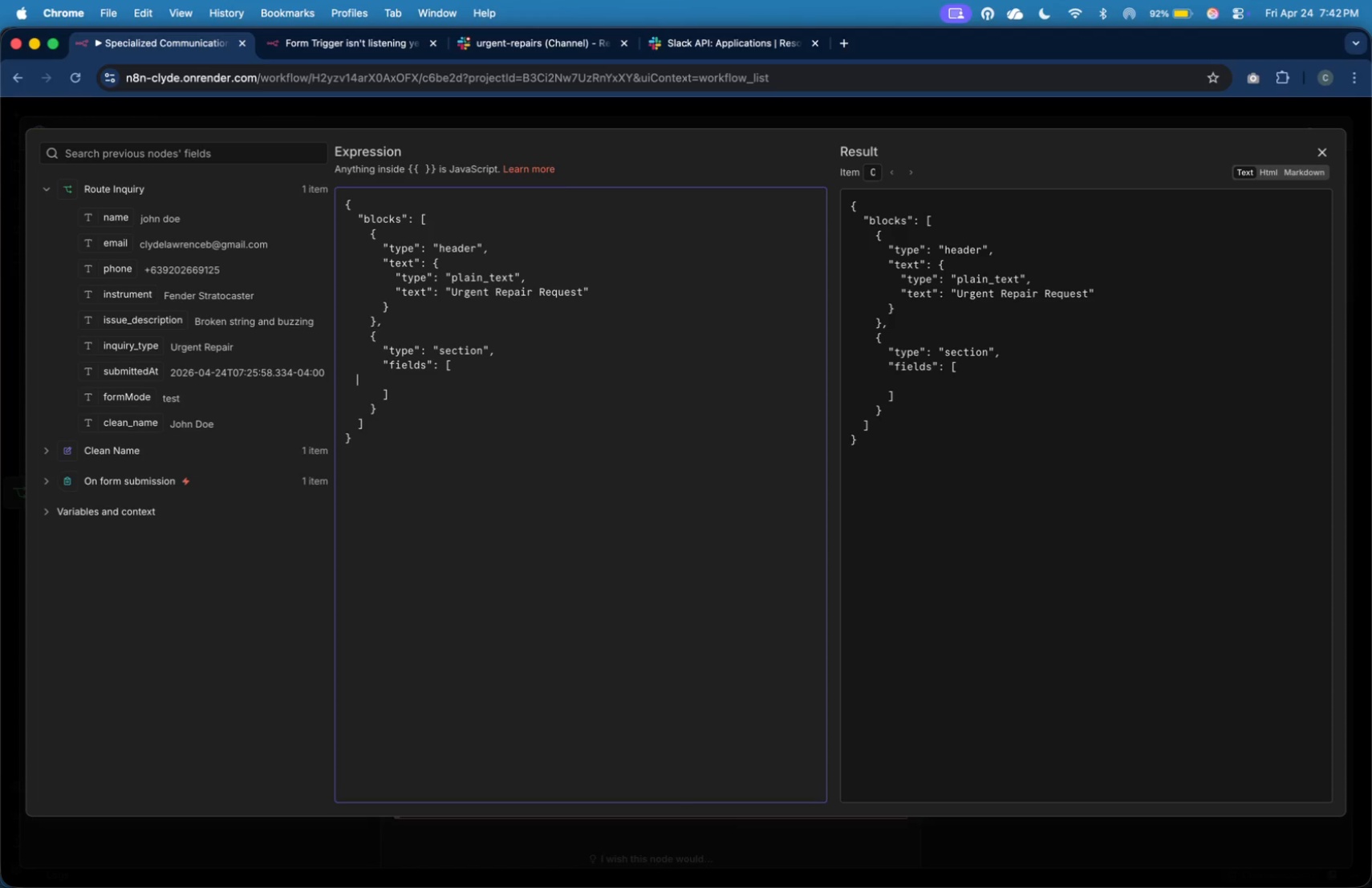 
key(Tab)
 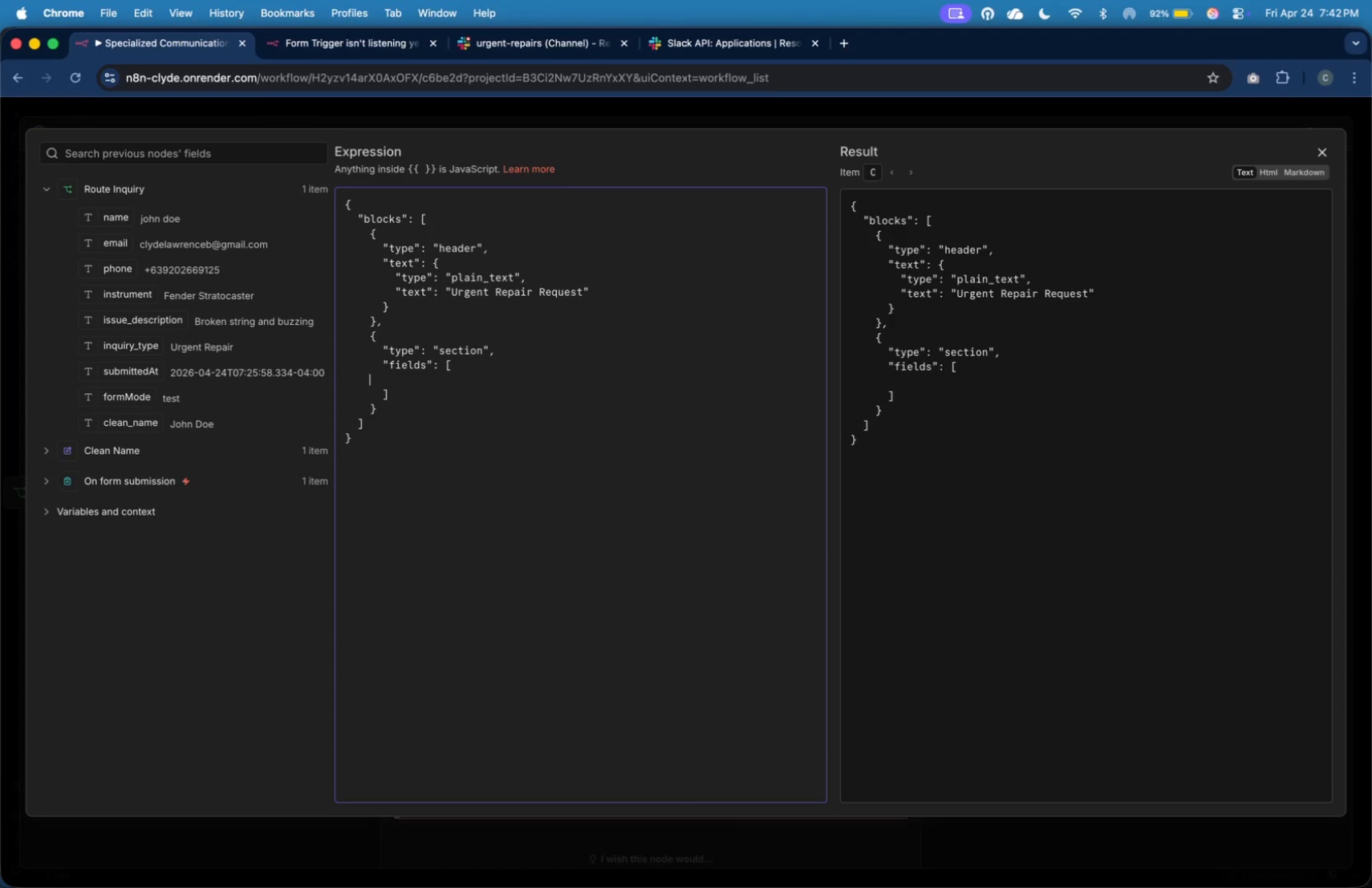 
key(Tab)
 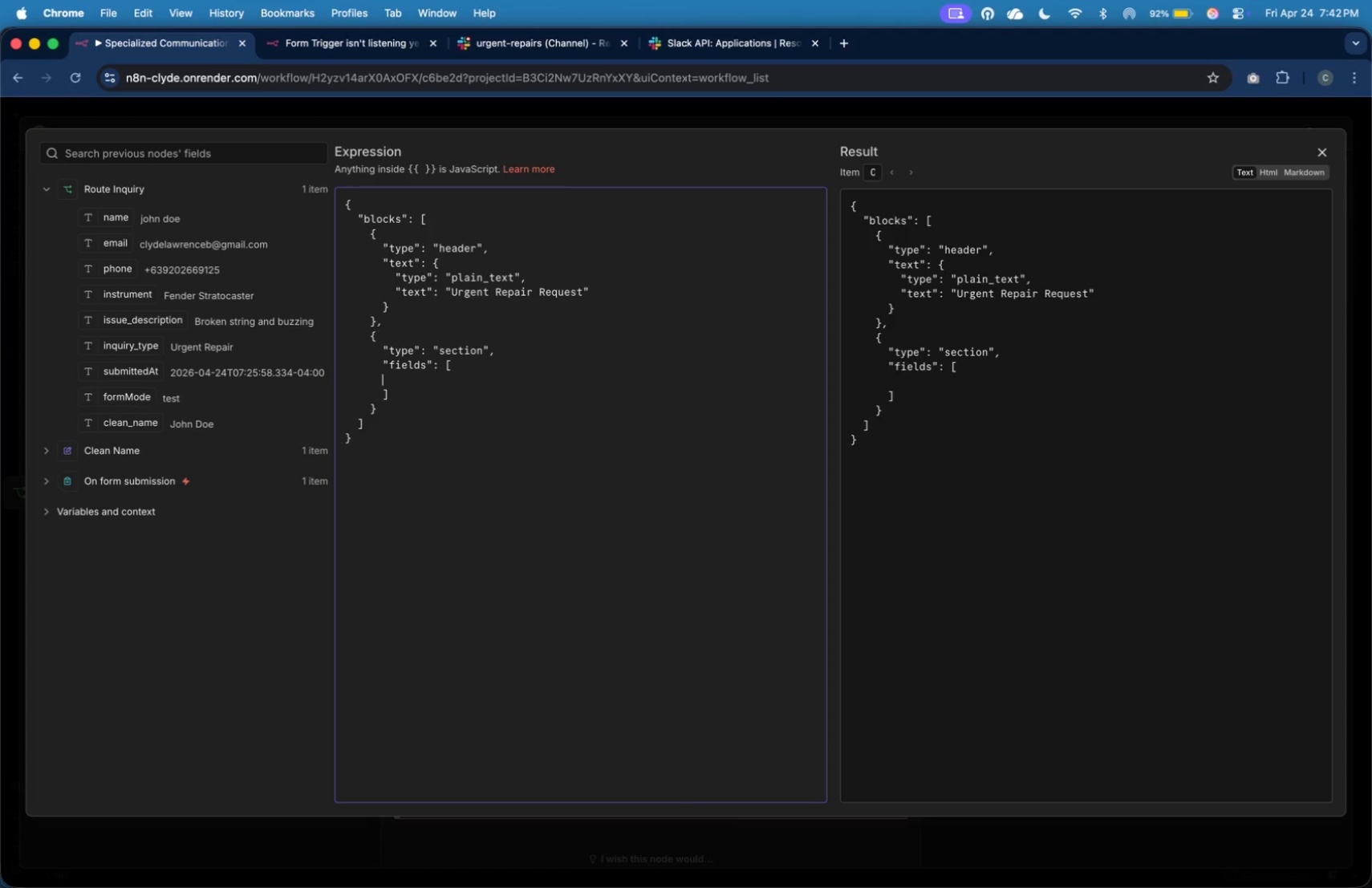 
key(Tab)
 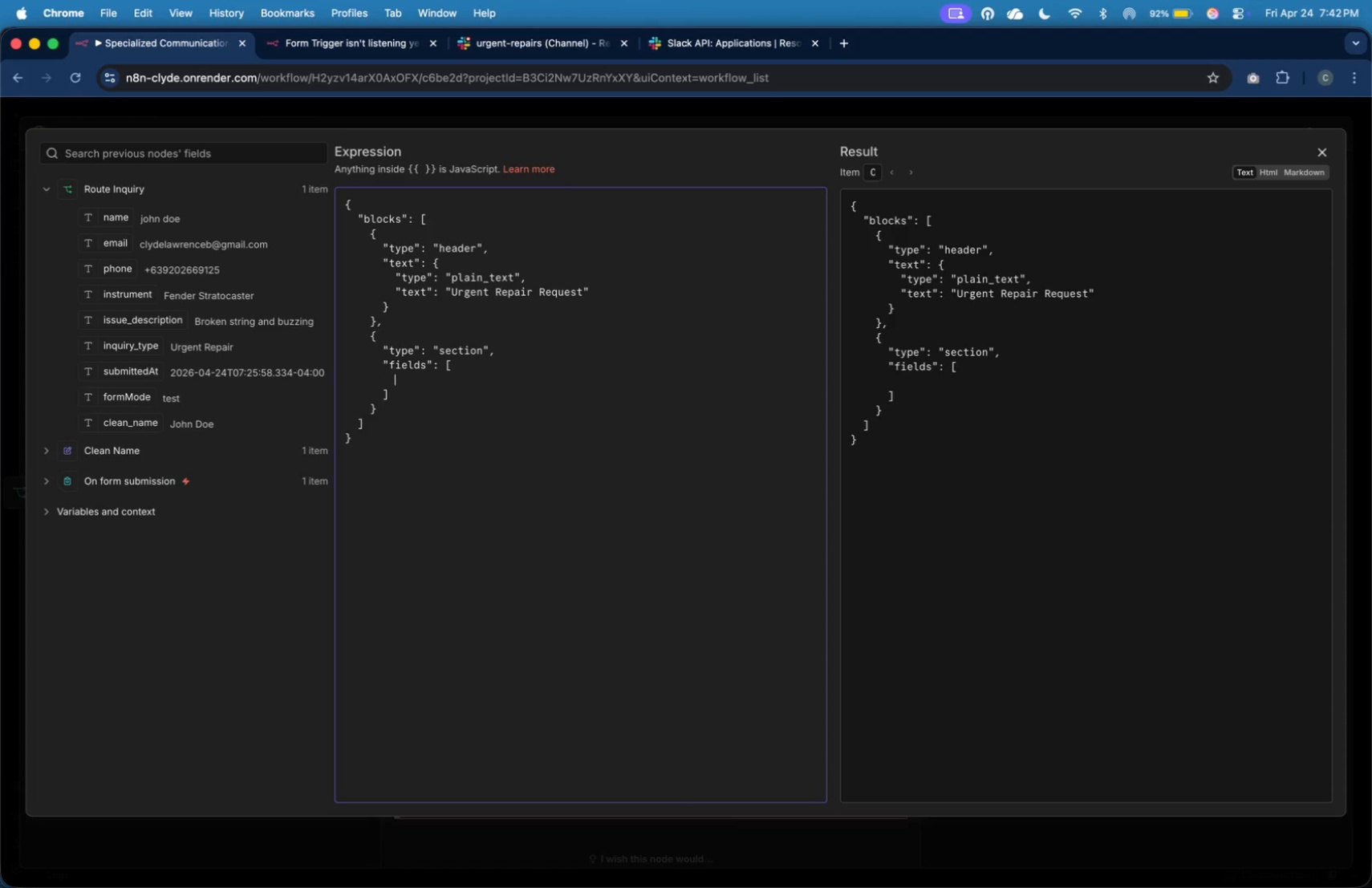 
key(Tab)
 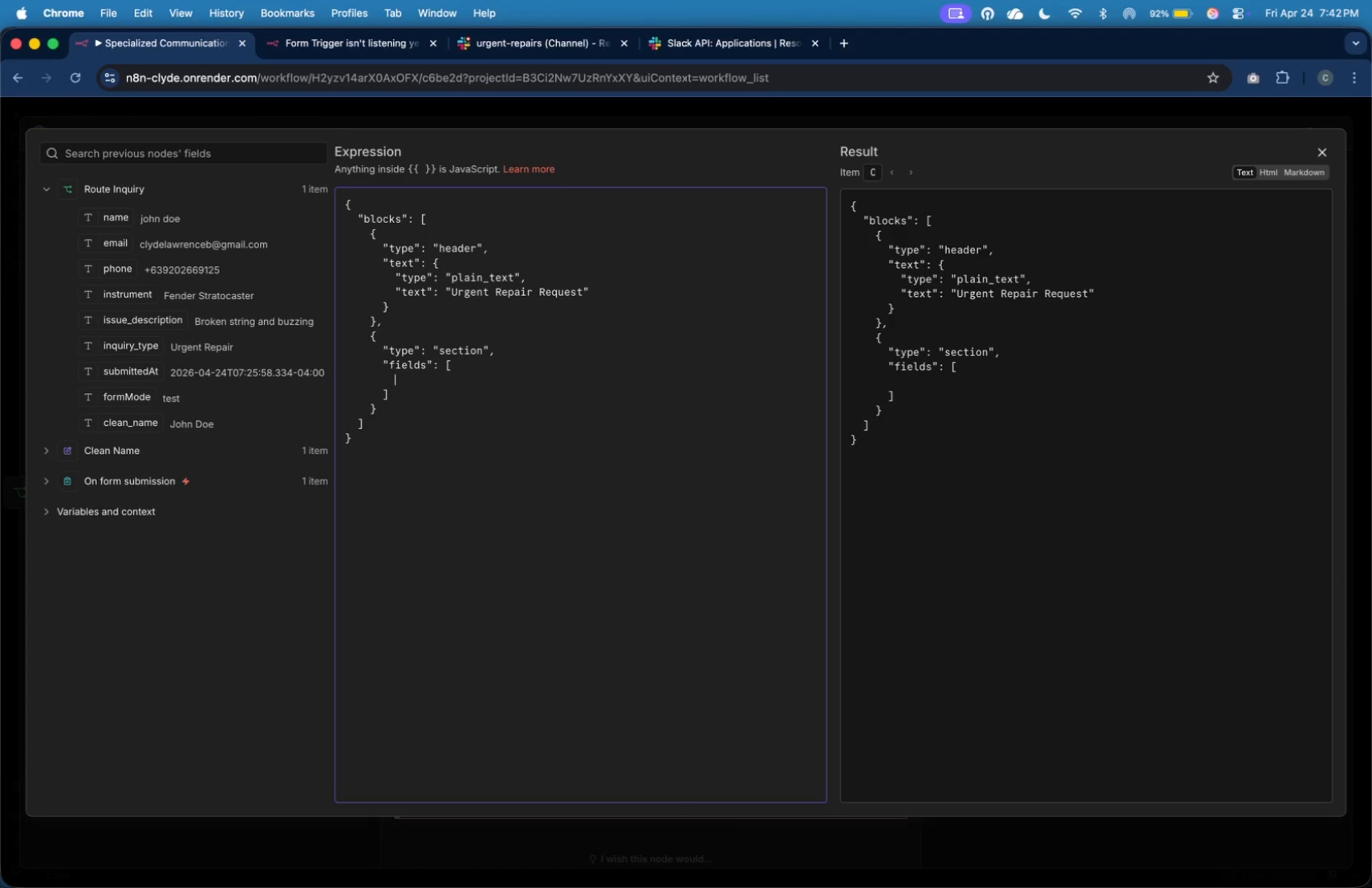 
key(Shift+BracketLeft)
 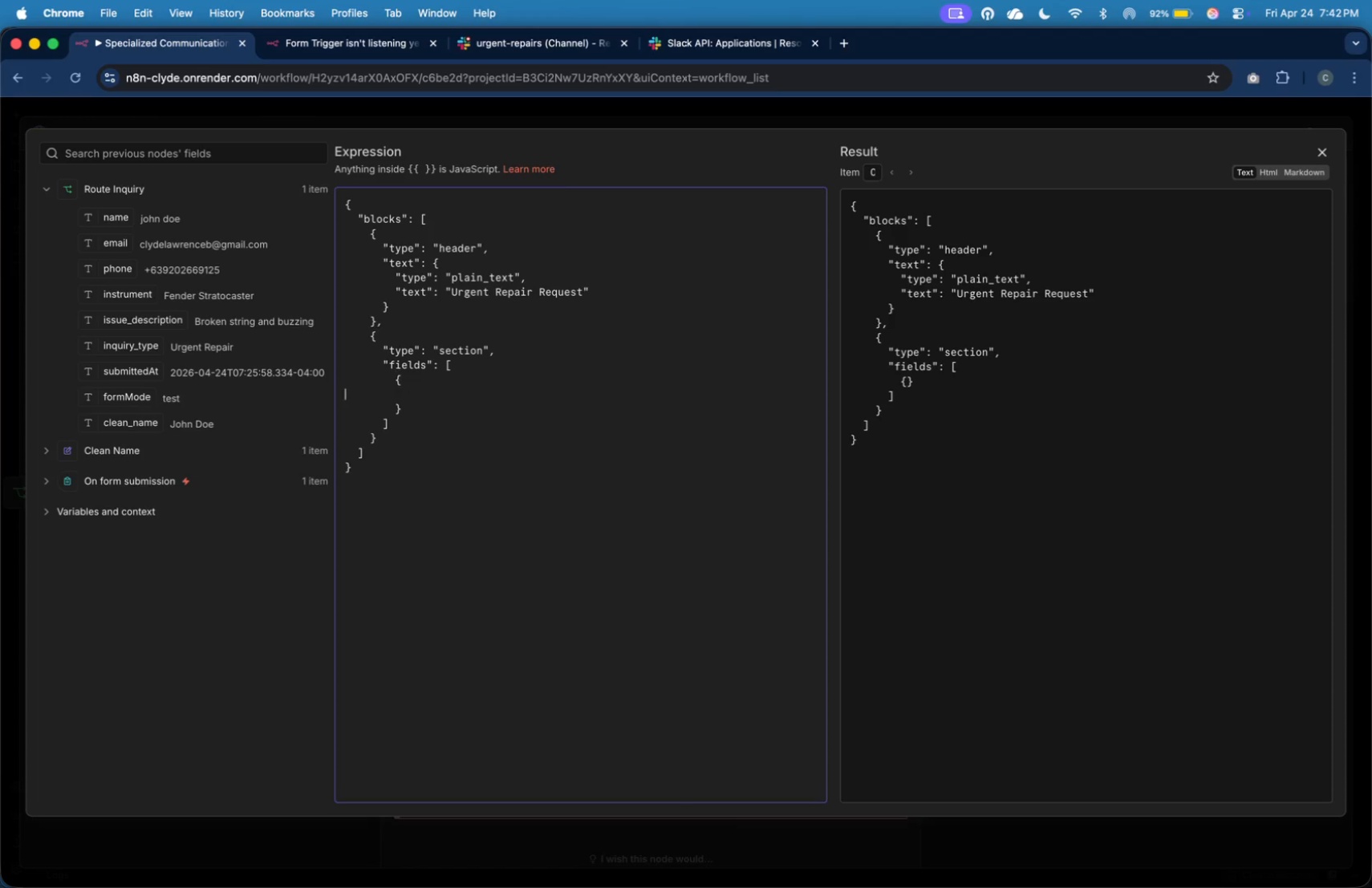 
key(Enter)
 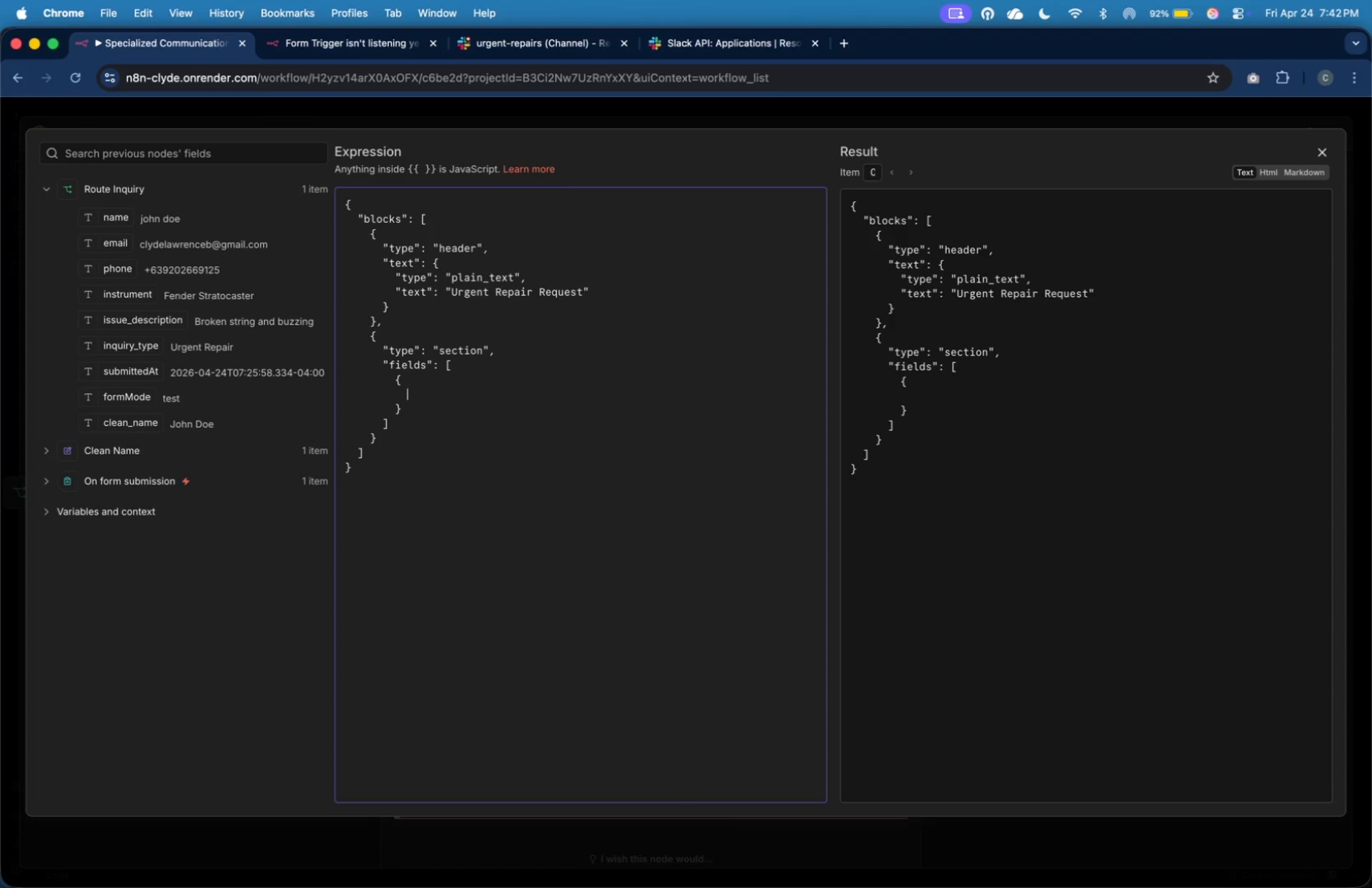 
key(Tab)
key(Tab)
key(Tab)
key(Tab)
key(Tab)
type("type)
 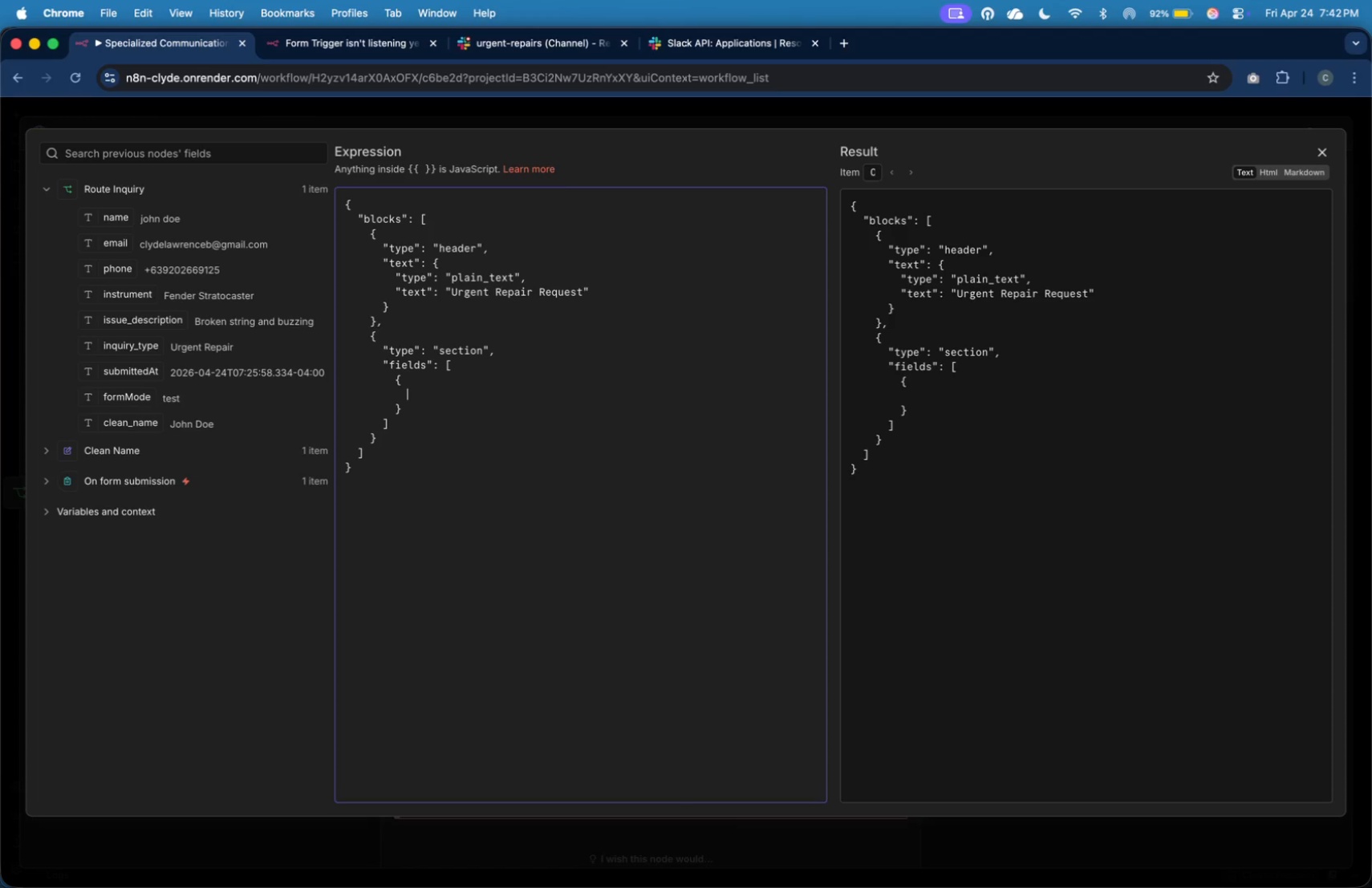 
 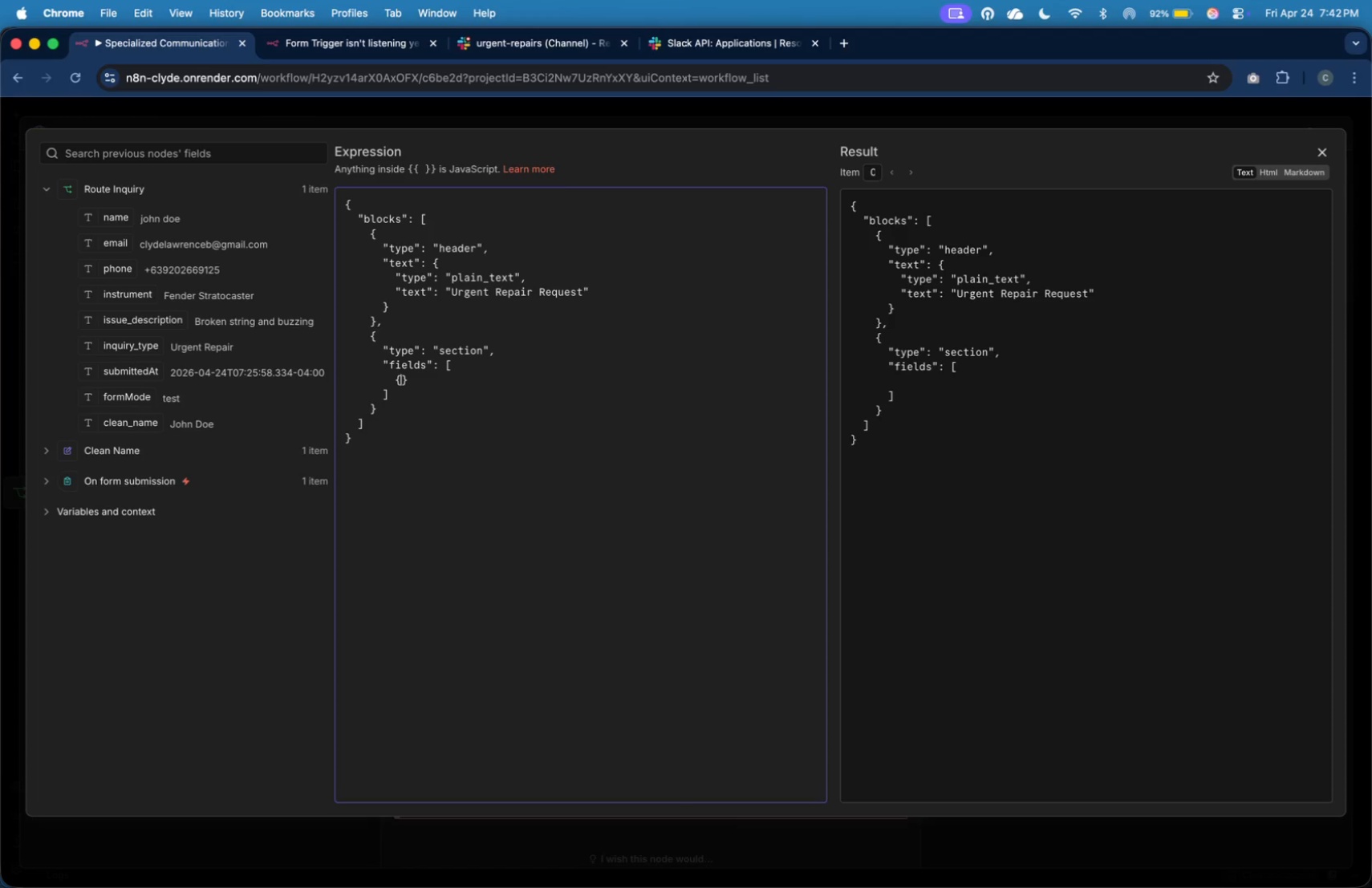 
key(ArrowRight)
 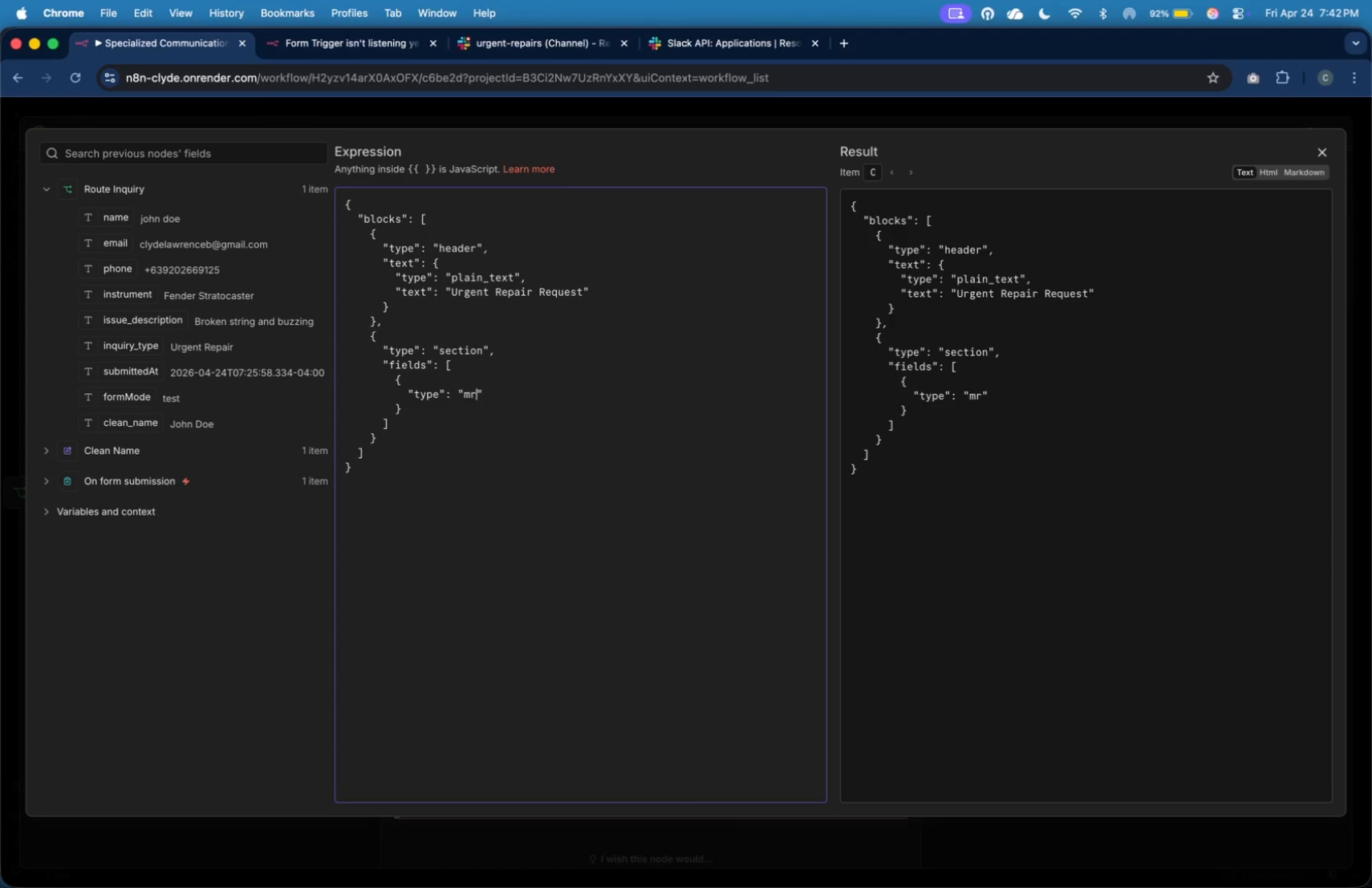 
type(: "mrkdwn)
 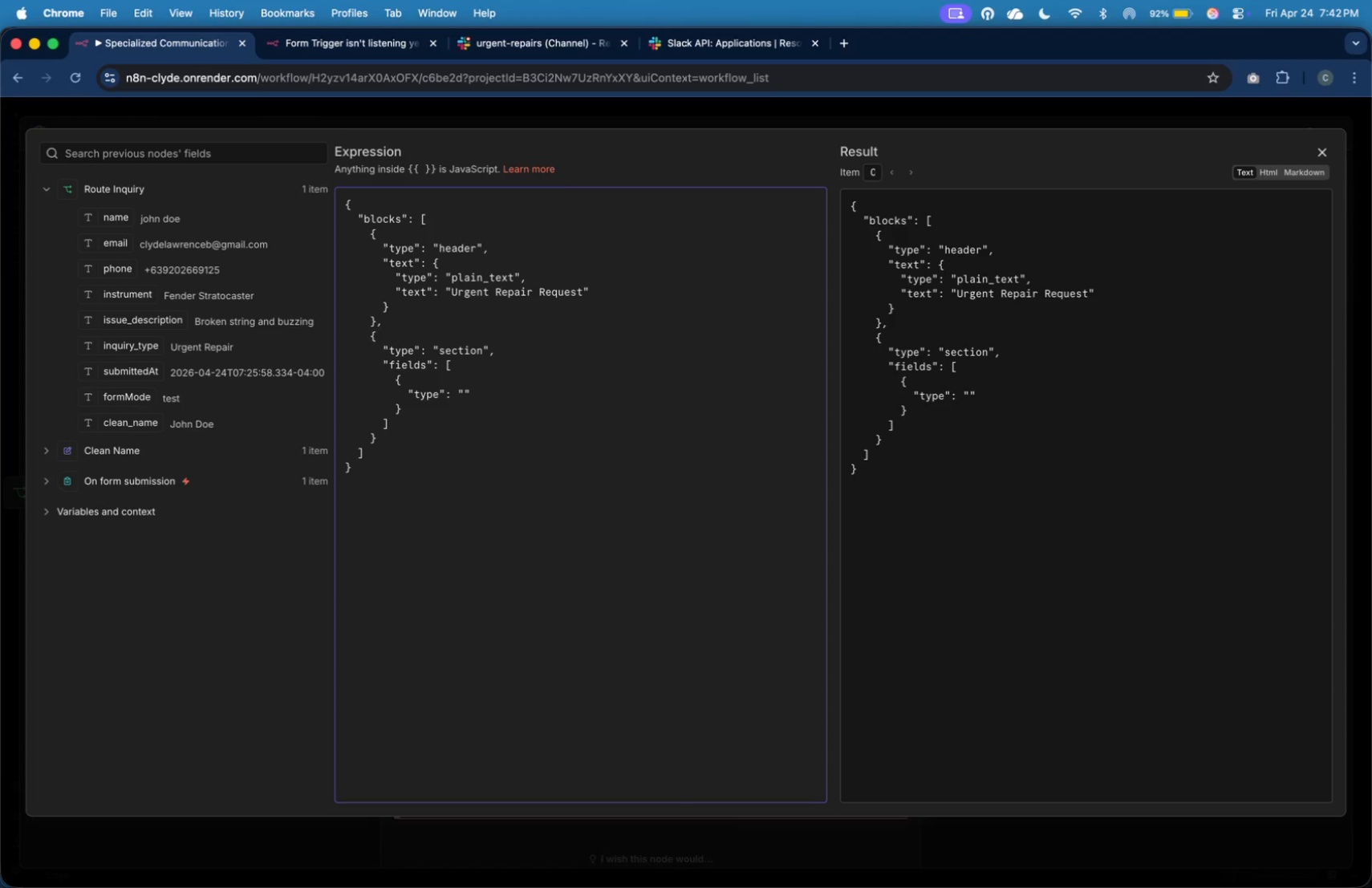 
key(ArrowRight)
 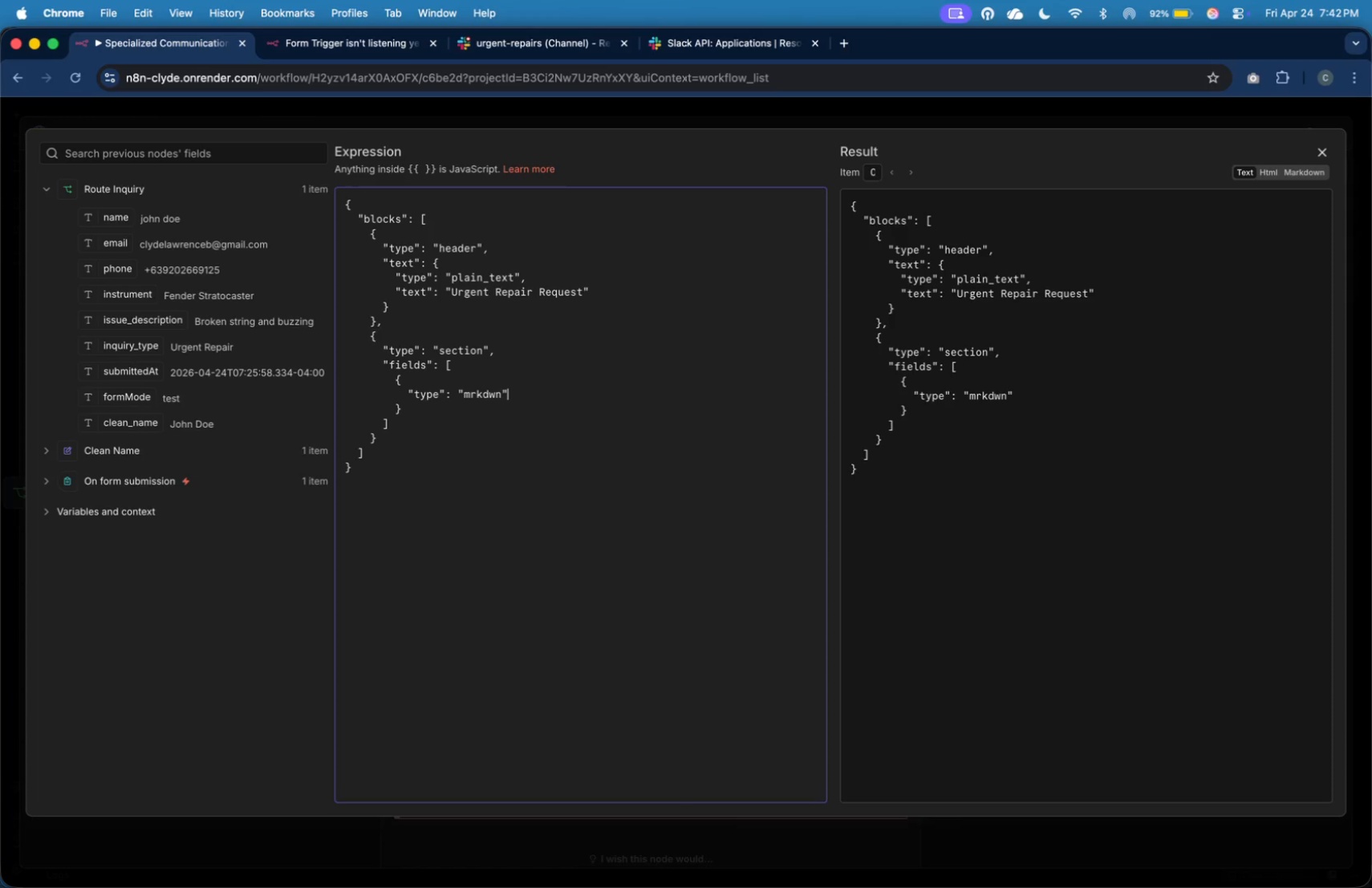 
key(Comma)
 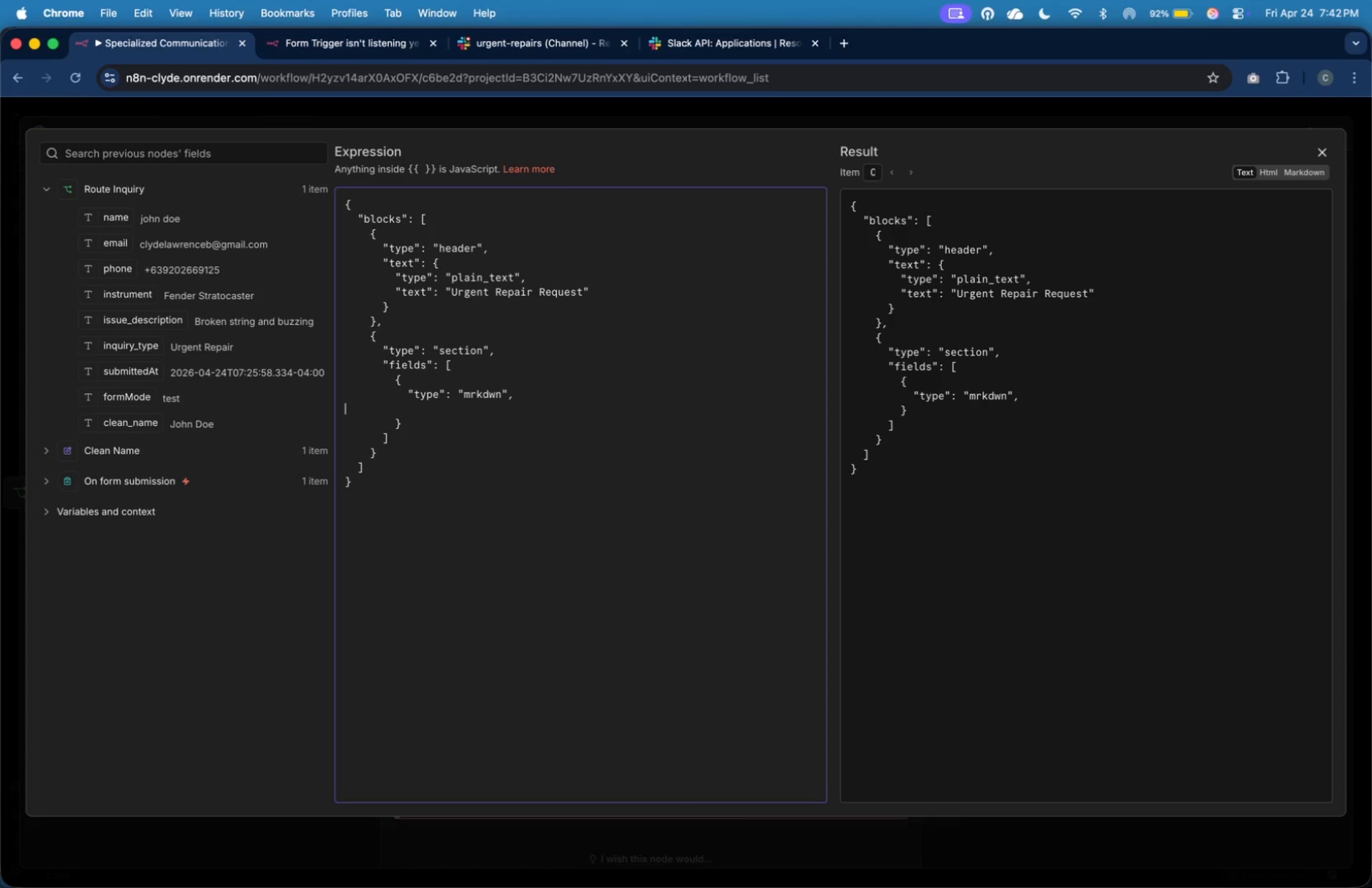 
key(Enter)
 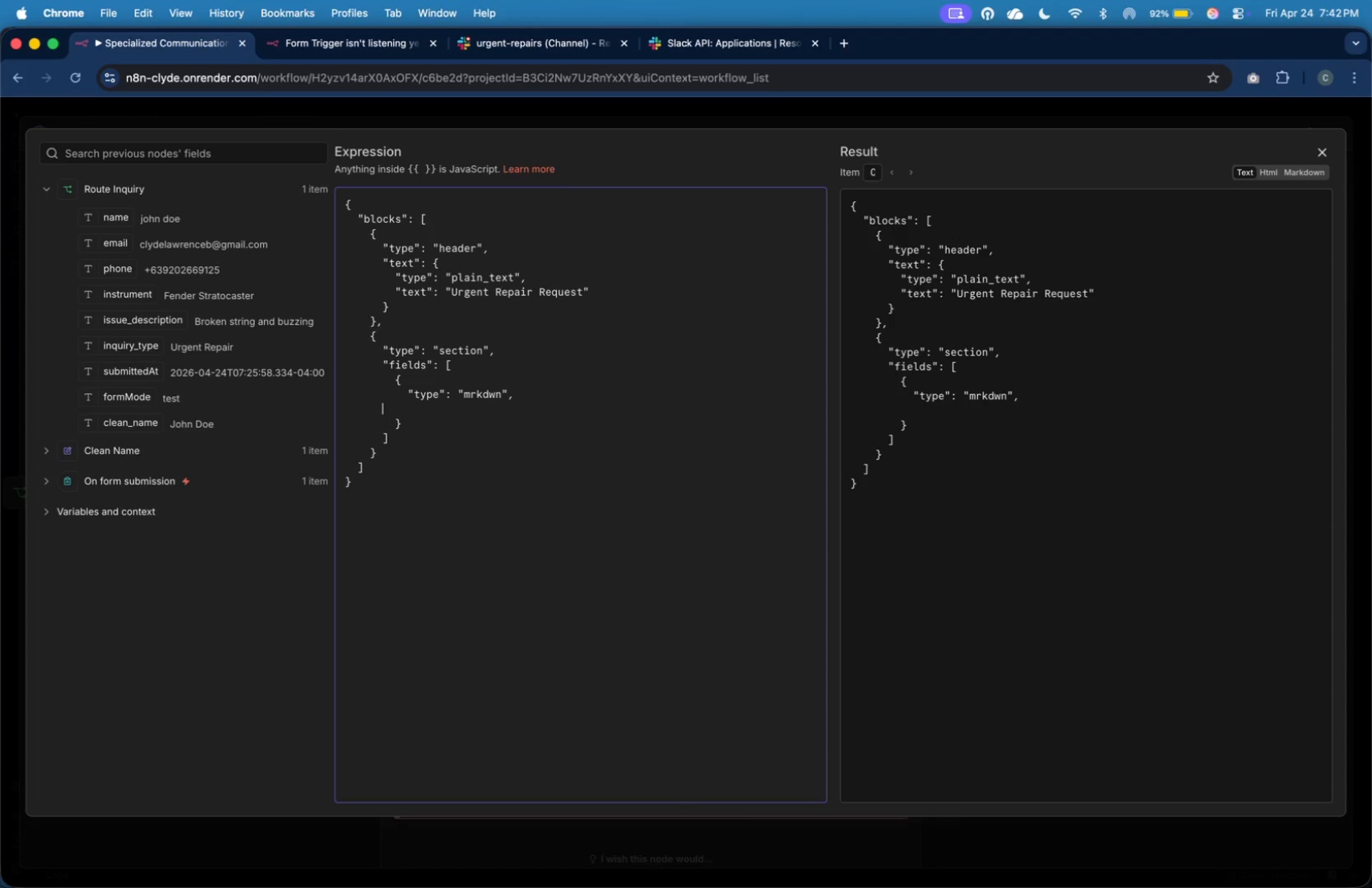 
key(Tab)
key(Tab)
key(Tab)
key(Tab)
key(Tab)
type("text)
 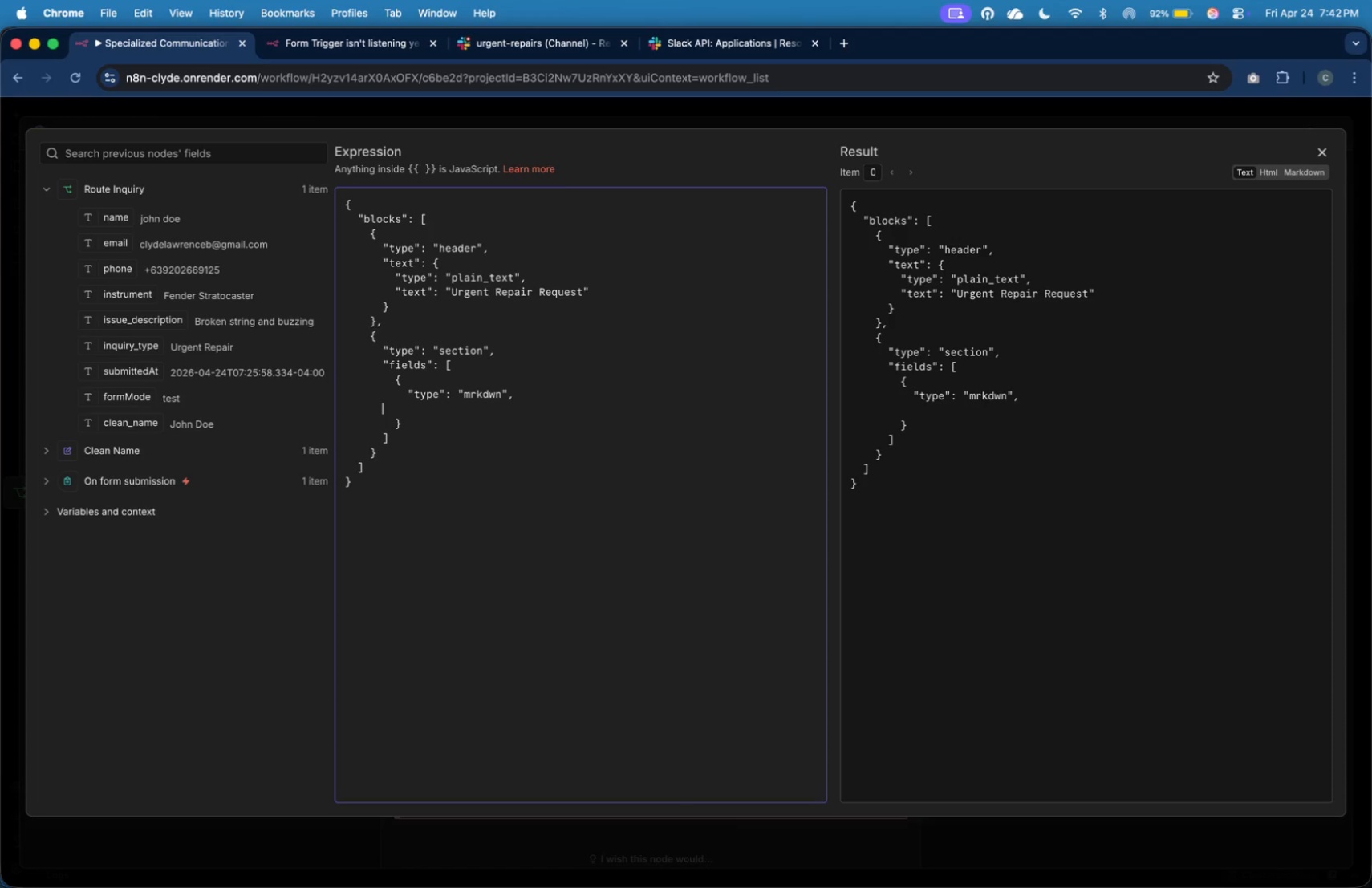 
 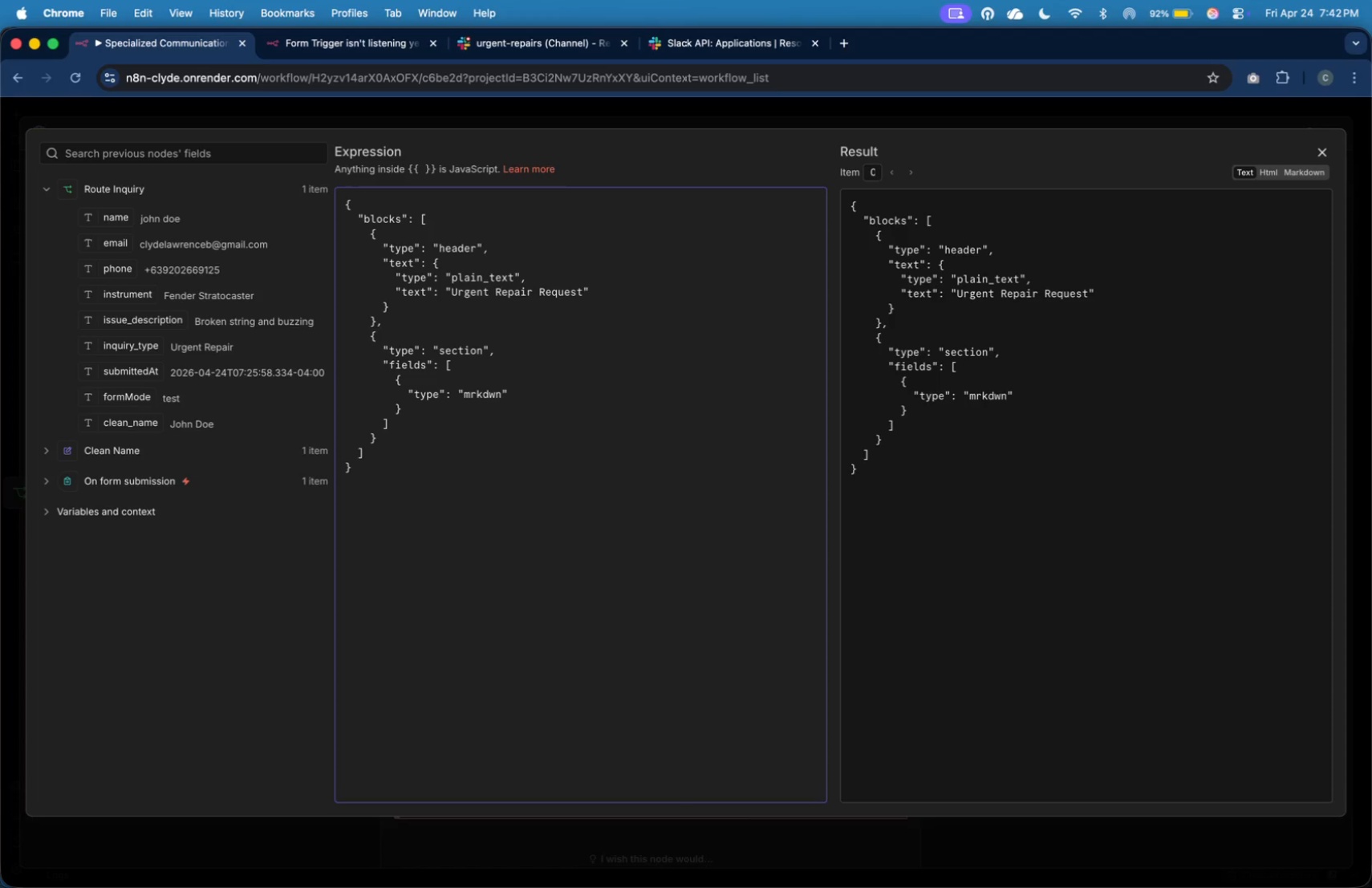 
key(ArrowRight)
 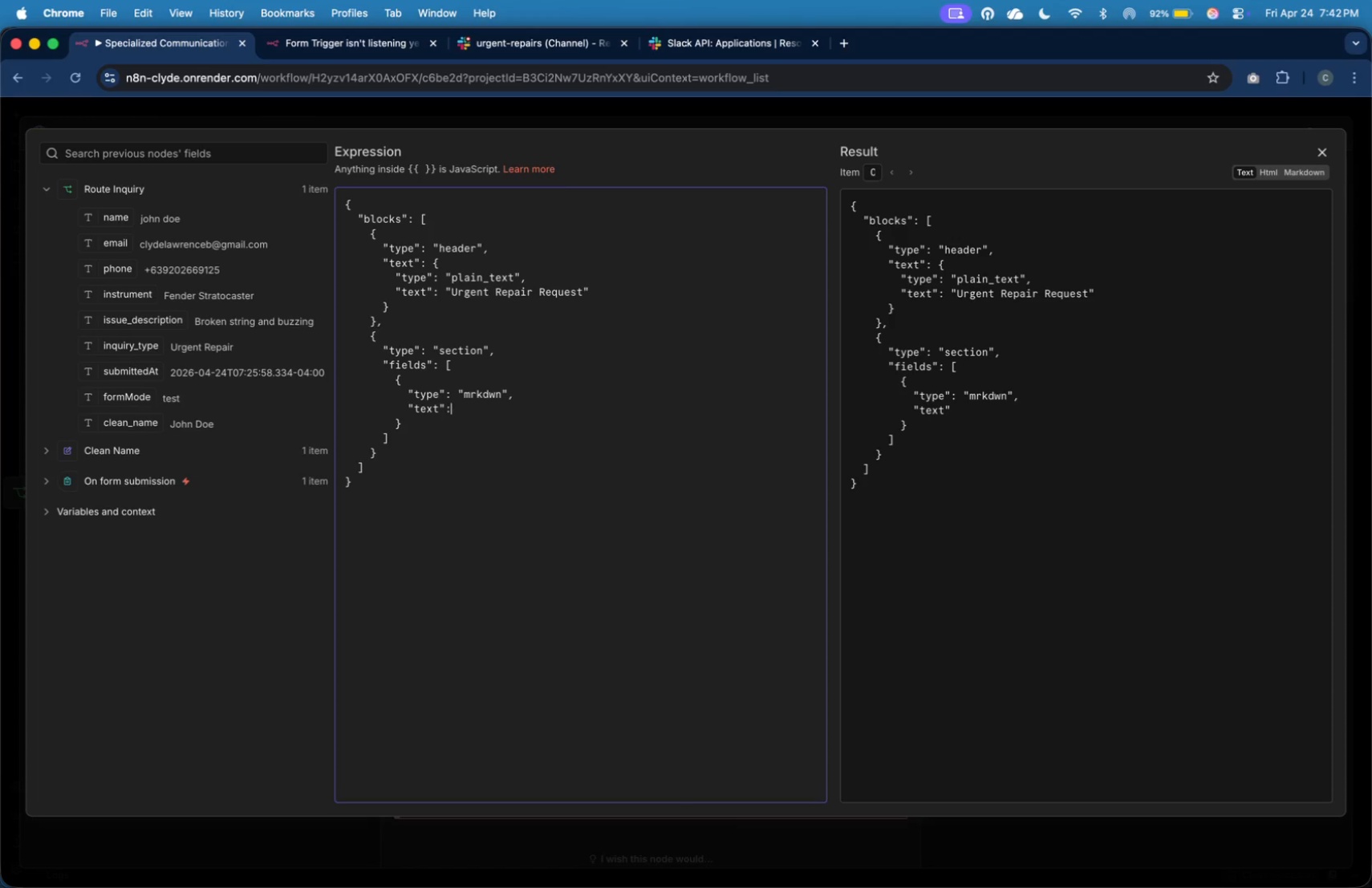 
key(Shift+Semicolon)
 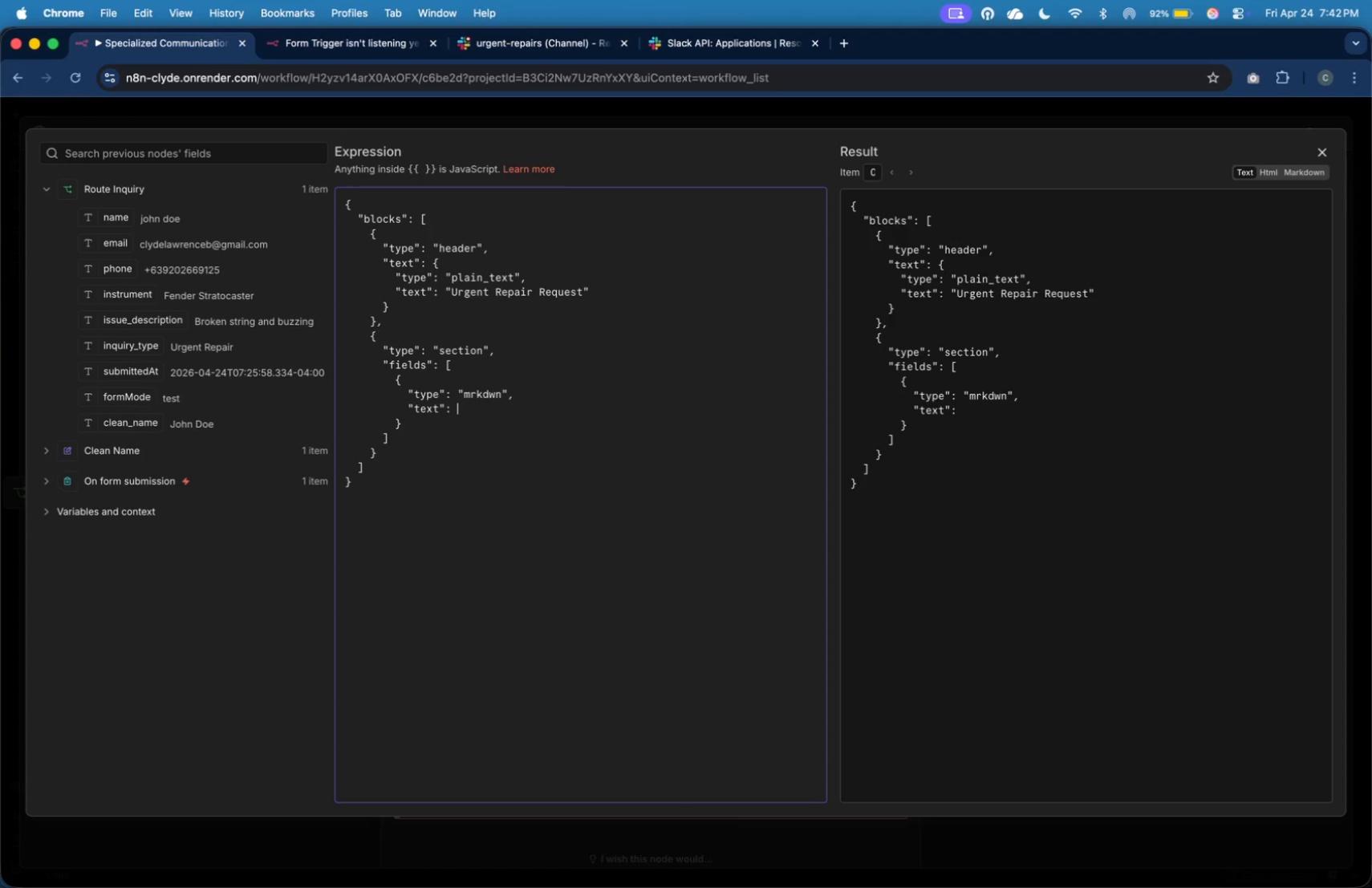 
key(Shift+Space)
 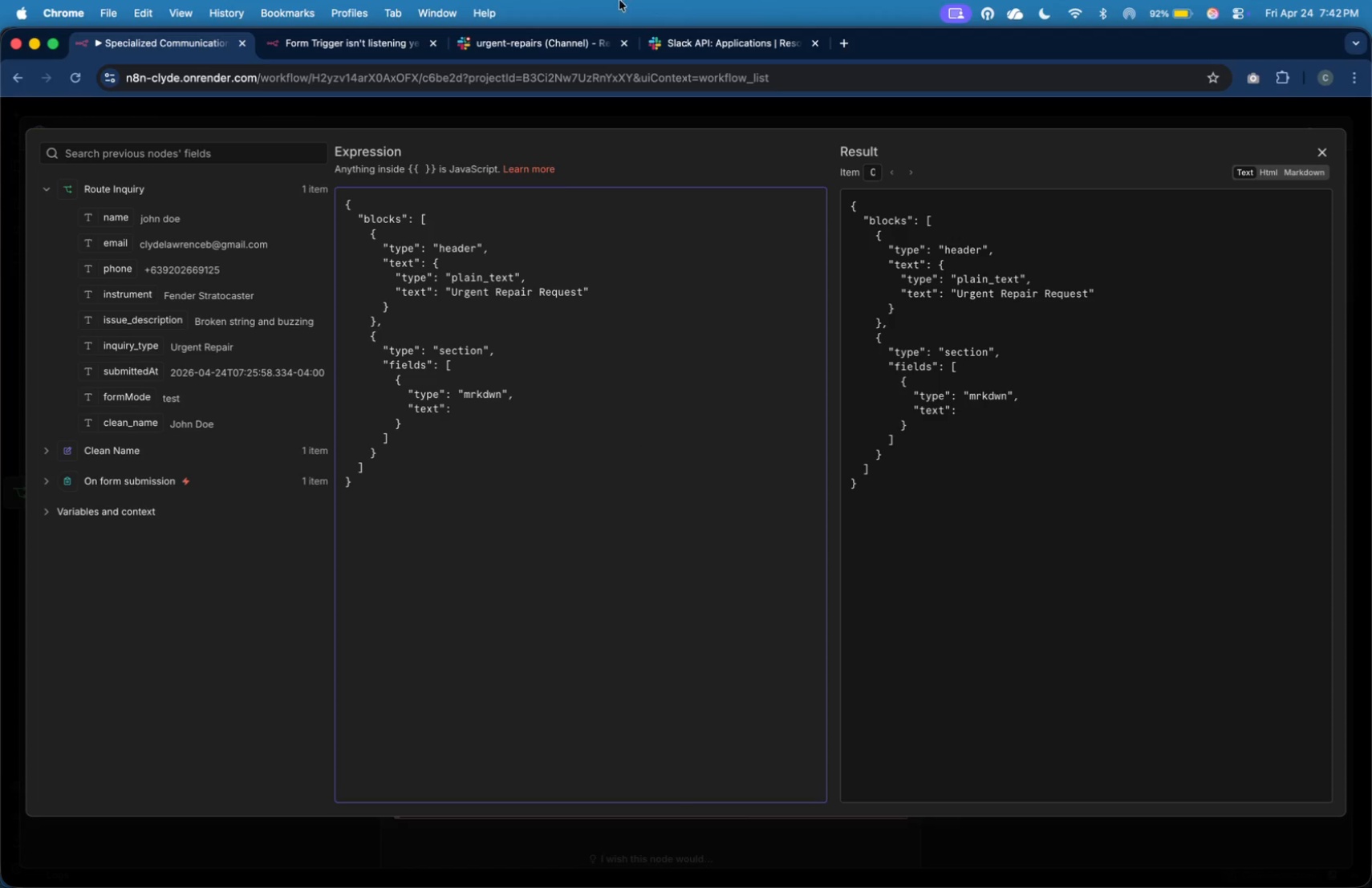 
wait(9.37)
 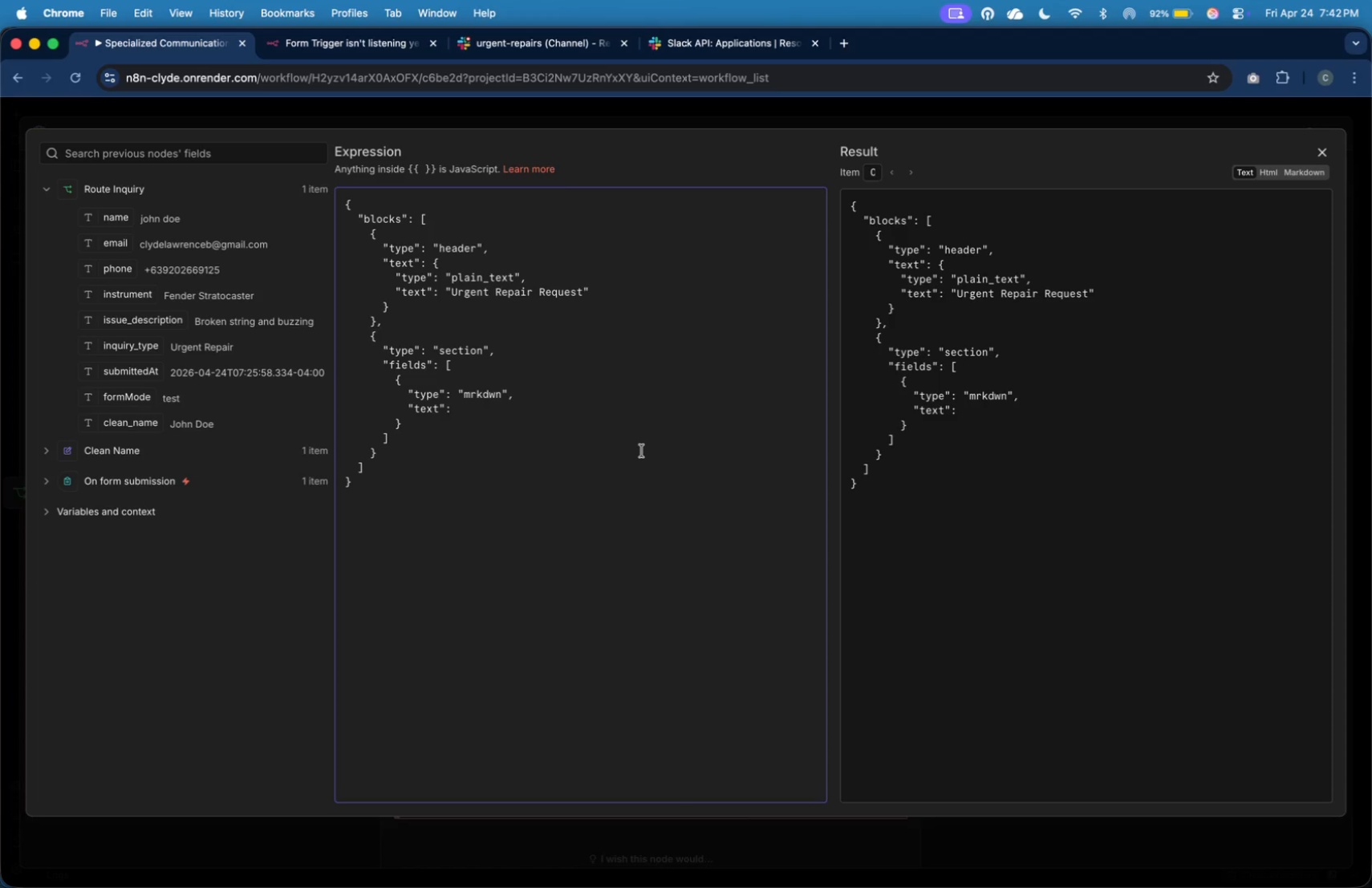 
left_click([850, 43])
 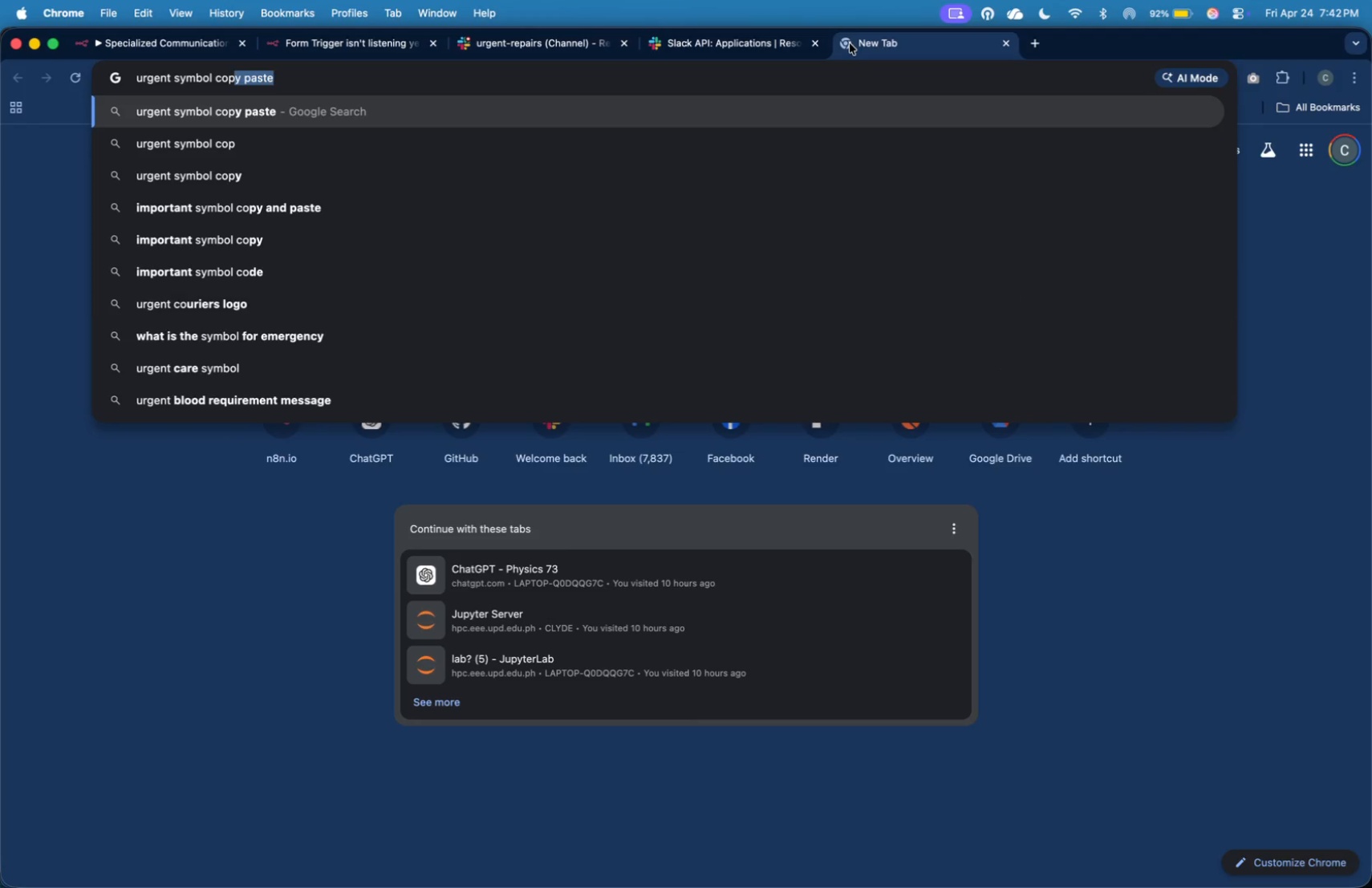 
type(urgent symbj)
key(Backspace)
type(ol copy paste)
 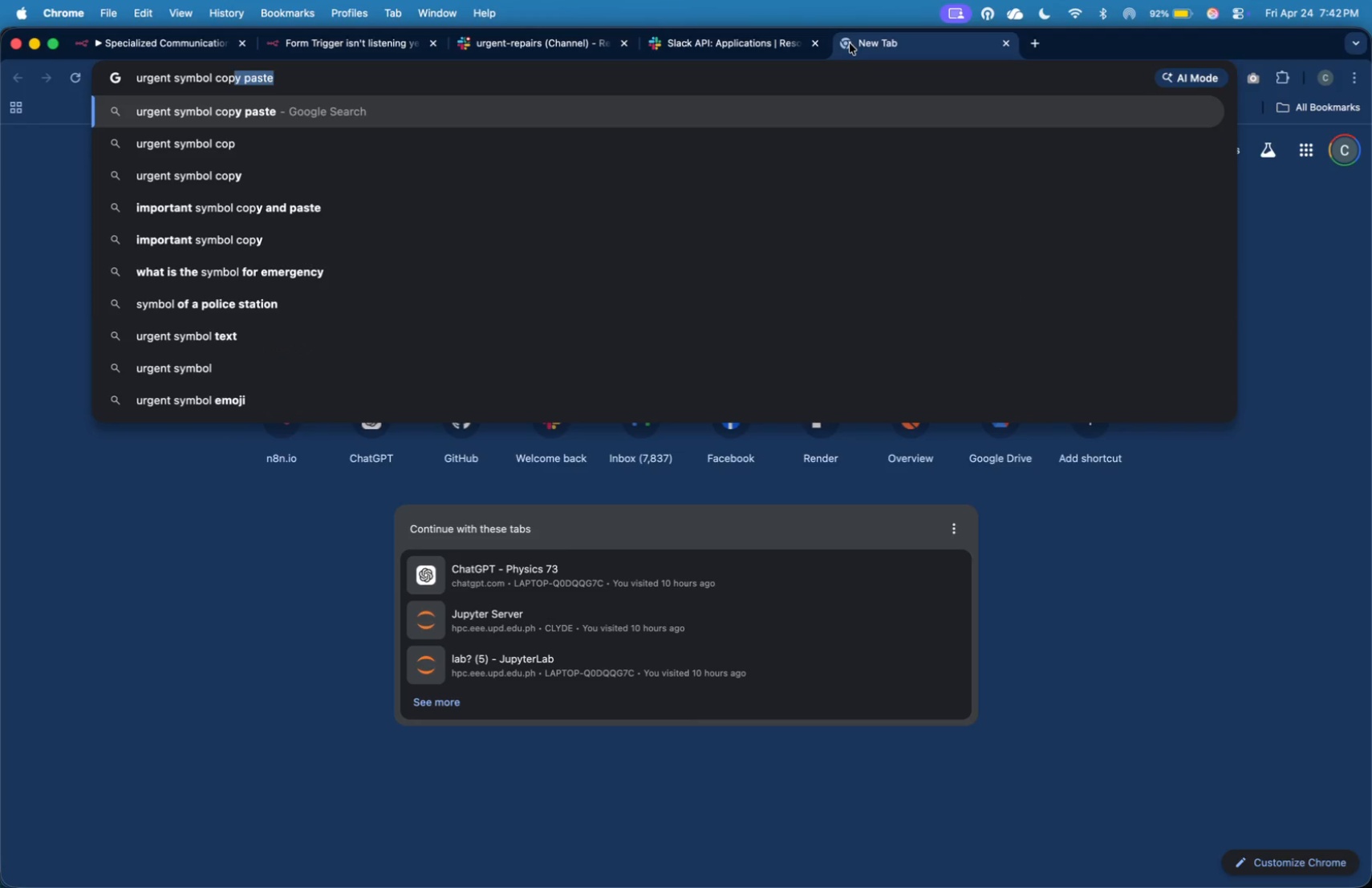 
key(Enter)
 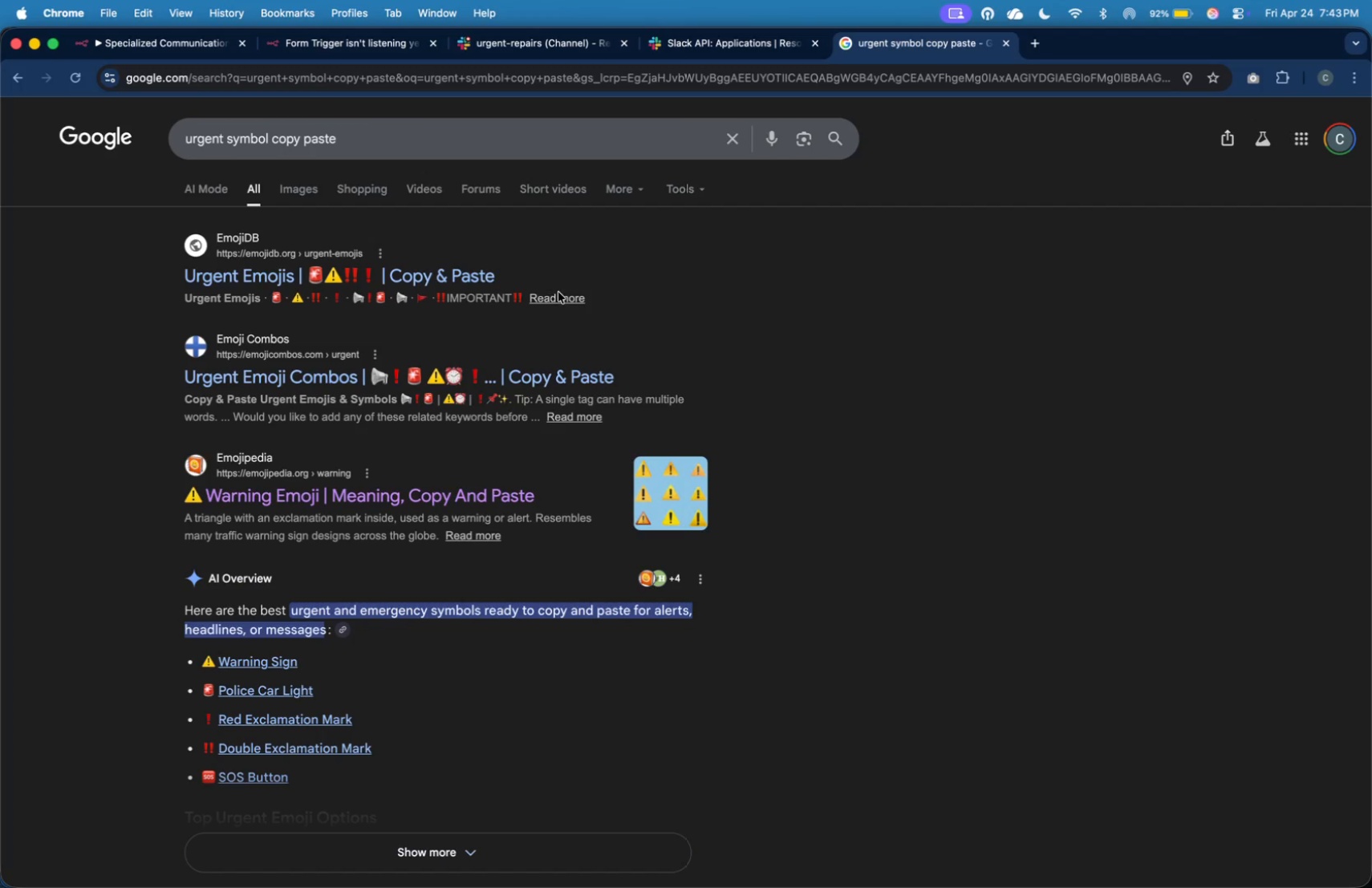 
left_click([476, 273])
 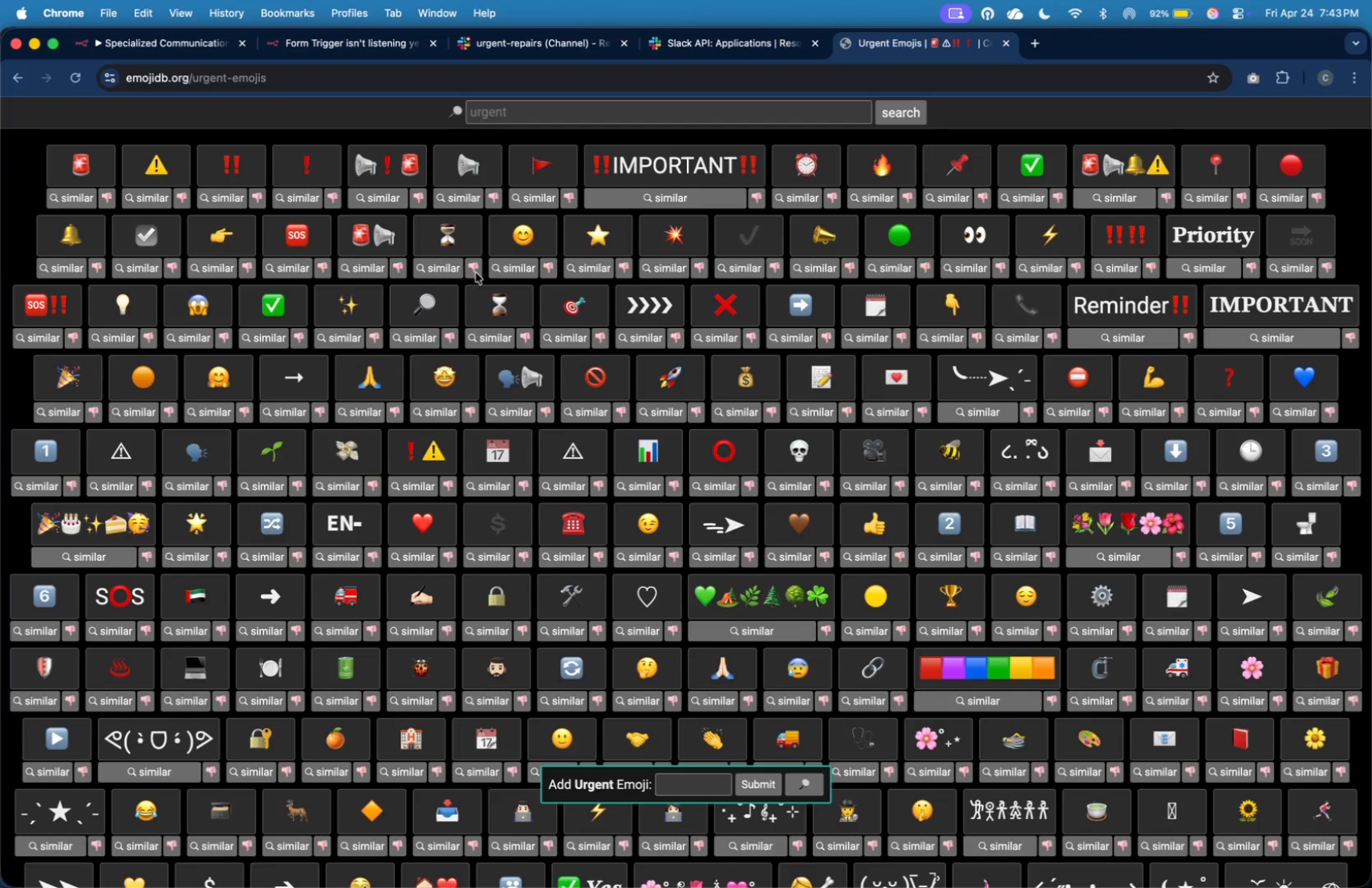 
wait(13.18)
 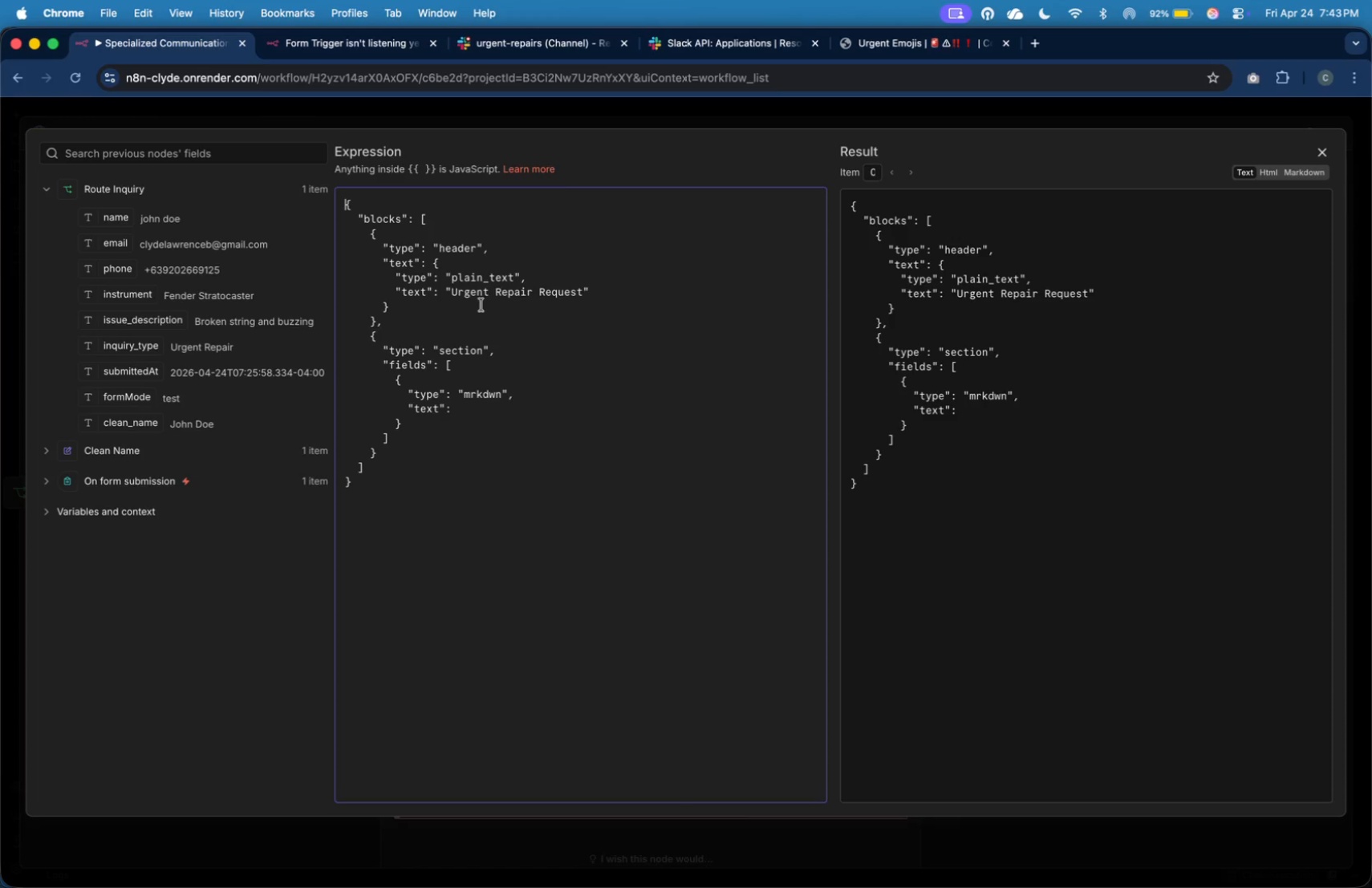 
key(Meta+V)
 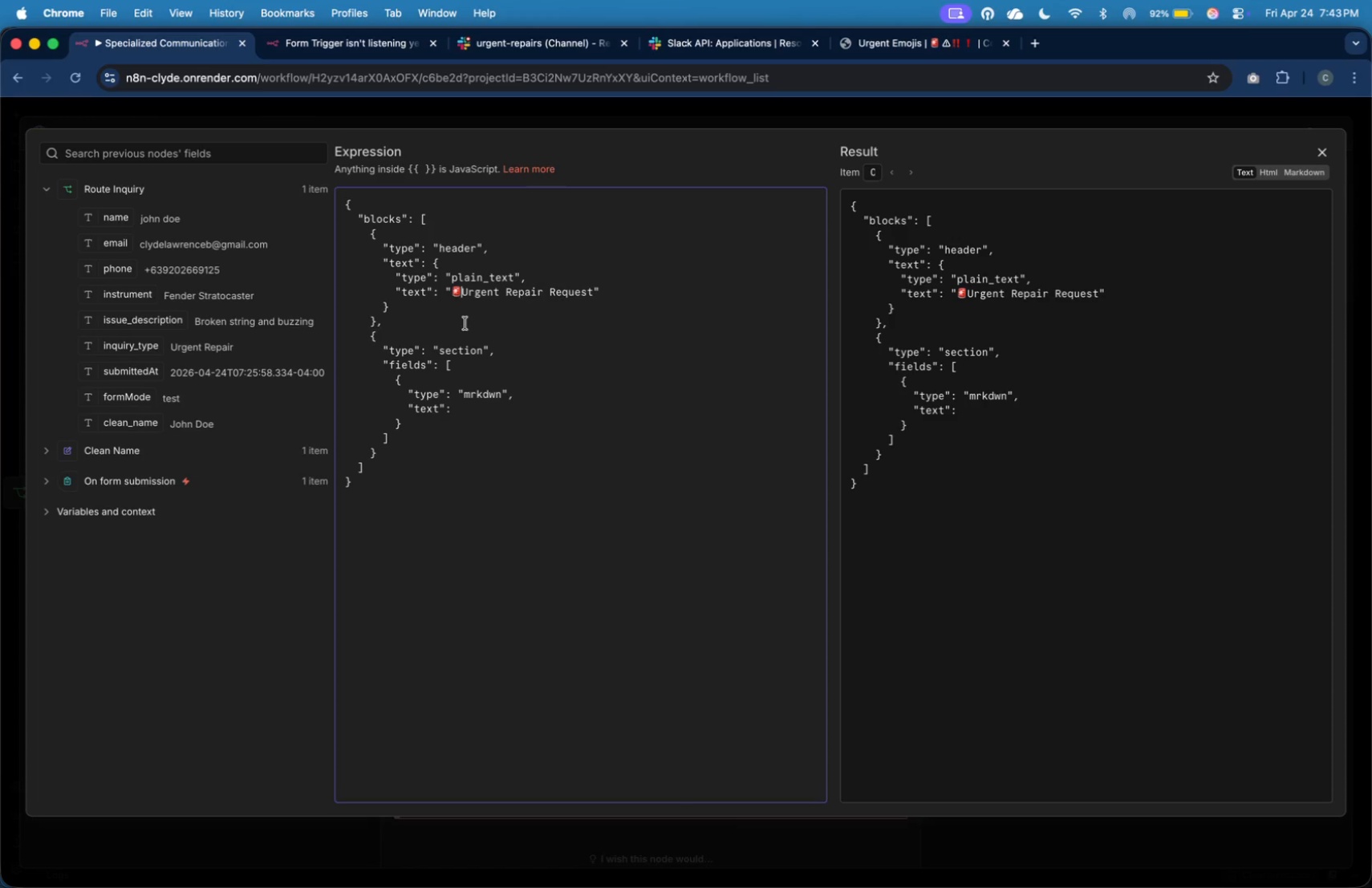 
key(Space)
 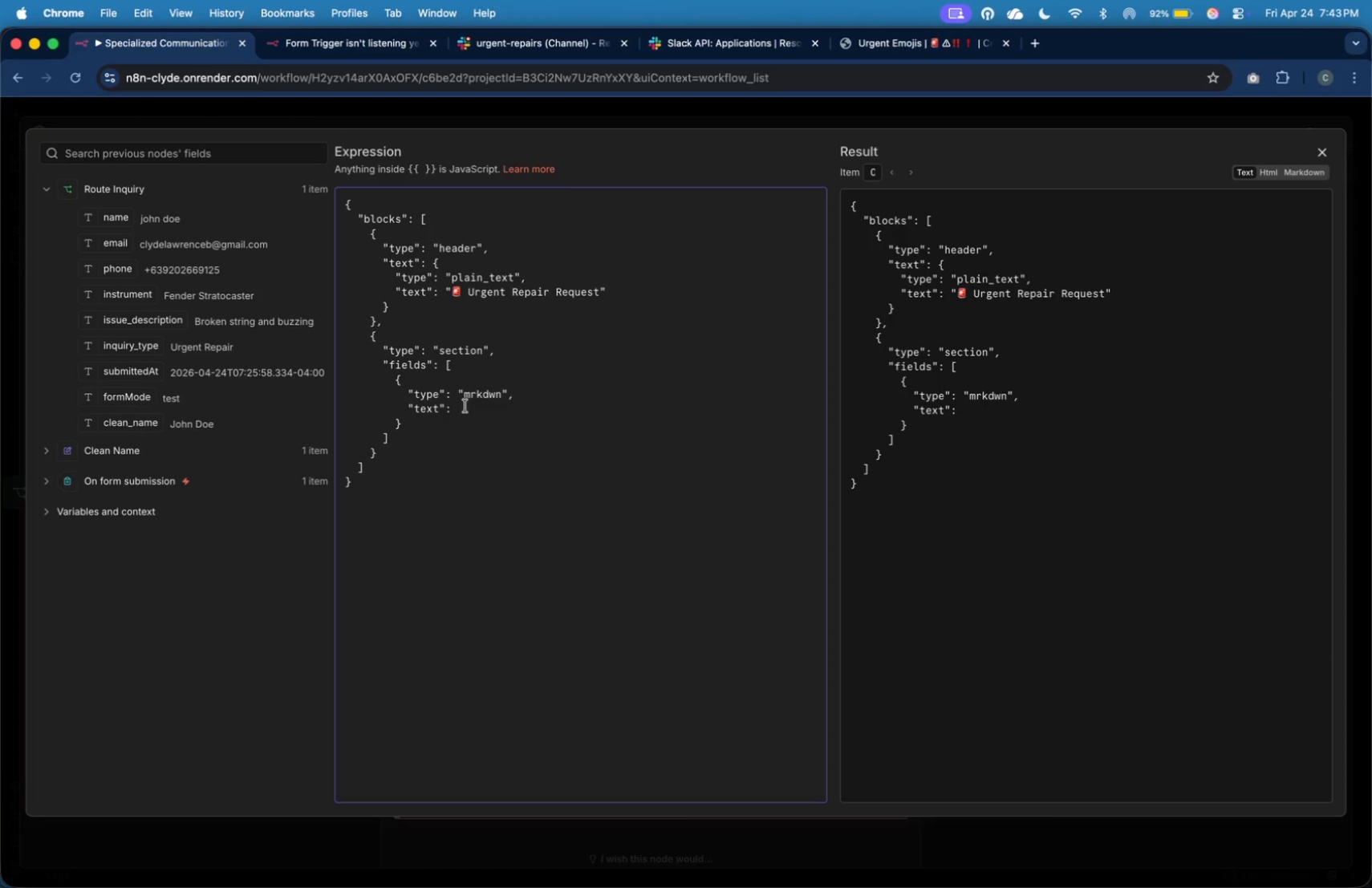 
left_click([465, 406])
 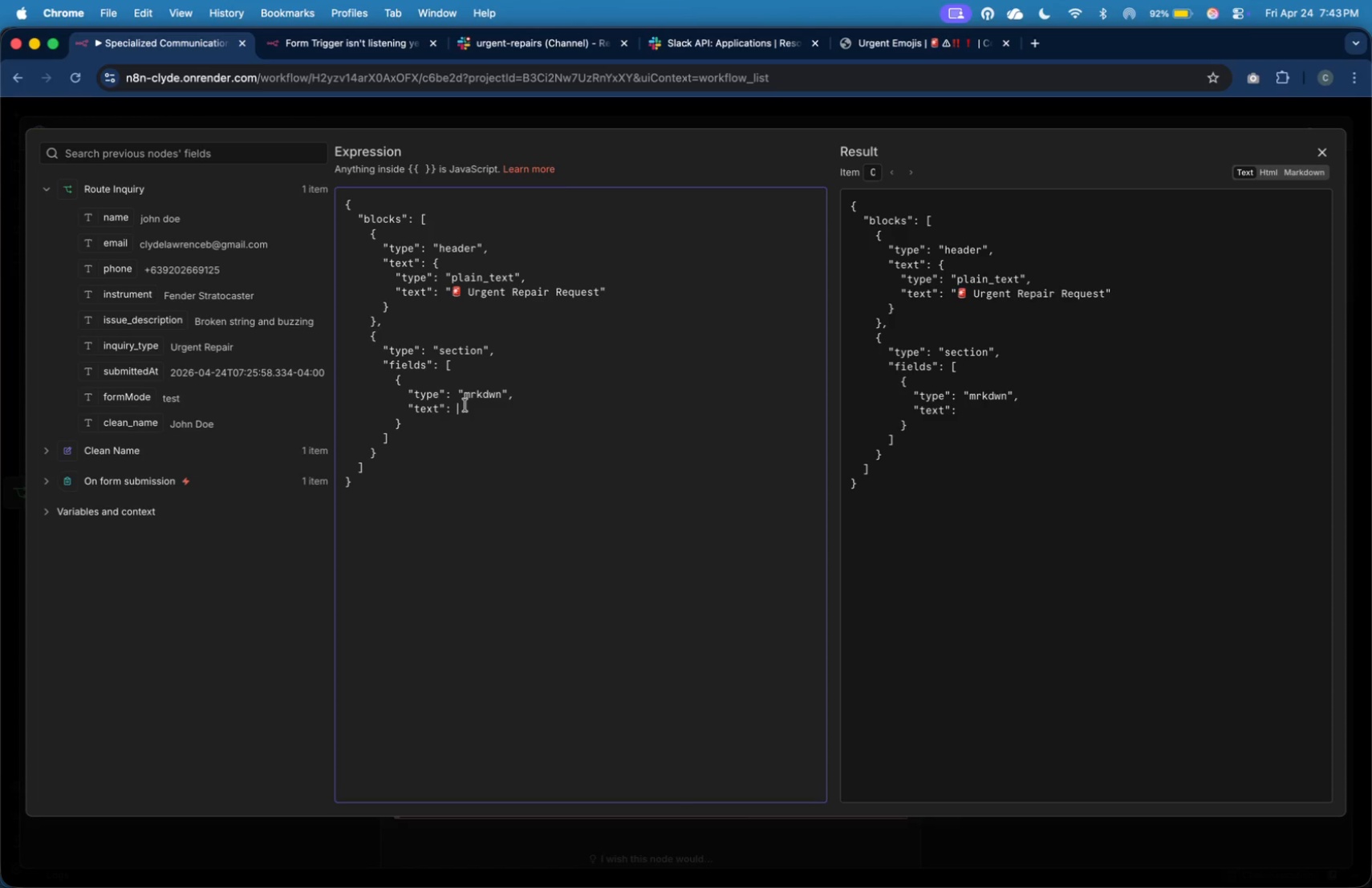 
wait(5.79)
 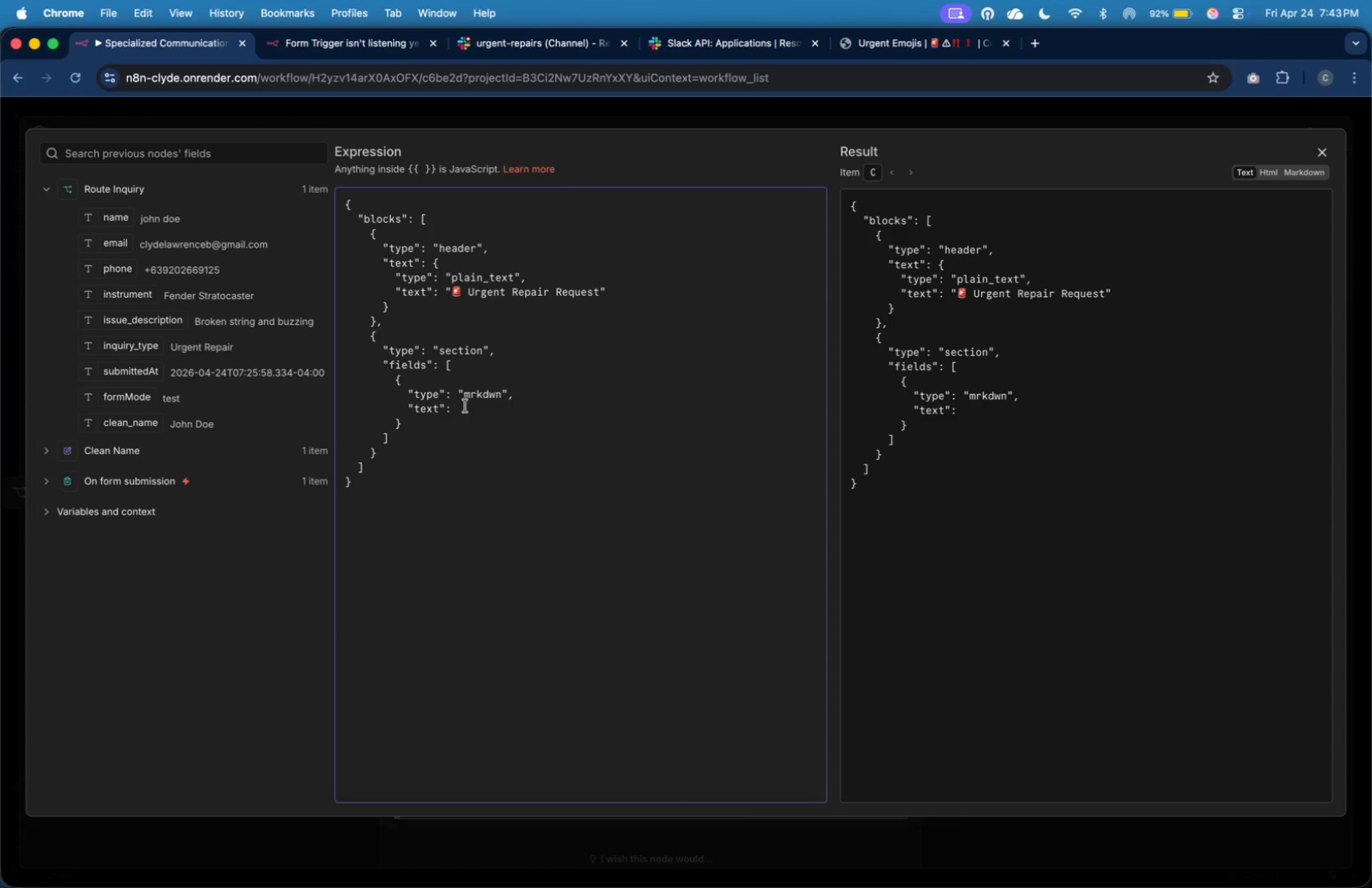 
type("**)
 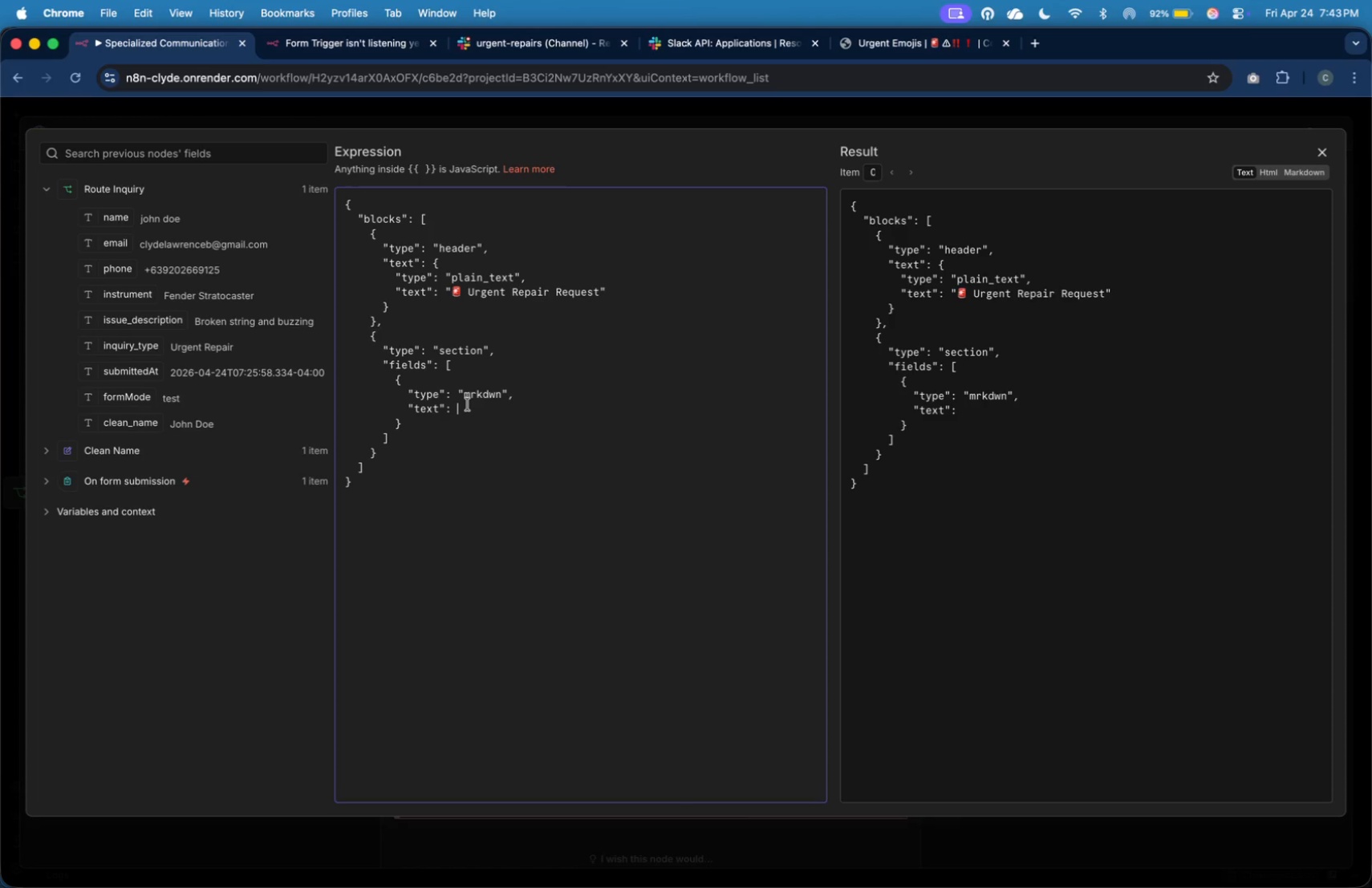 
key(ArrowLeft)
 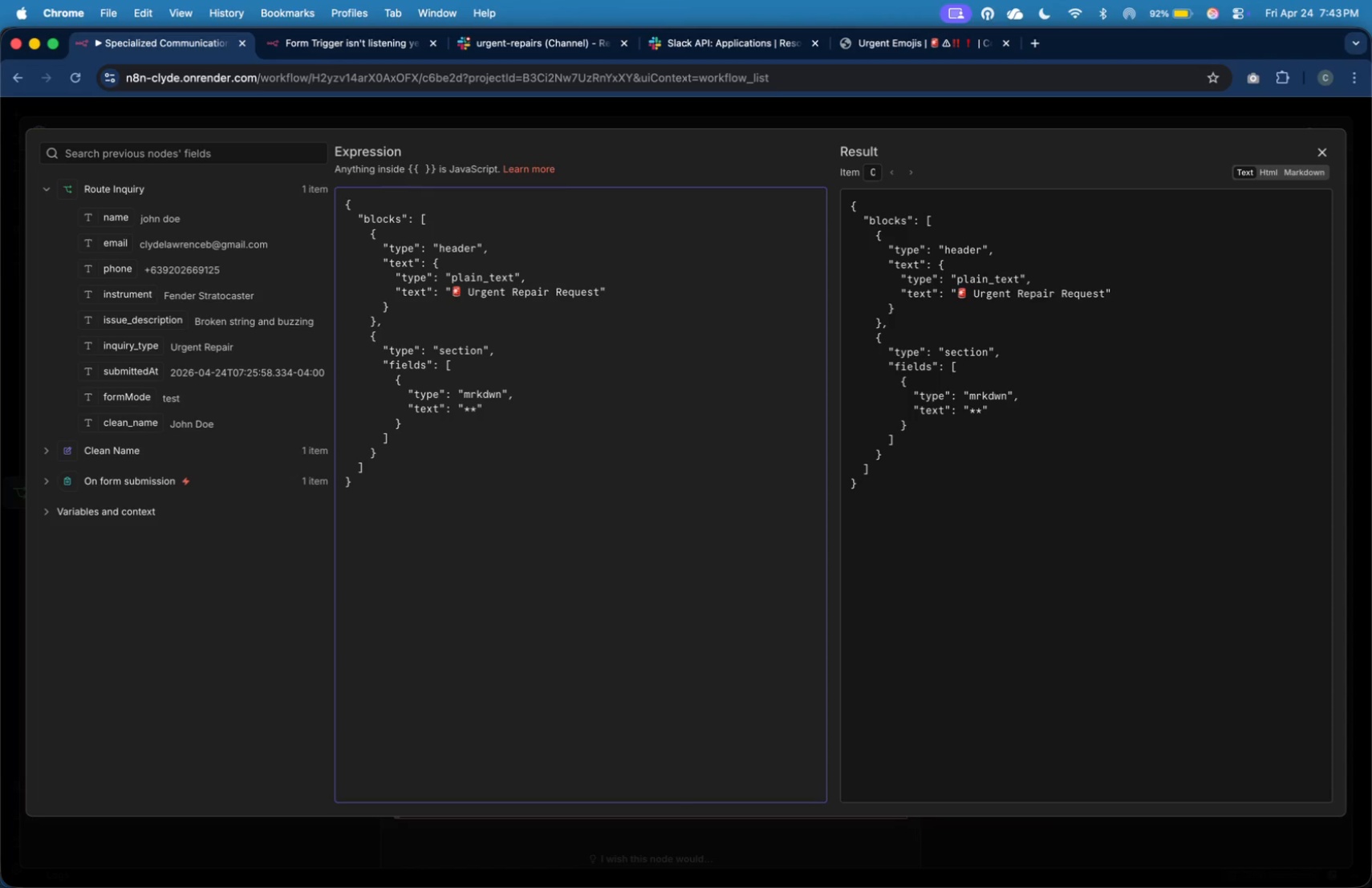 
type(Name:)
key(Backspace)
 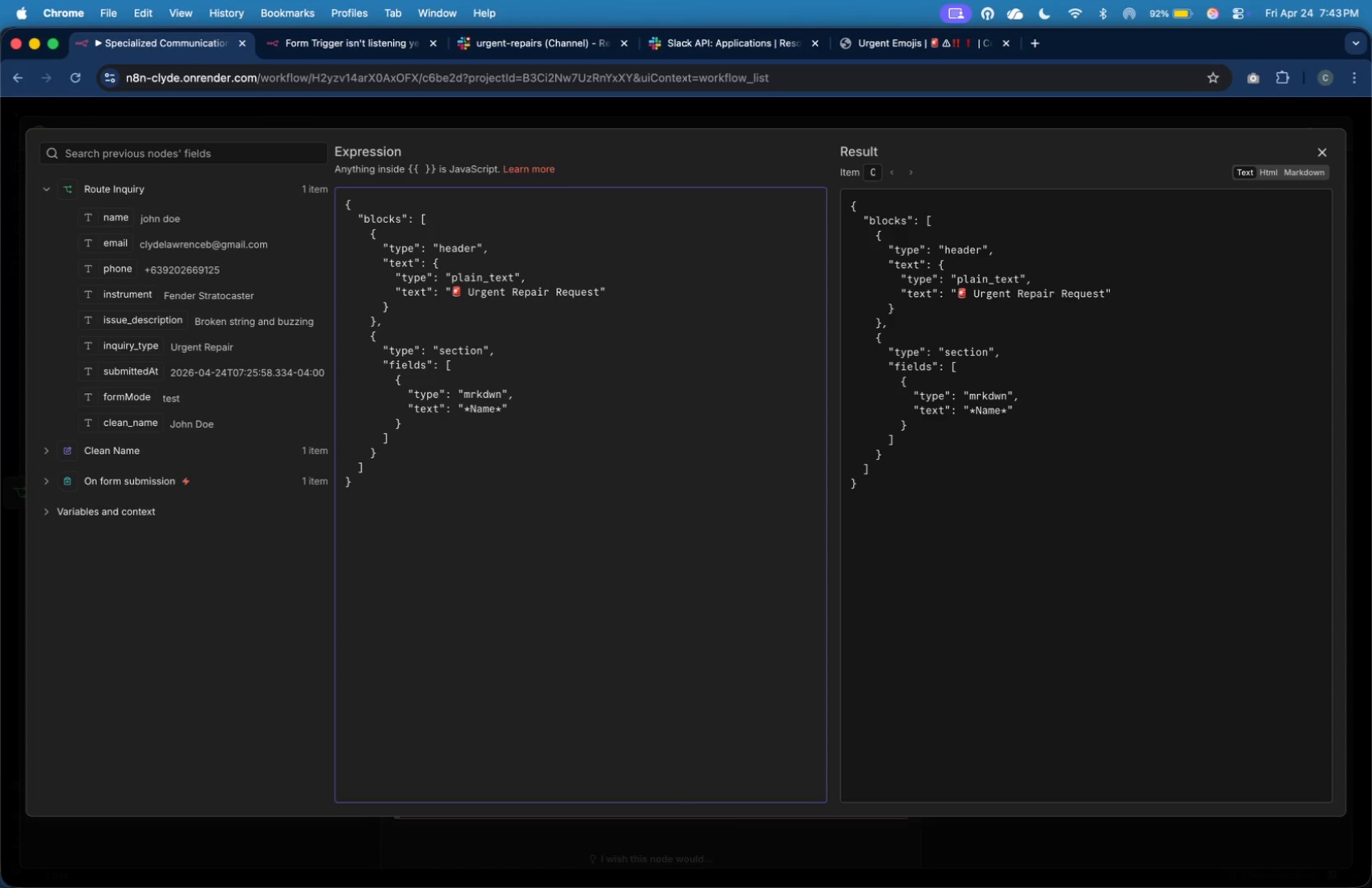 
hold_key(key=Space, duration=0.32)
 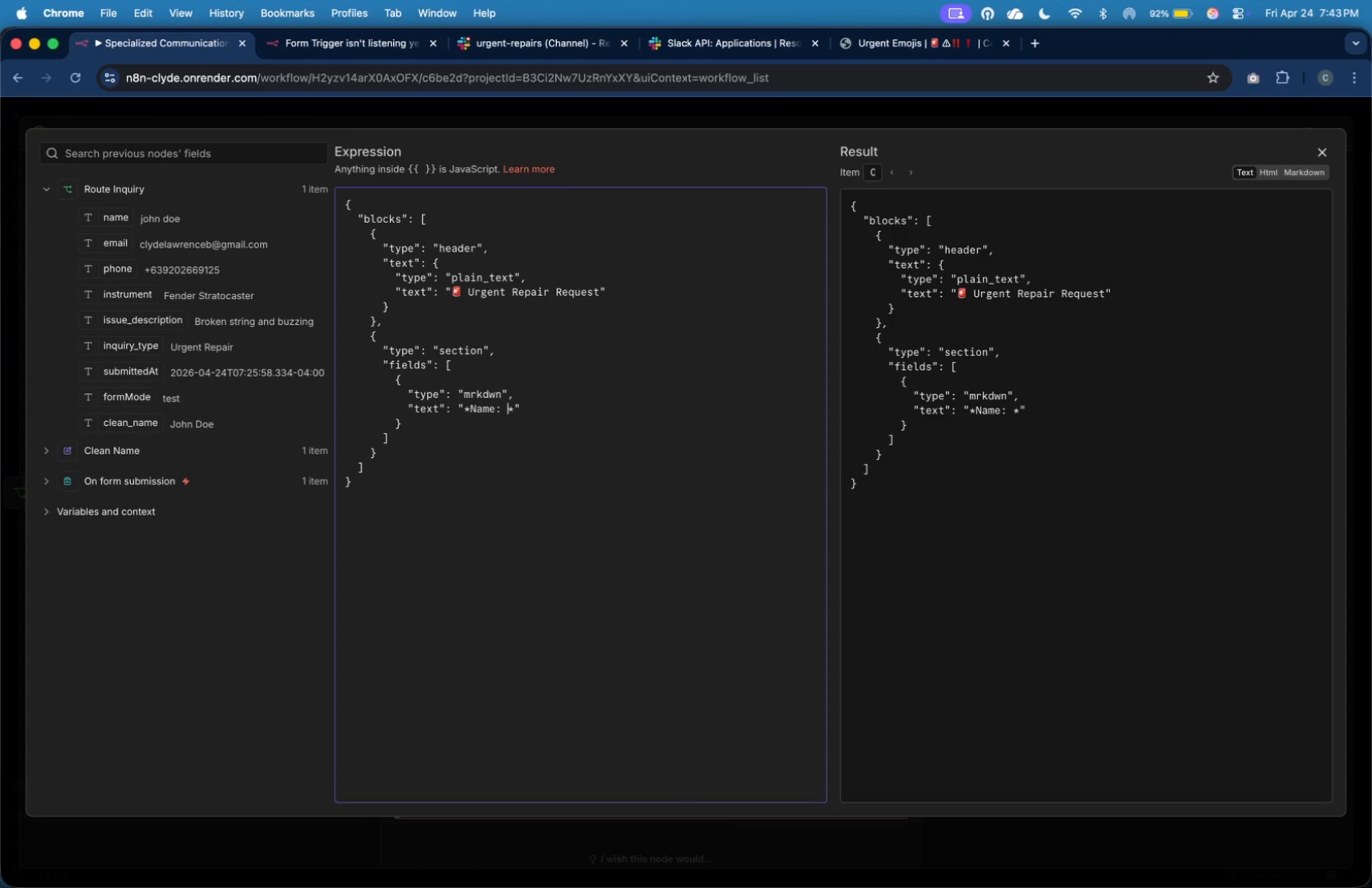 
key(ArrowRight)
 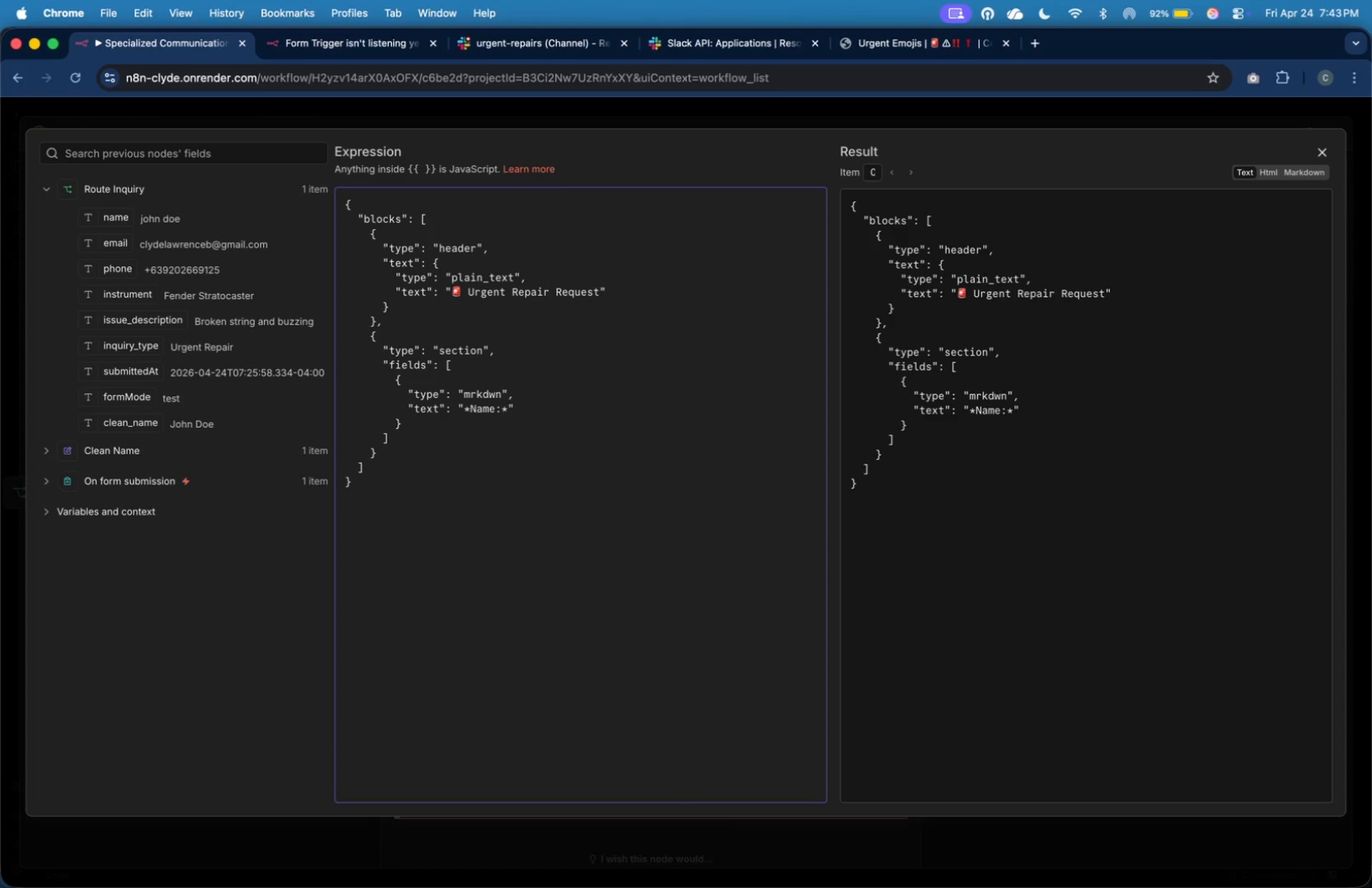 
key(Backslash)
 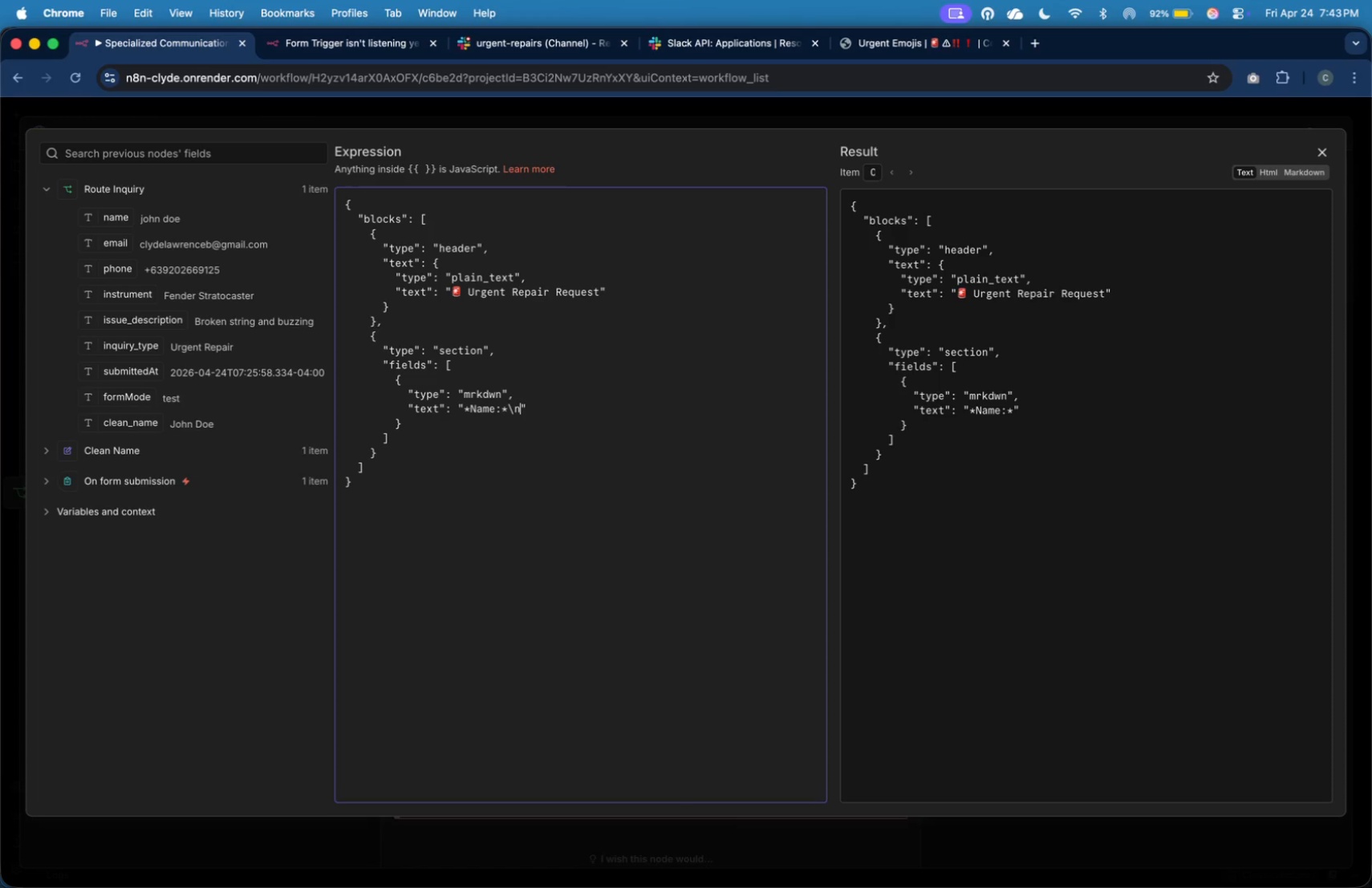 
key(N)
 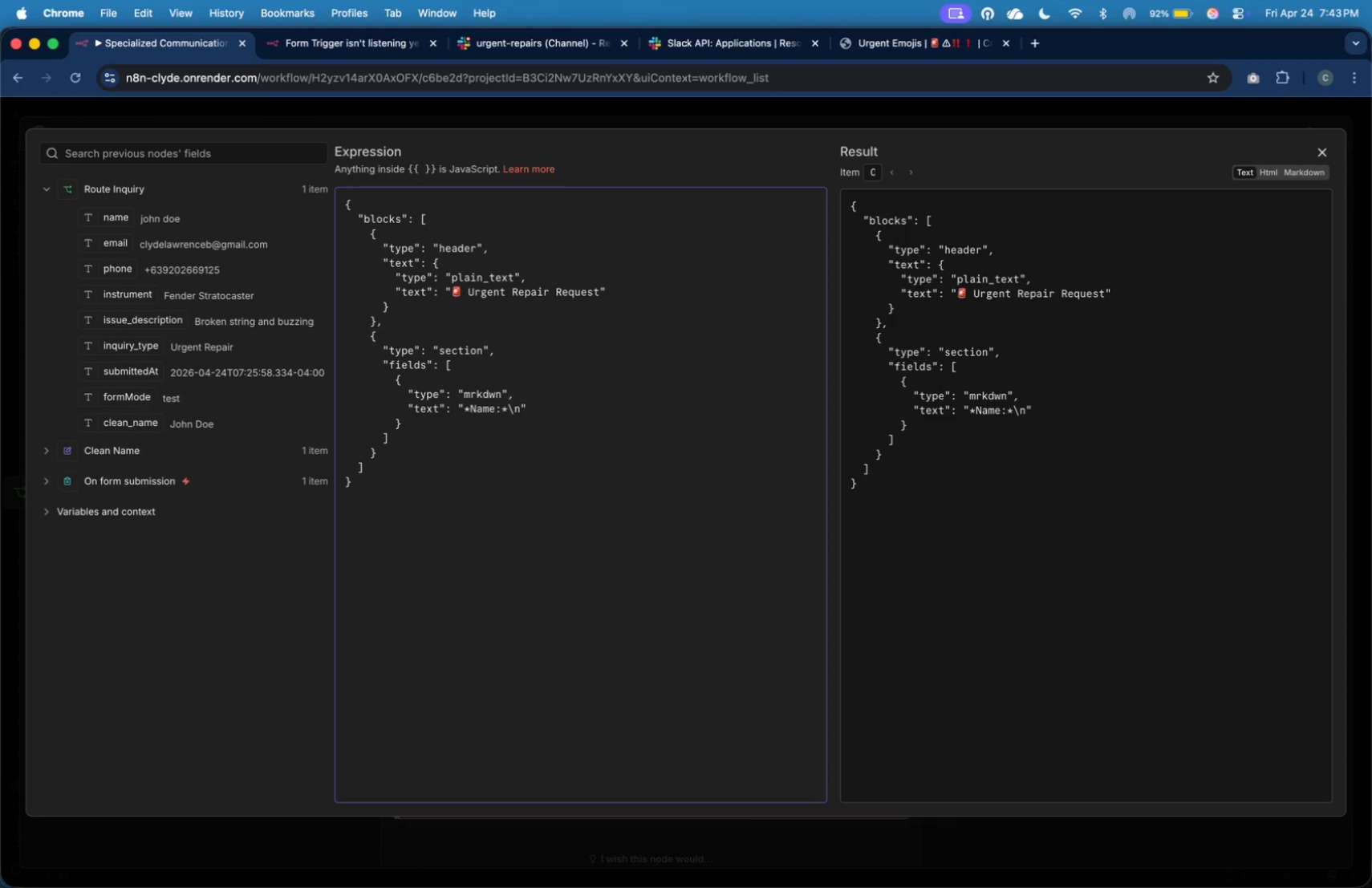 
wait(8.93)
 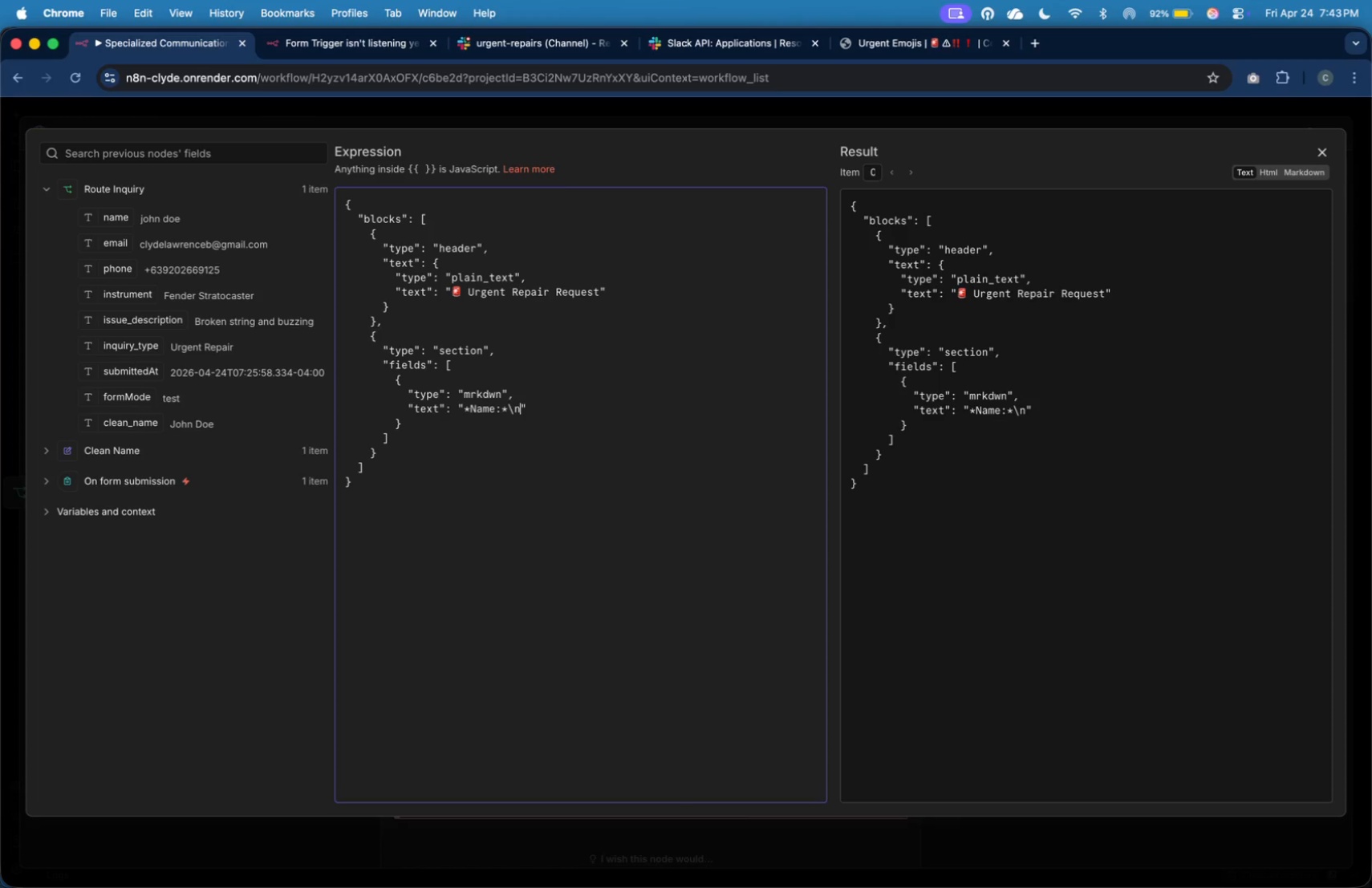 
left_click_drag(start_coordinate=[150, 424], to_coordinate=[518, 410])
 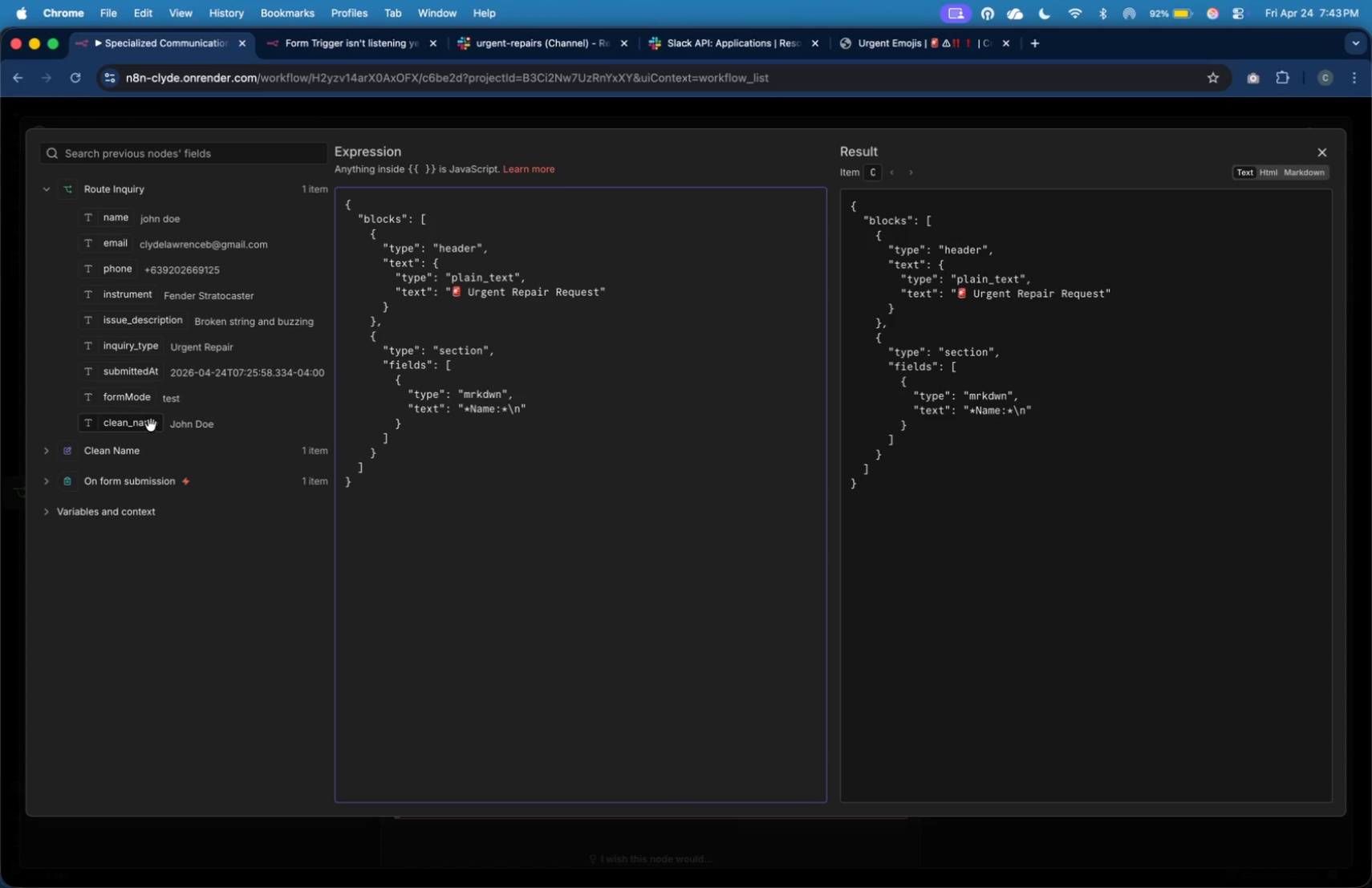 
left_click([619, 426])
 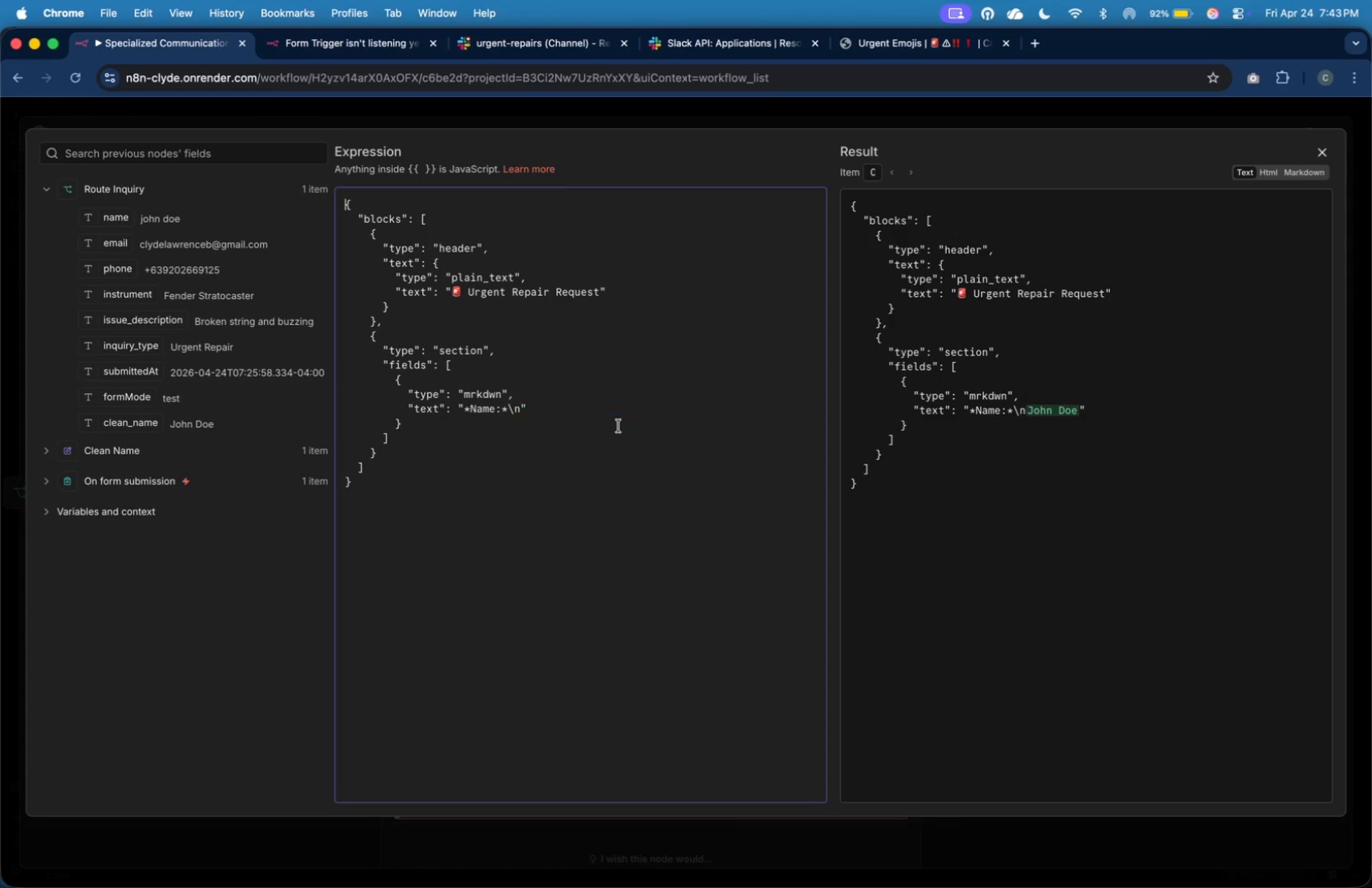 
left_click_drag(start_coordinate=[140, 424], to_coordinate=[523, 412])
 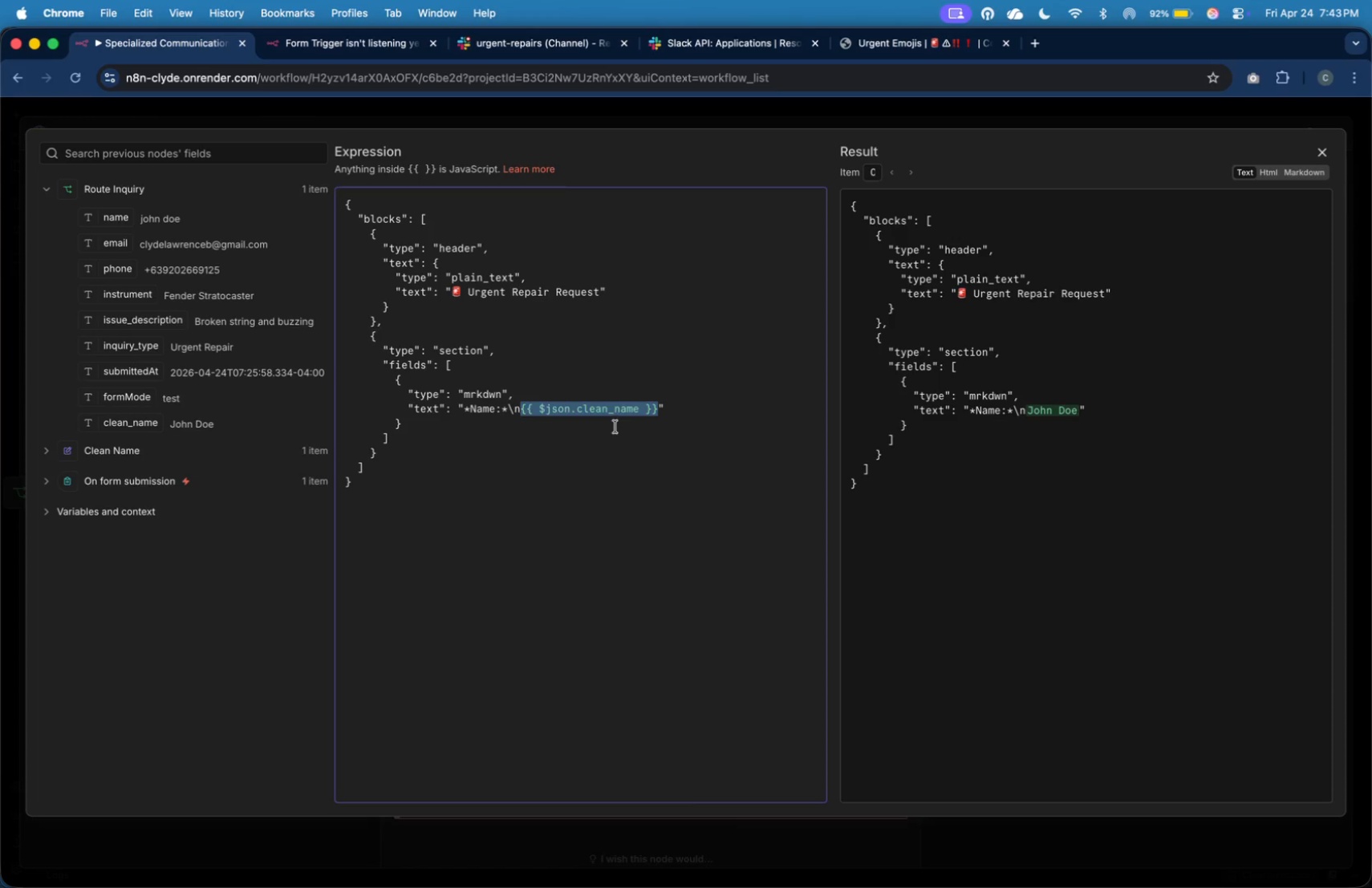 
left_click([525, 427])
 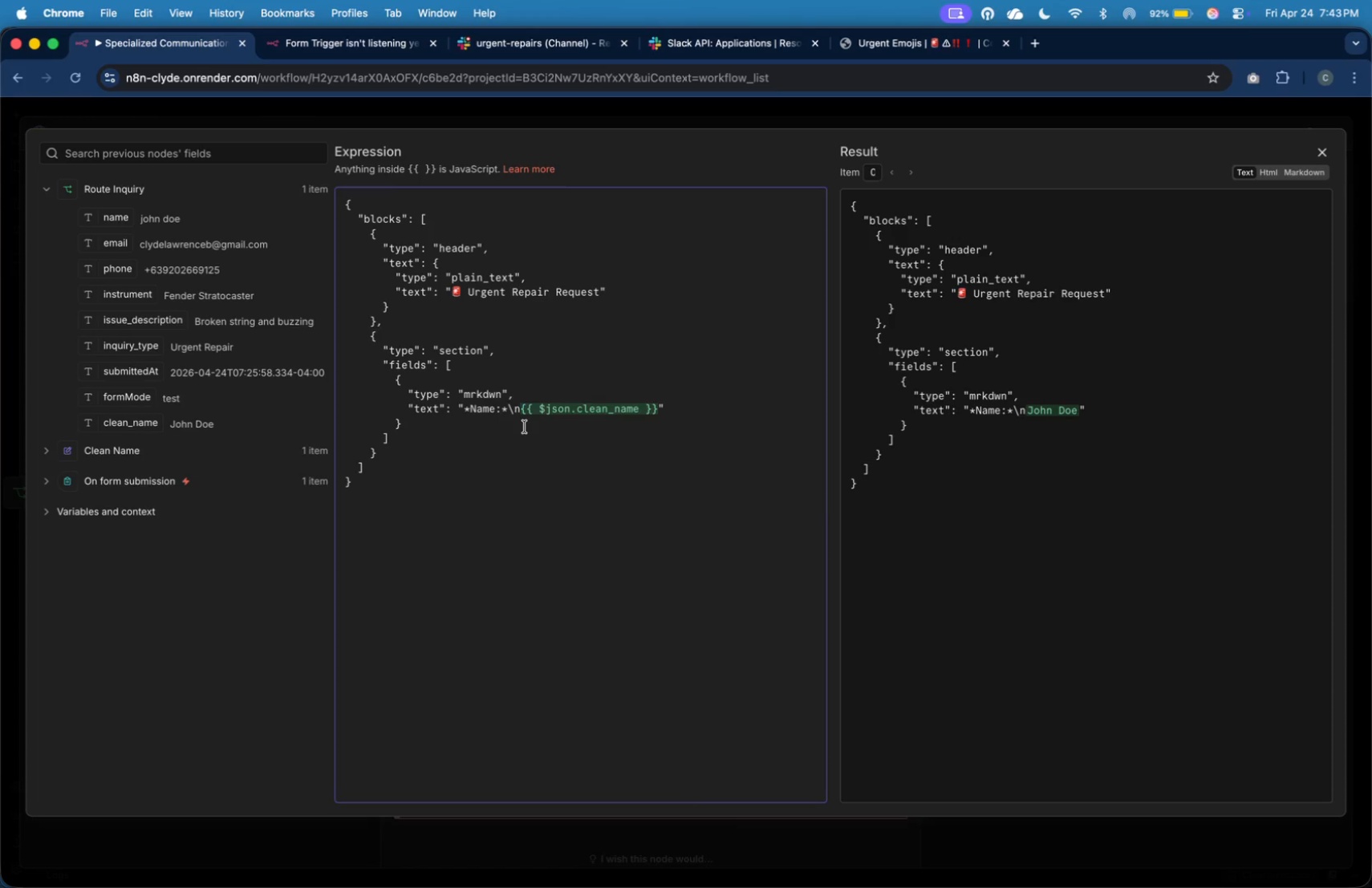 
key(Meta+Tab)